 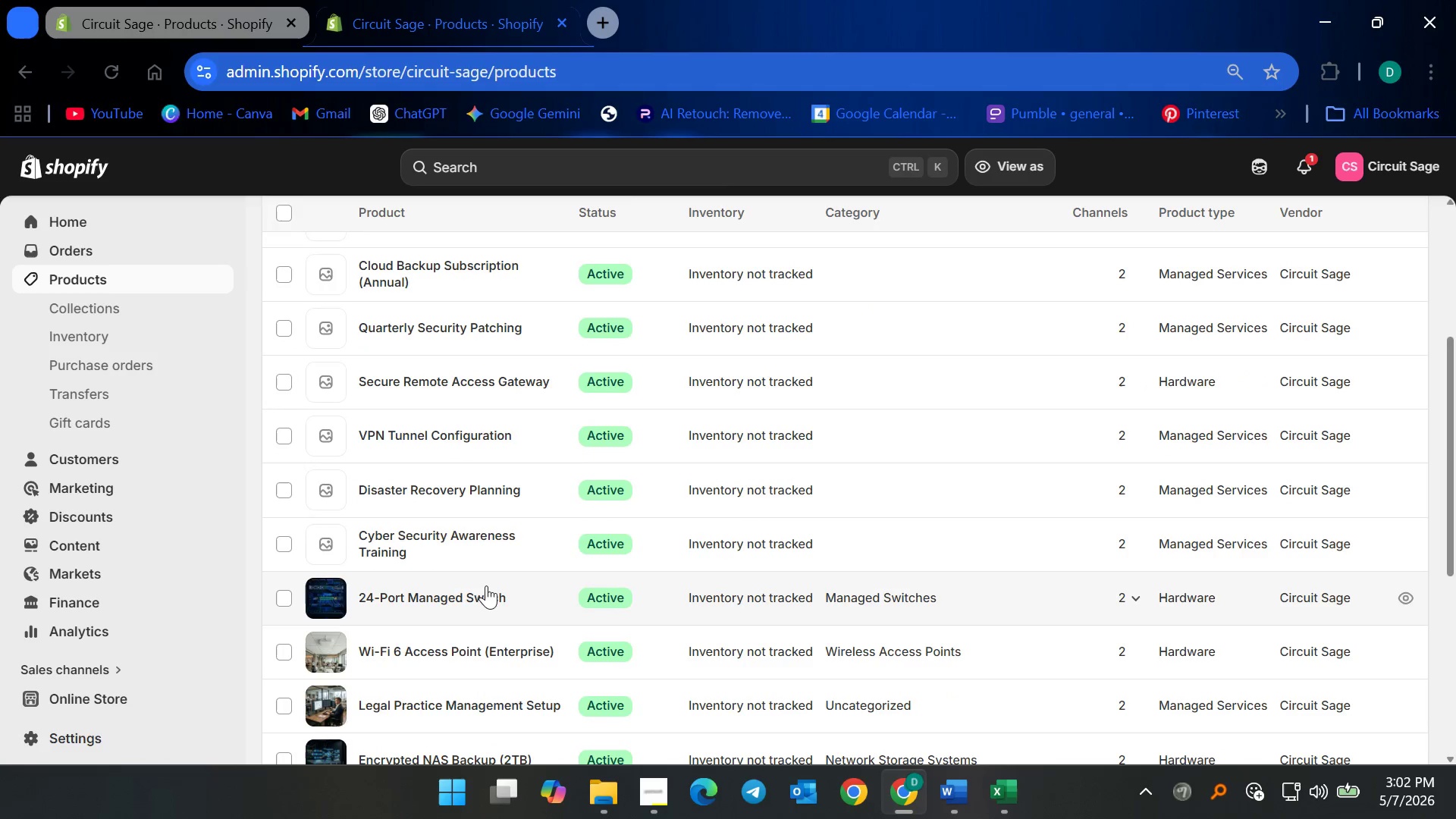 
left_click([425, 538])
 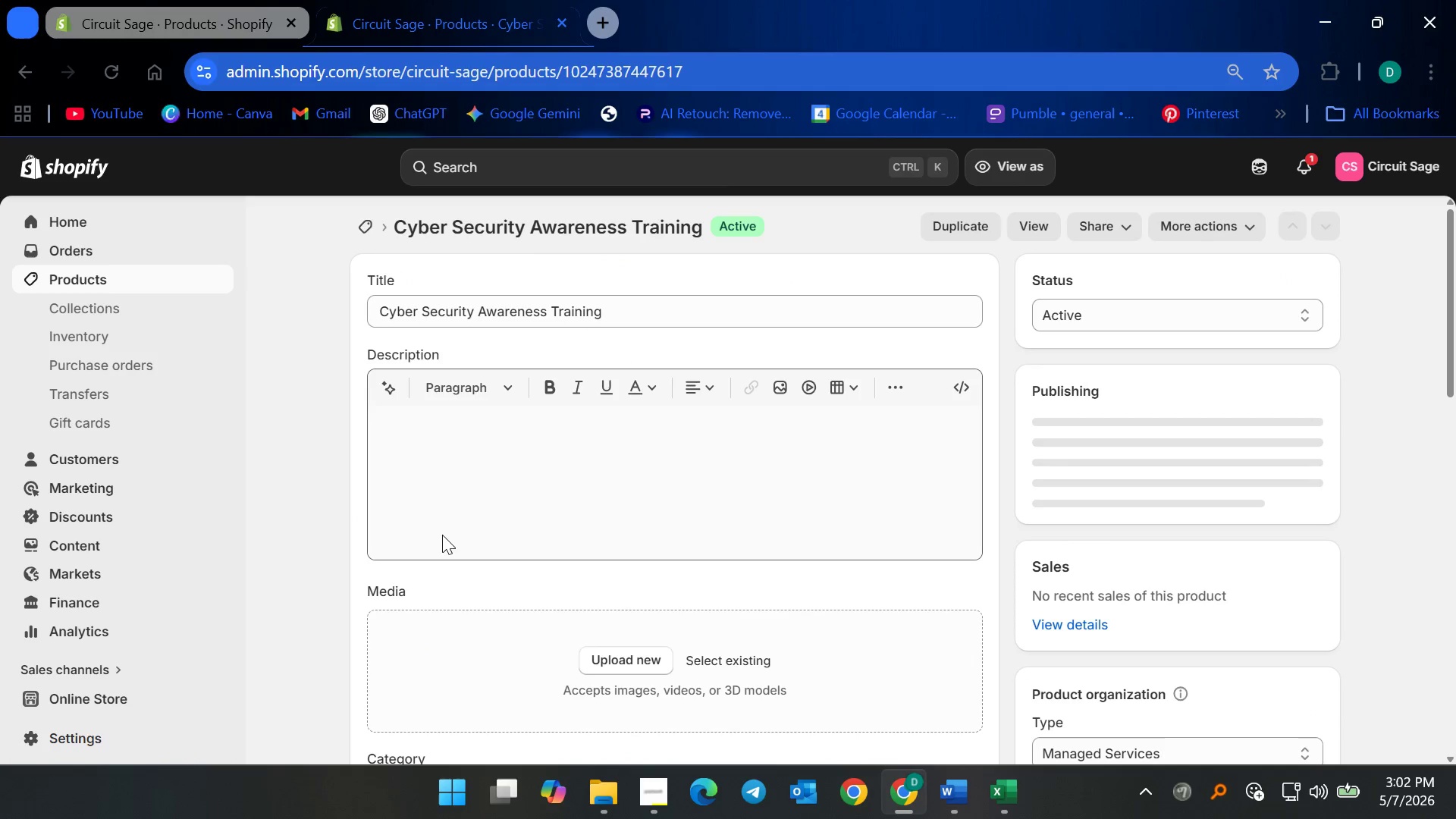 
left_click([610, 466])
 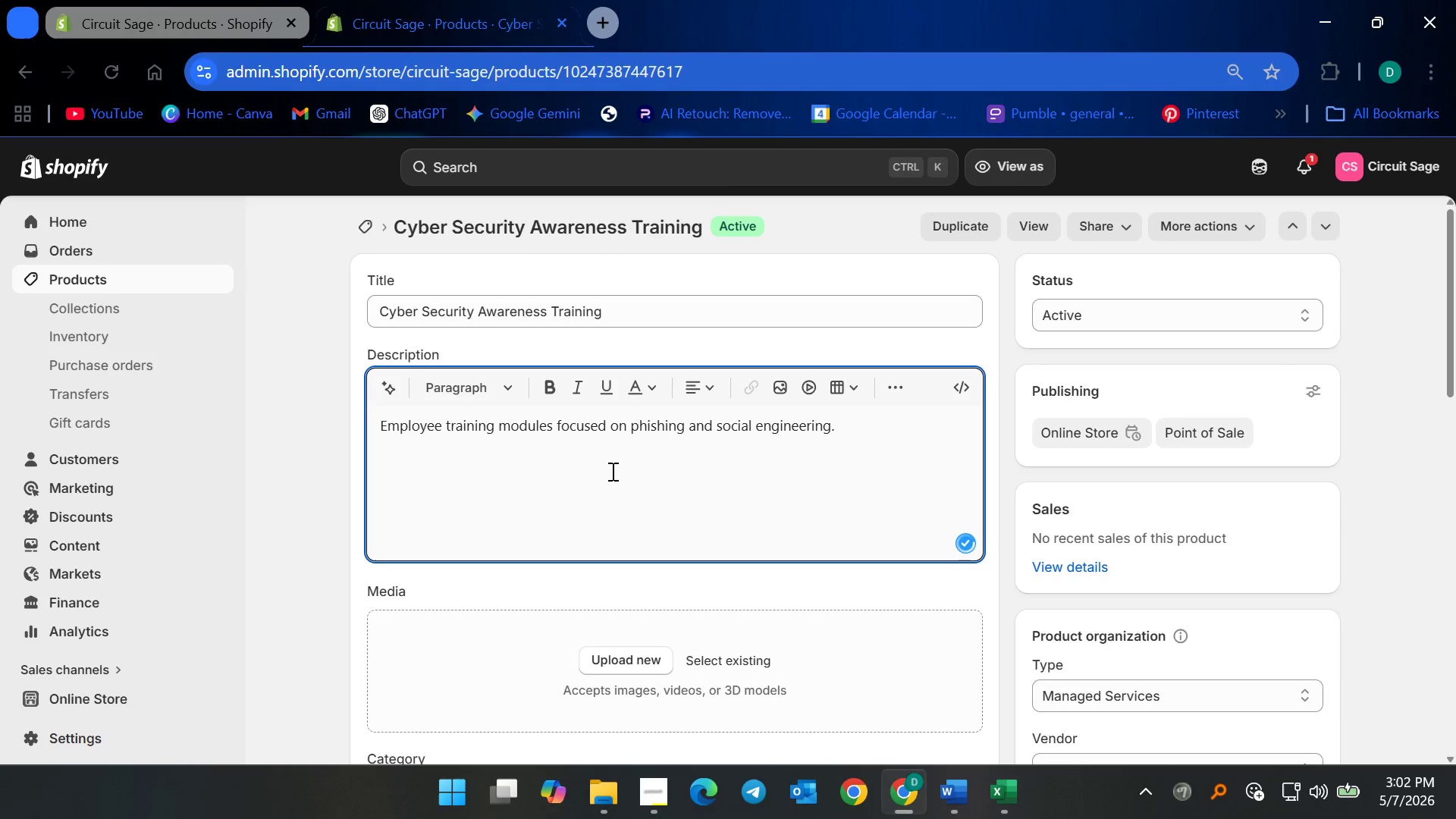 
key(Control+ControlLeft)
 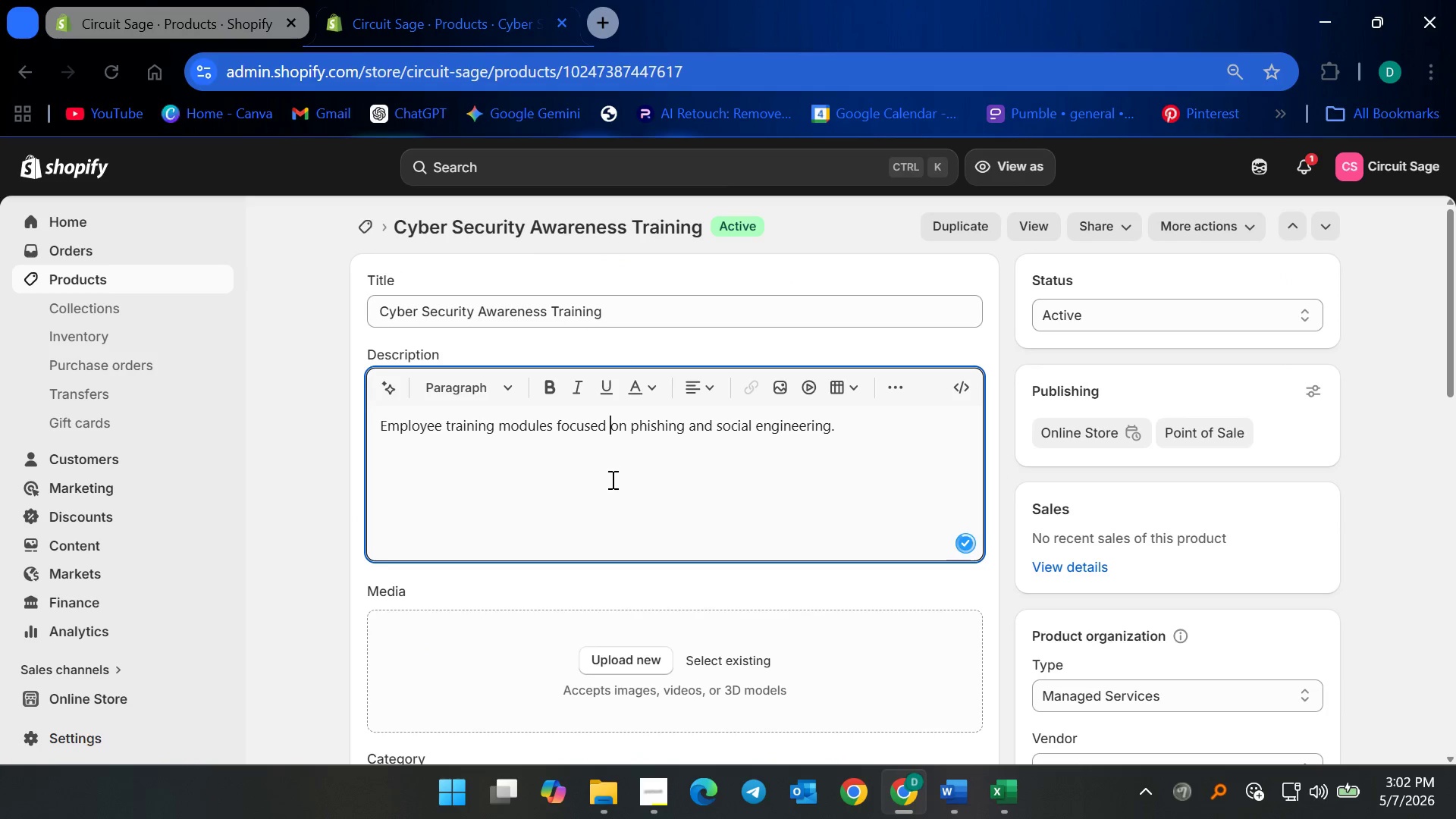 
key(Control+A)
 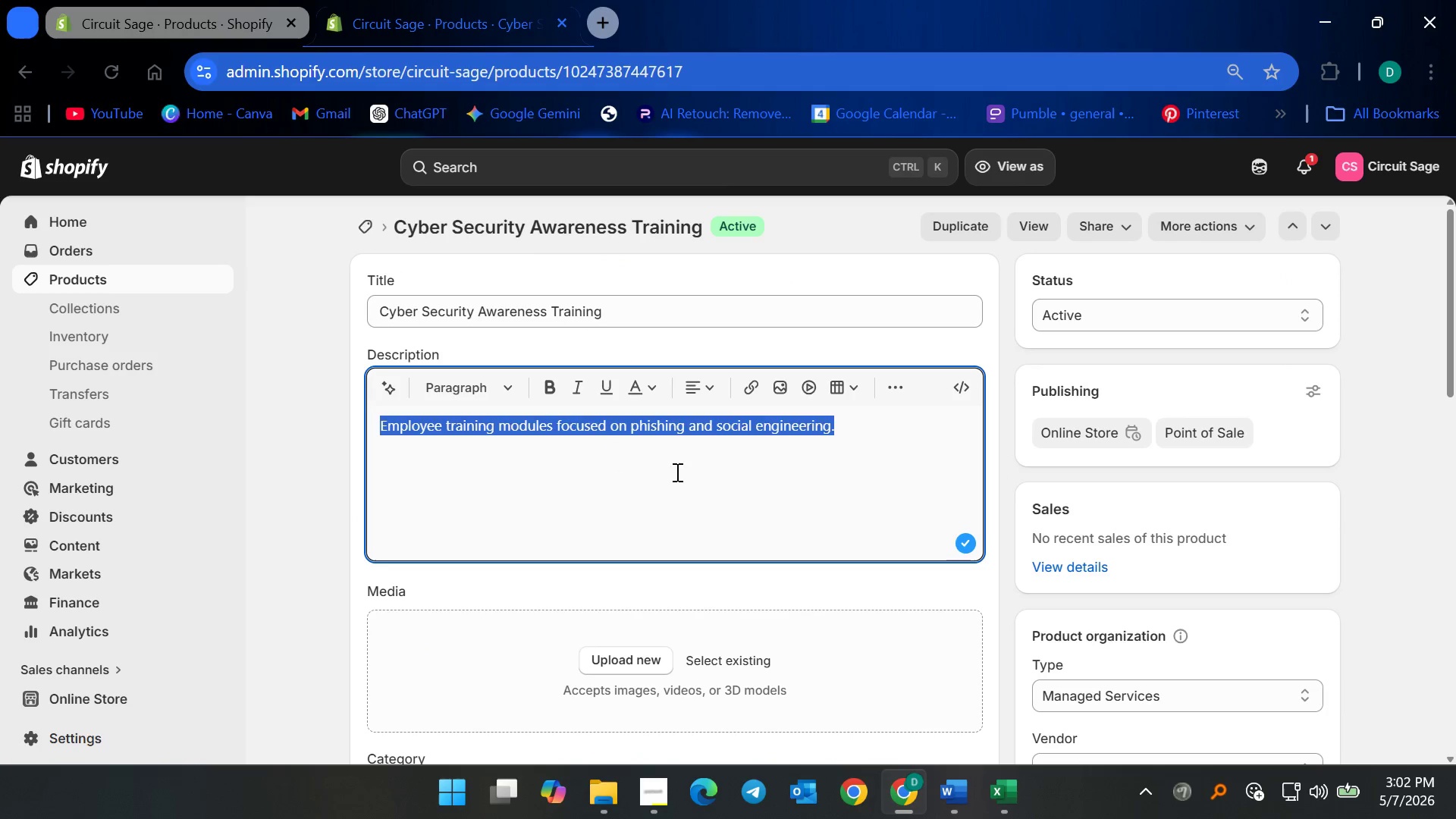 
key(Backspace)
 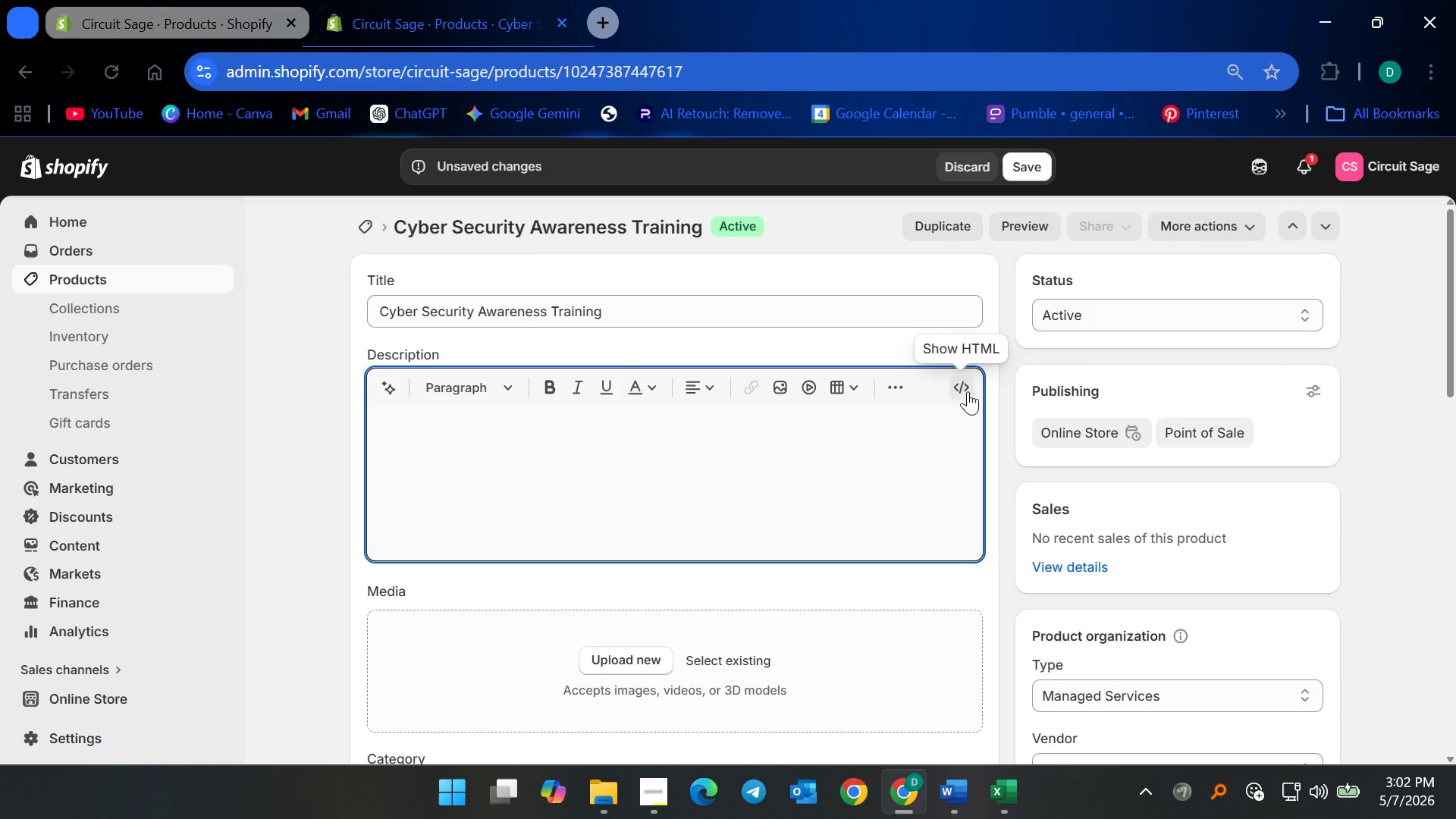 
left_click([968, 391])
 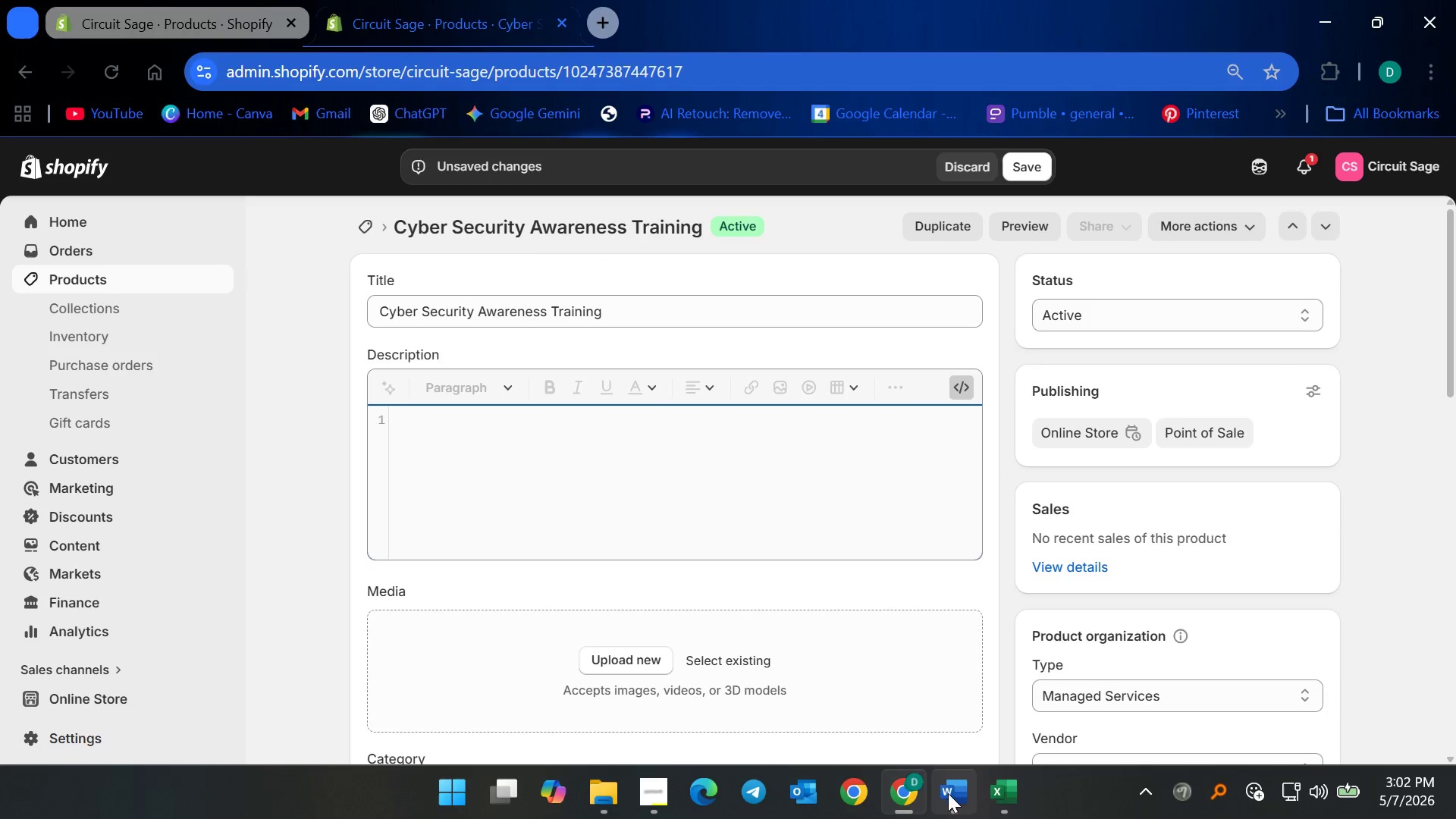 
left_click([946, 796])
 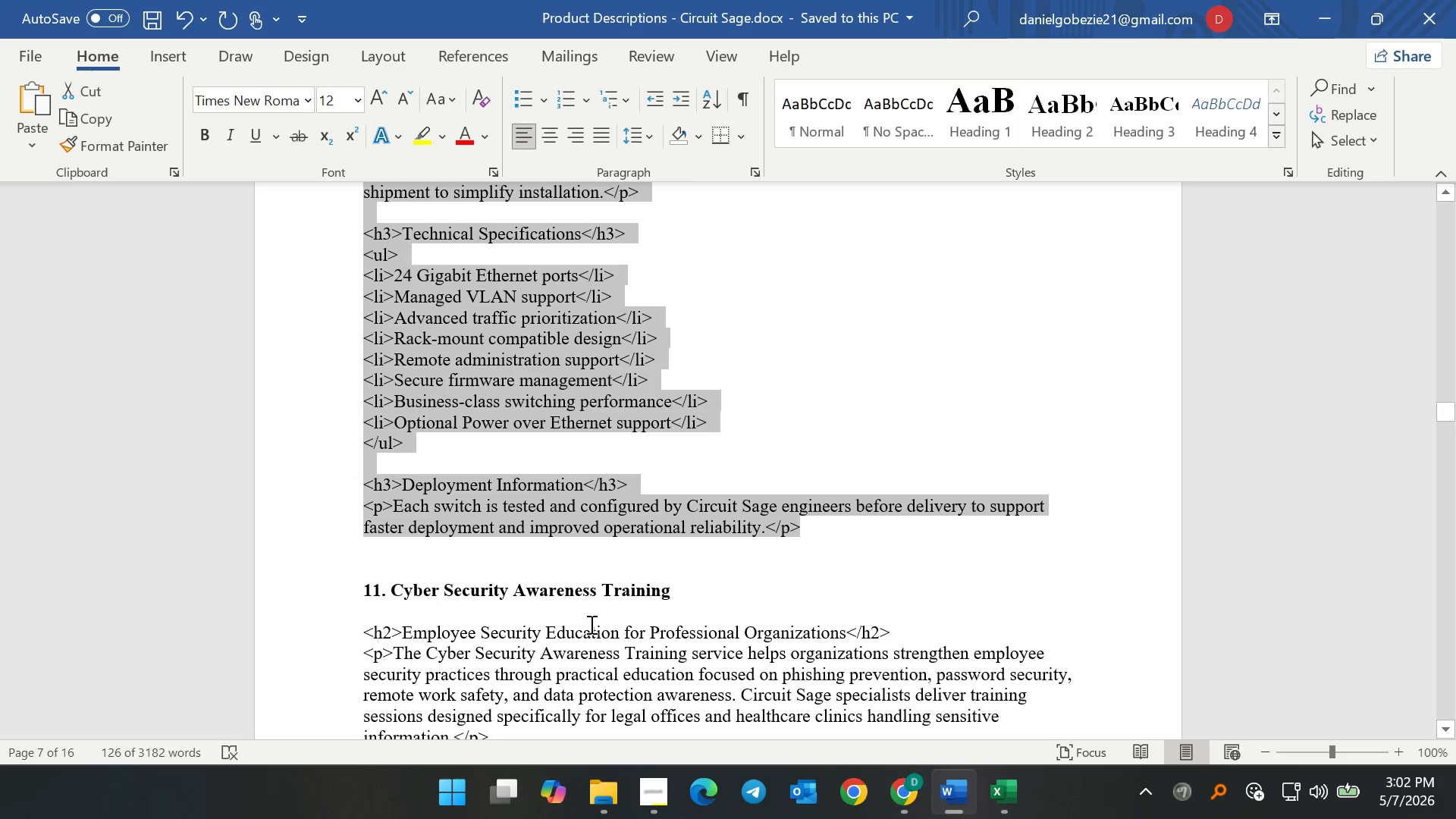 
left_click([396, 414])
 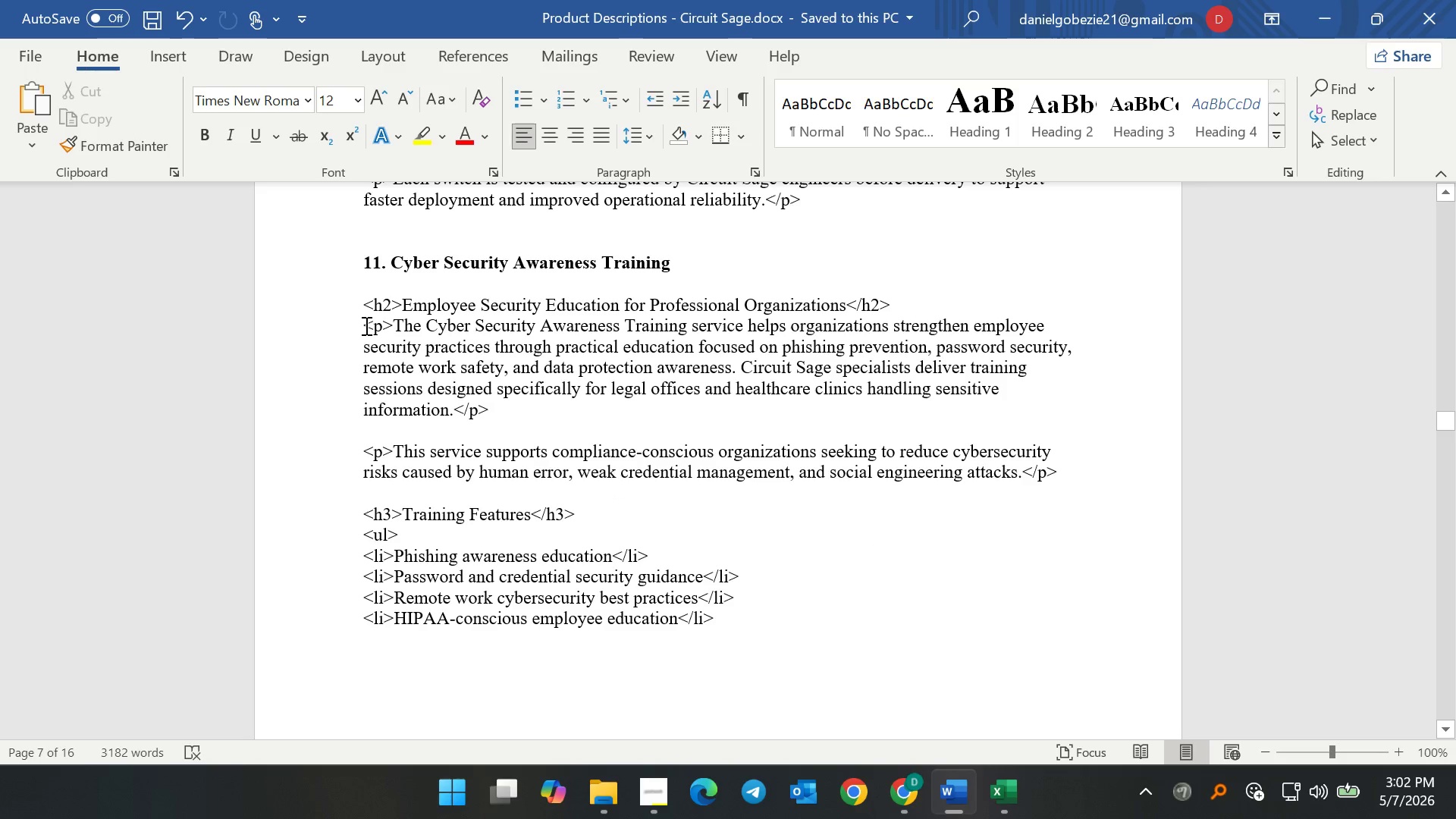 
scroll: coordinate [495, 579], scroll_direction: down, amount: 9.0
 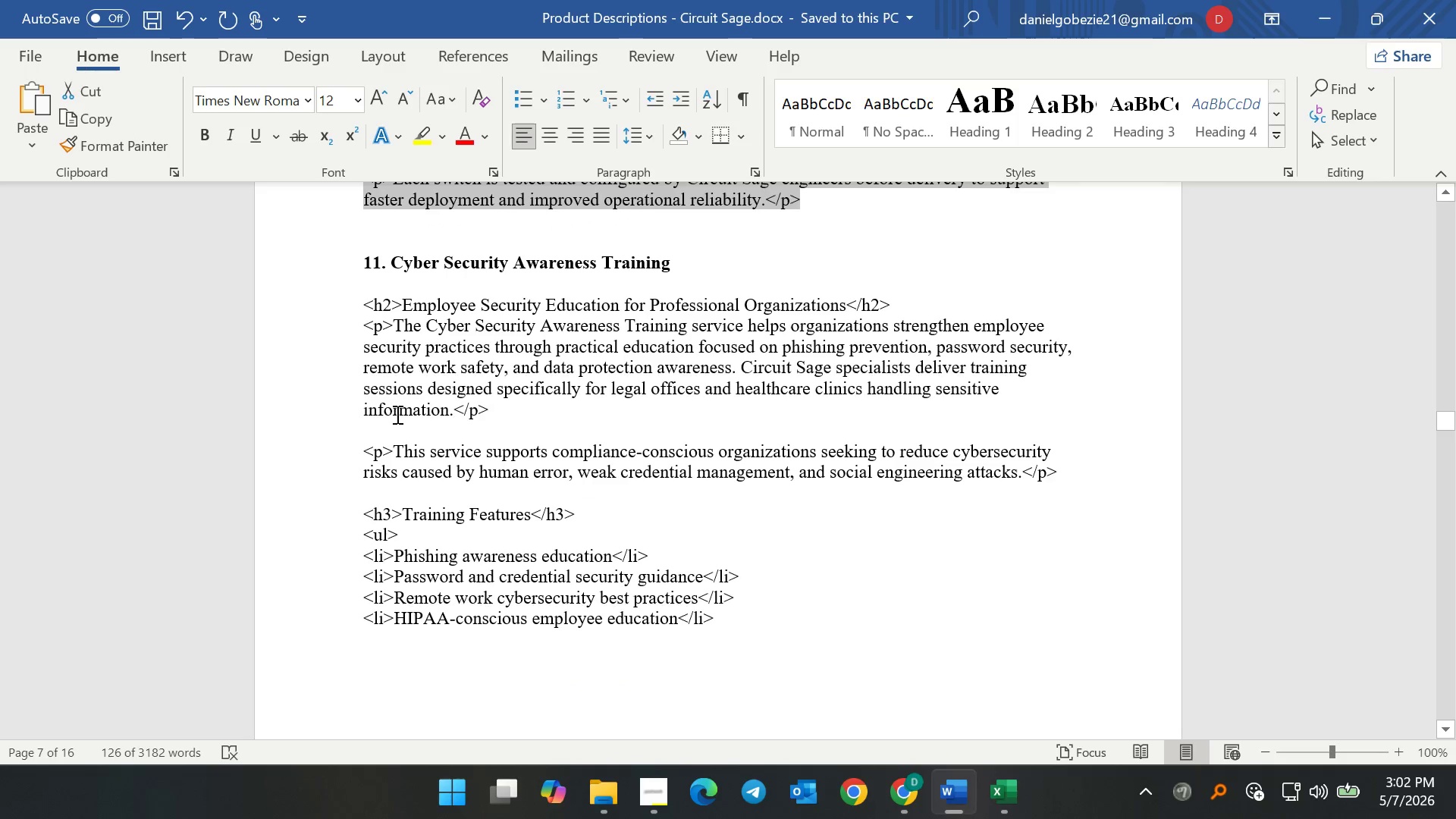 
left_click_drag(start_coordinate=[364, 325], to_coordinate=[996, 438])
 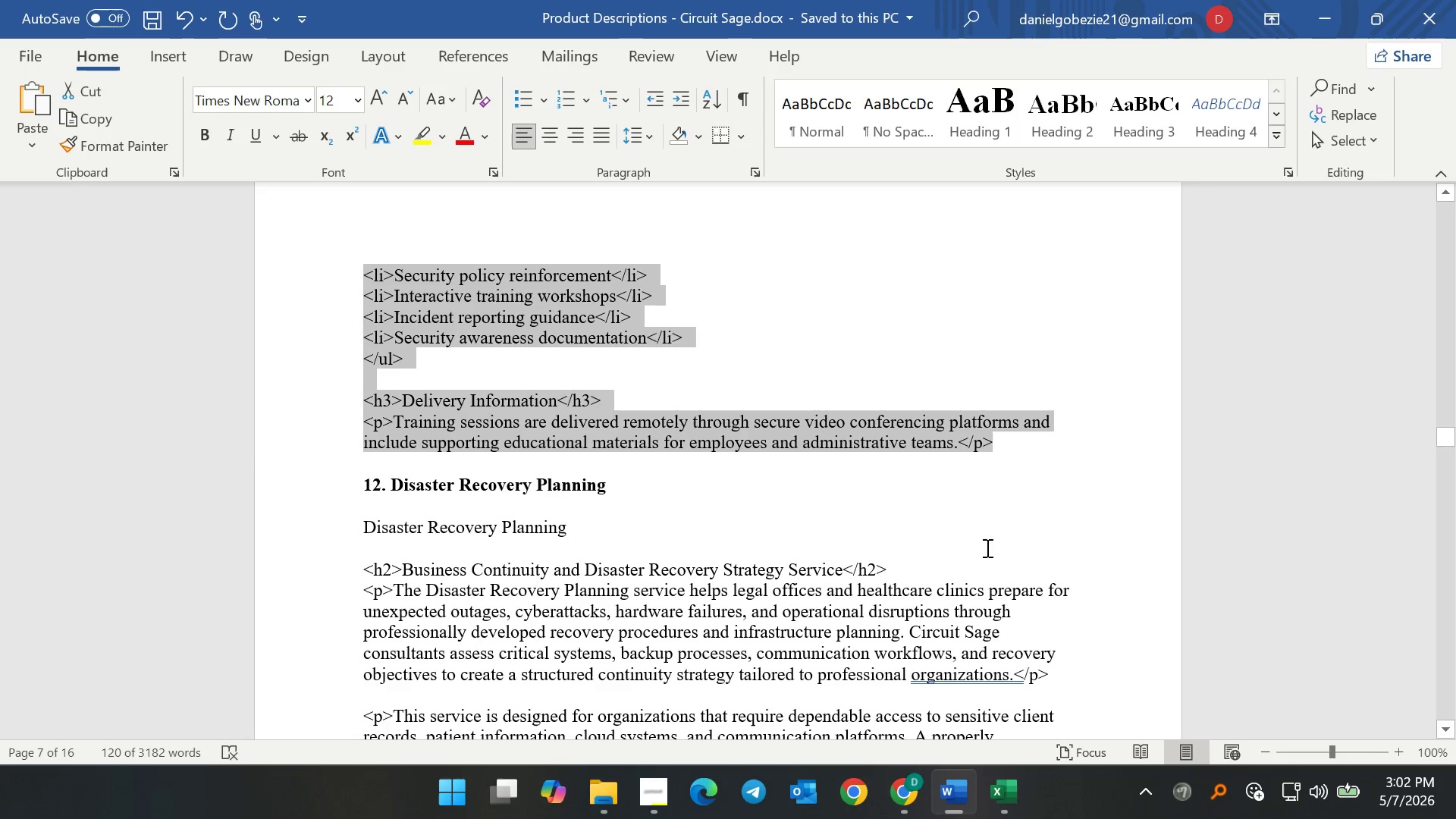 
key(Control+C)
 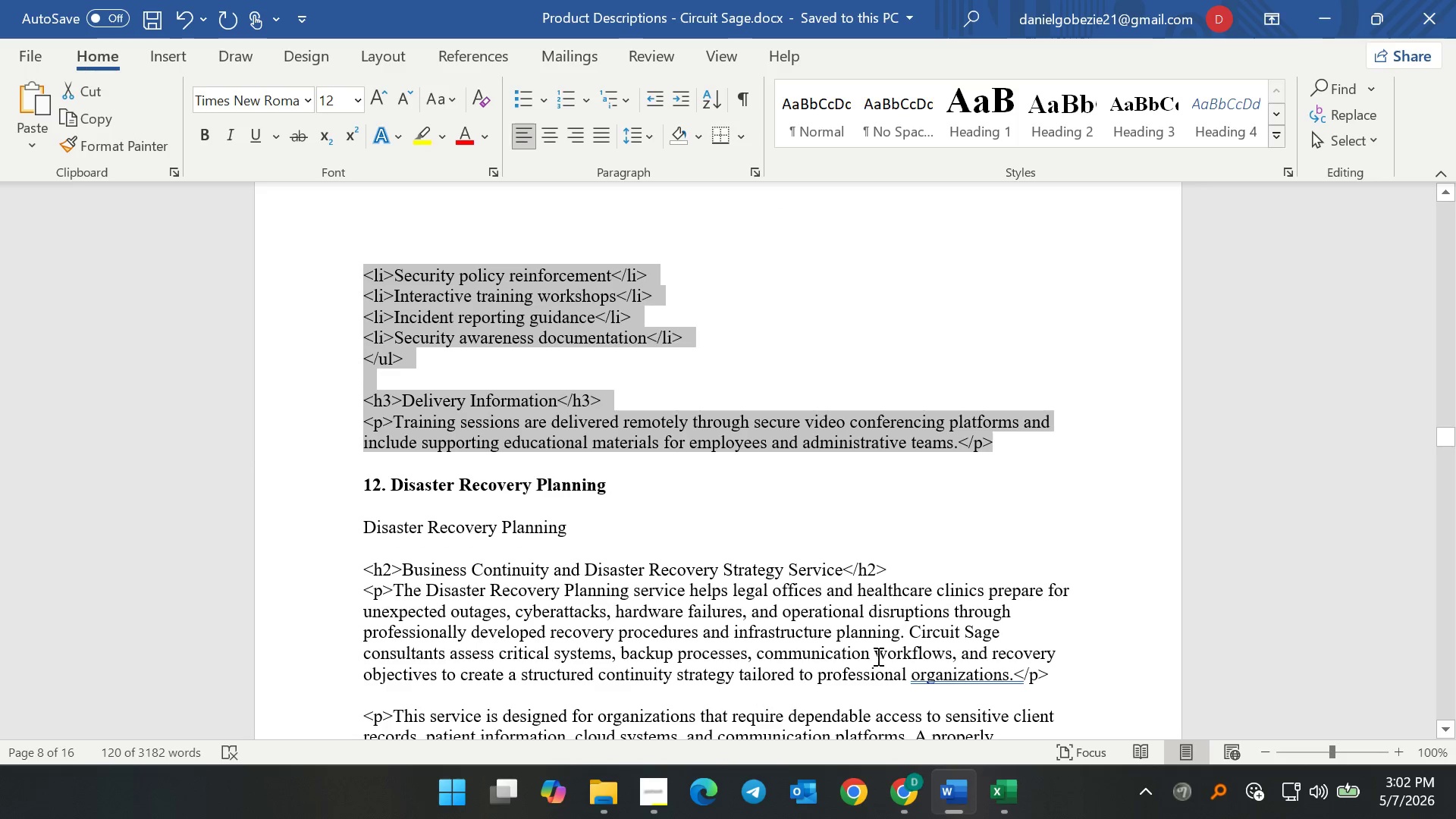 
key(Control+C)
 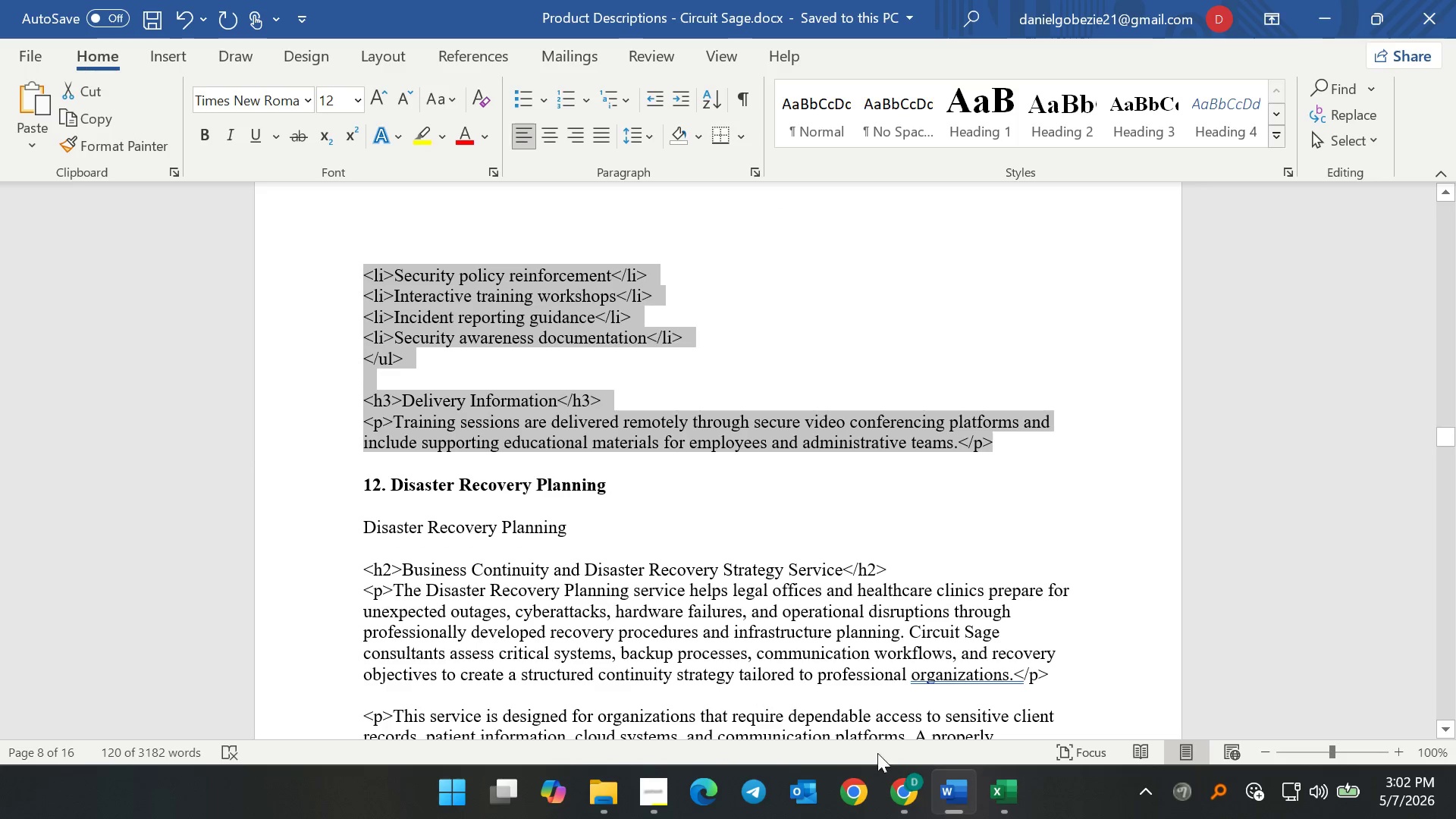 
key(Control+C)
 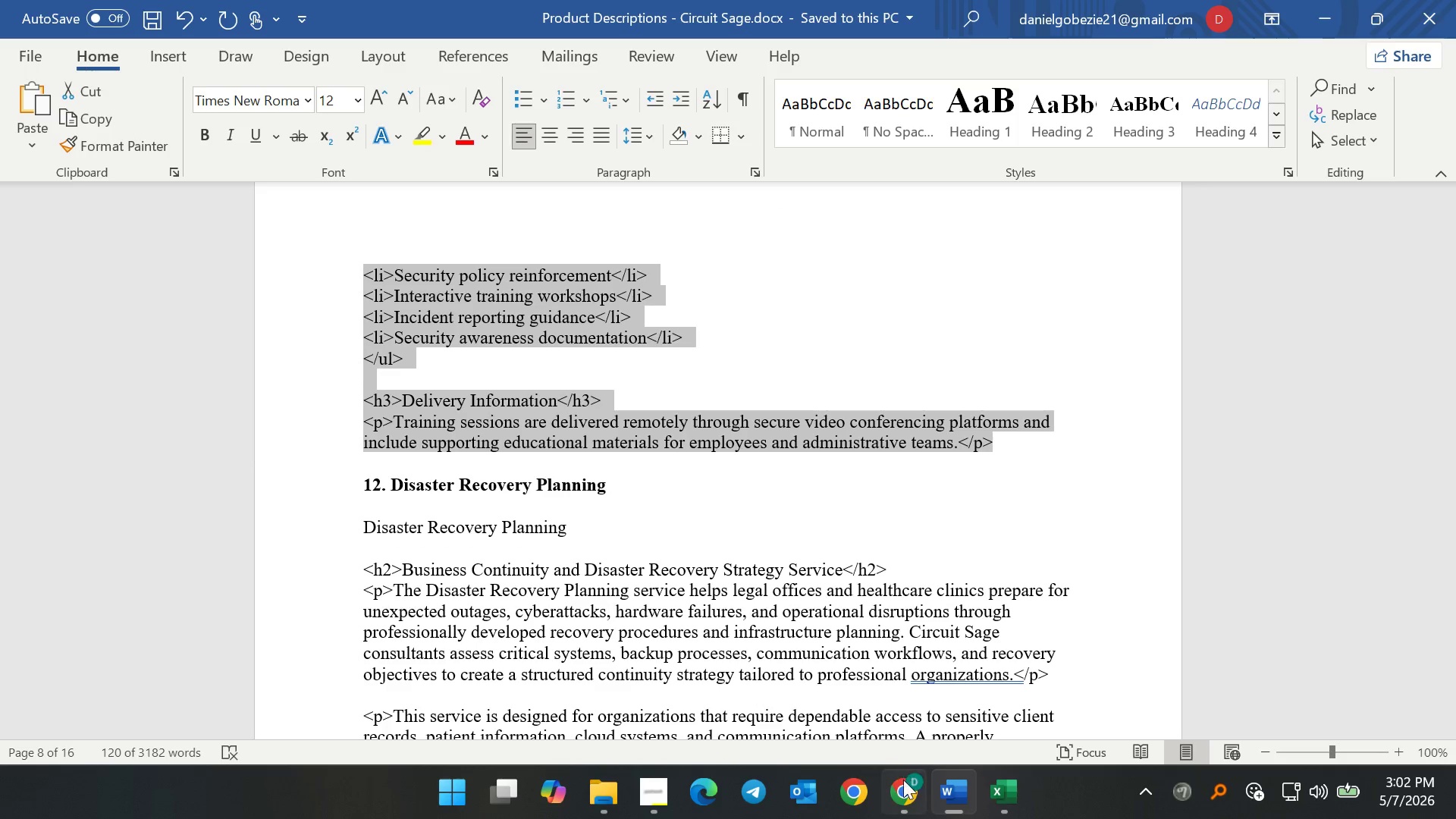 
key(Control+C)
 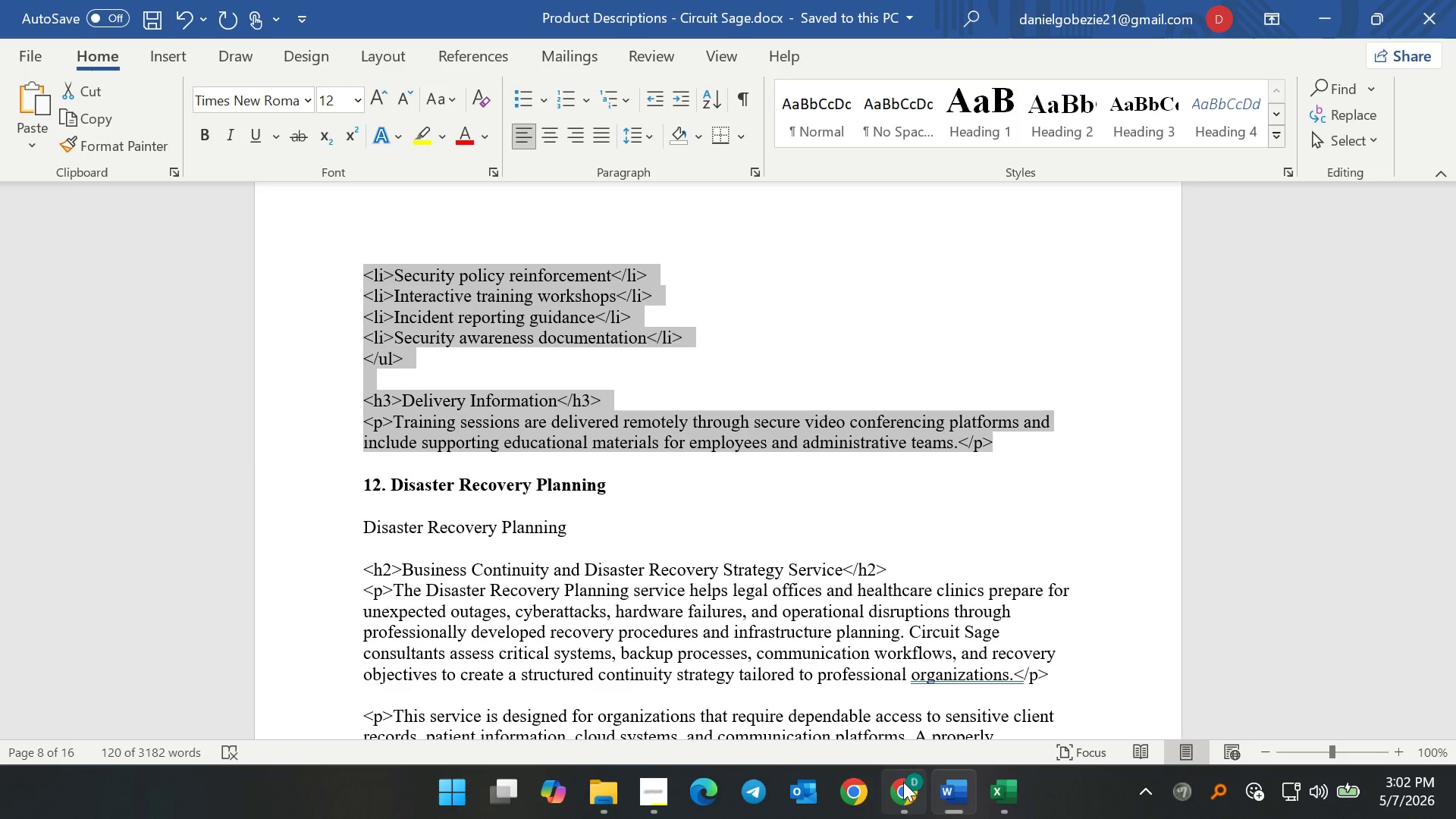 
key(Control+C)
 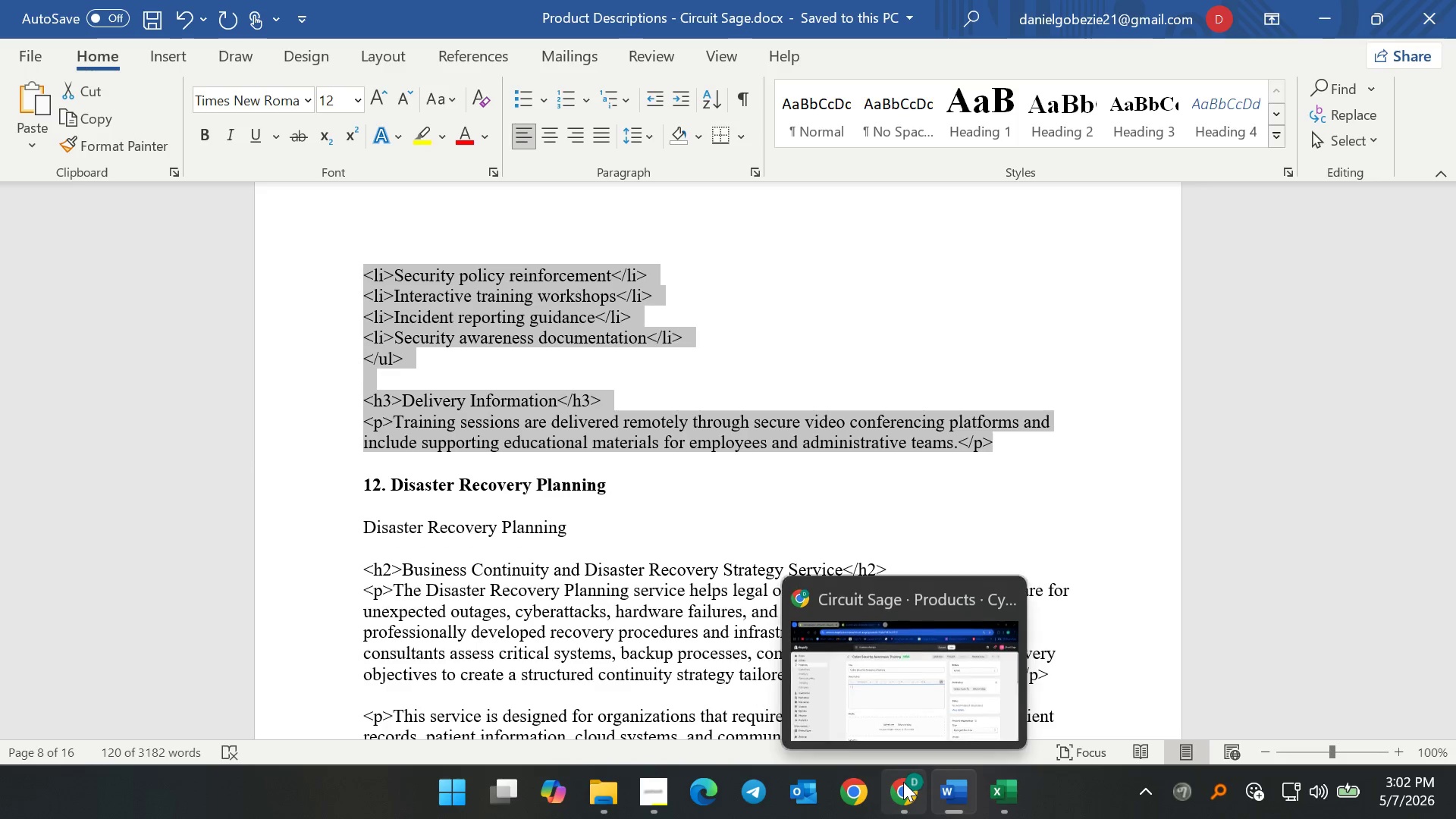 
left_click([903, 782])
 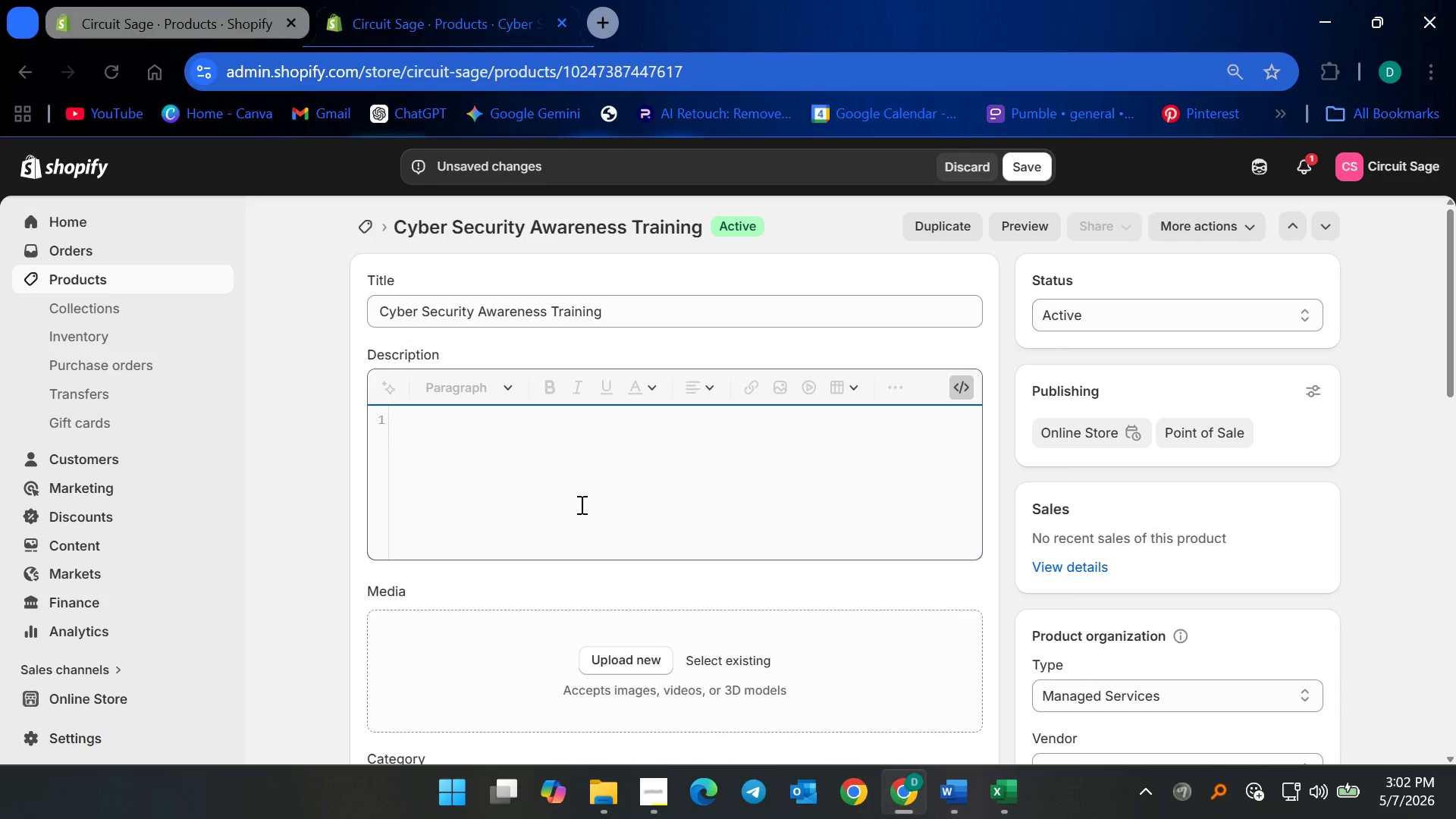 
left_click([576, 498])
 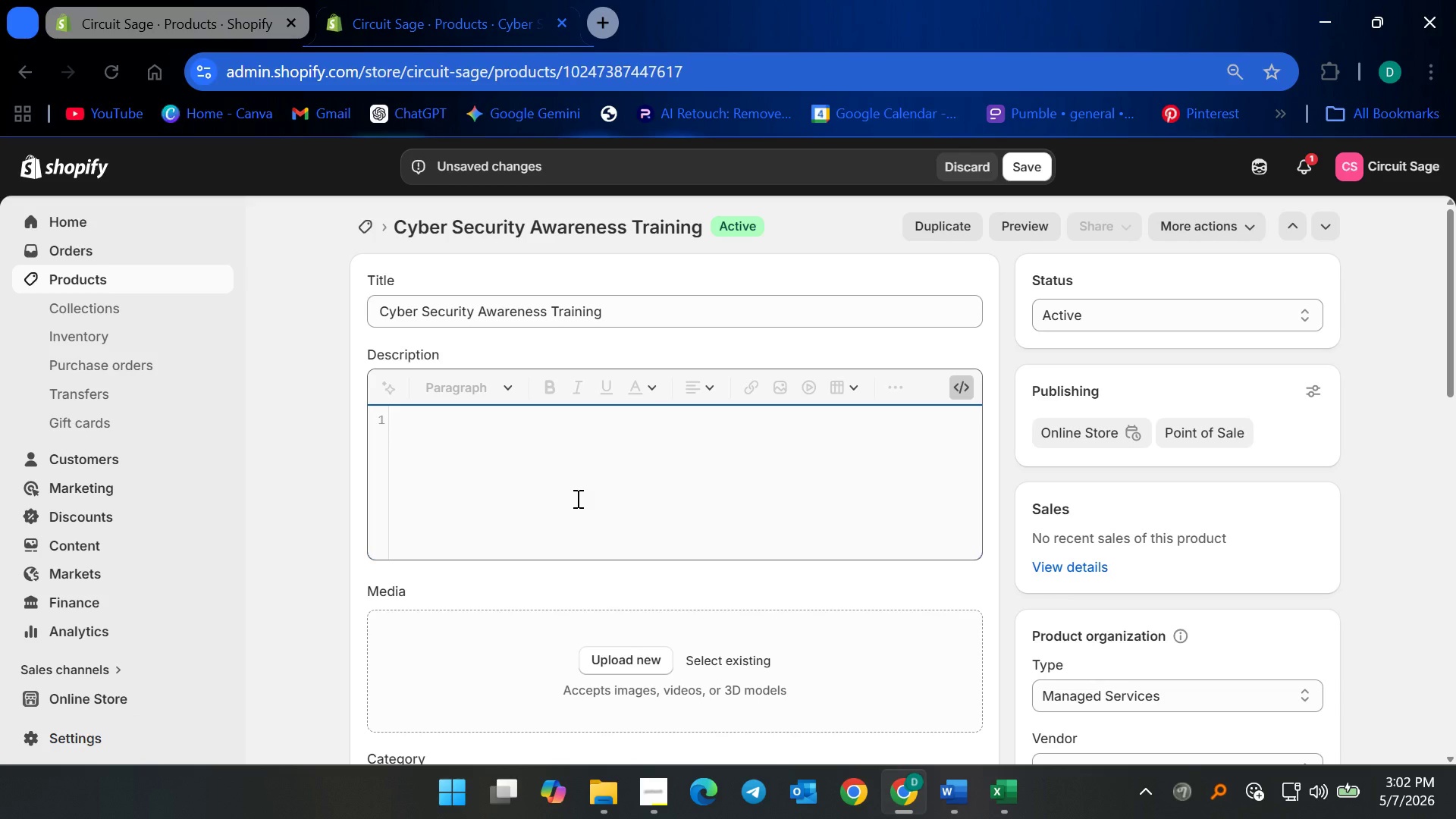 
key(Control+V)
 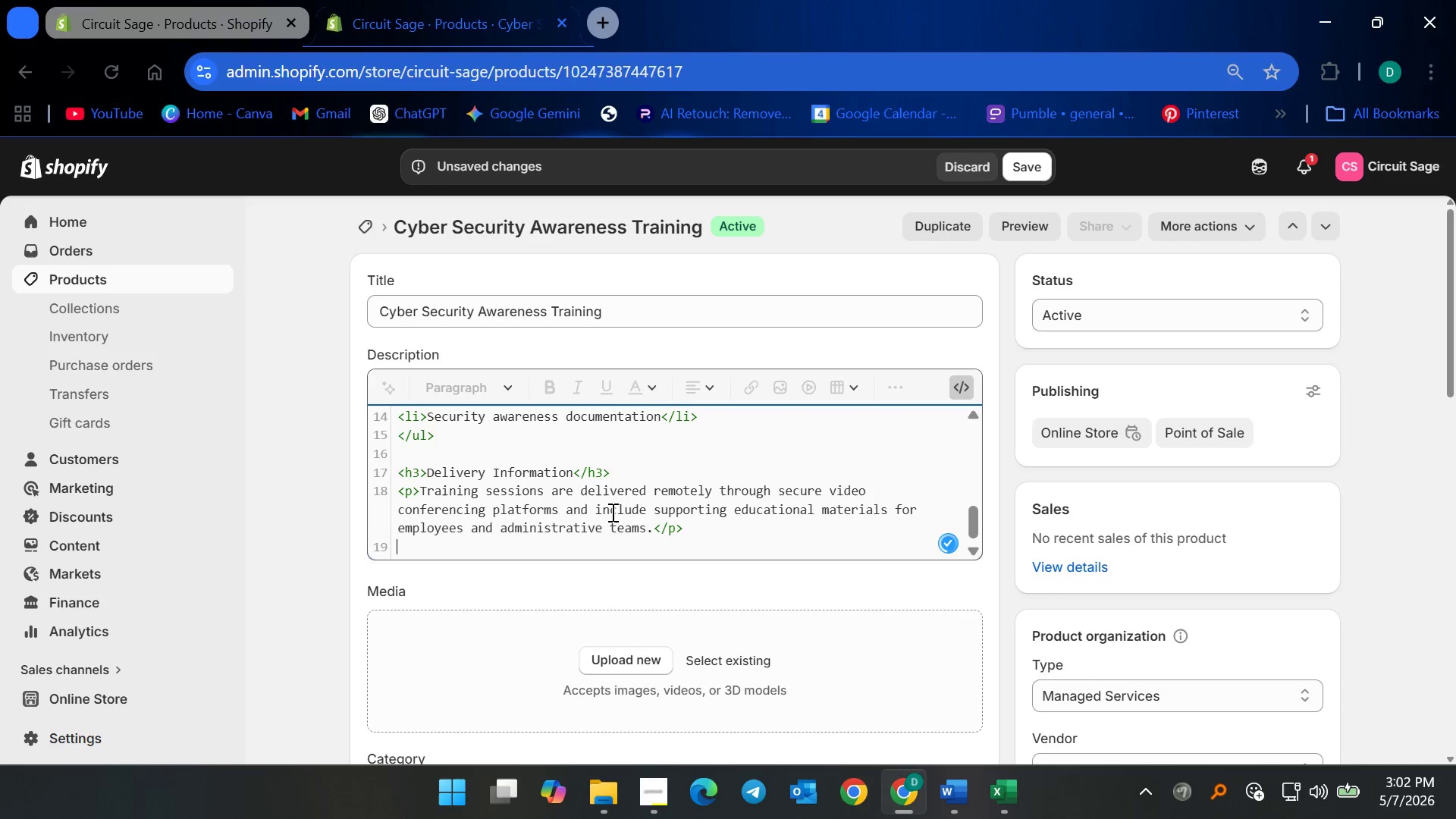 
key(Backspace)
 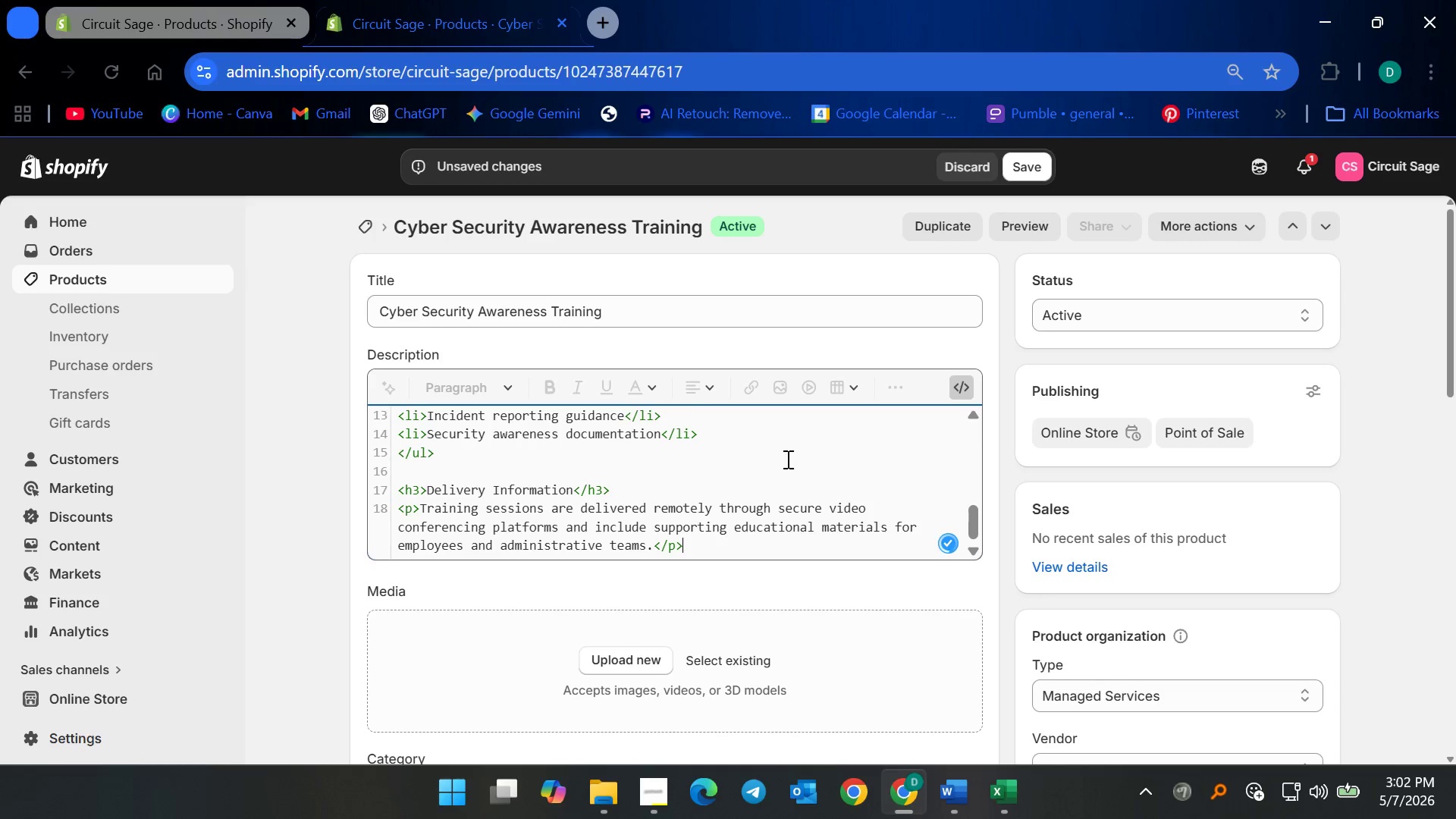 
scroll: coordinate [715, 470], scroll_direction: up, amount: 12.0
 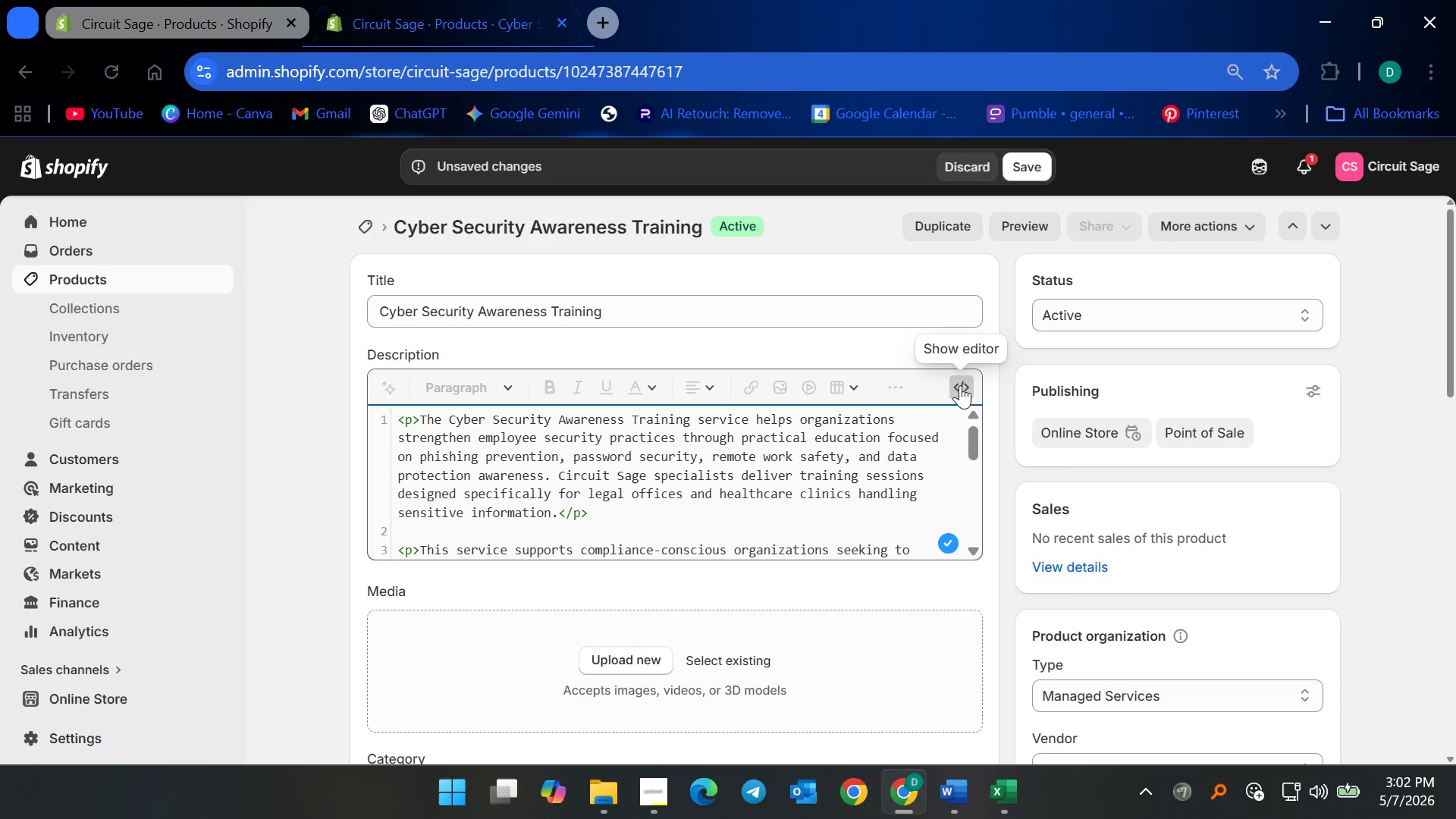 
left_click([709, 456])
 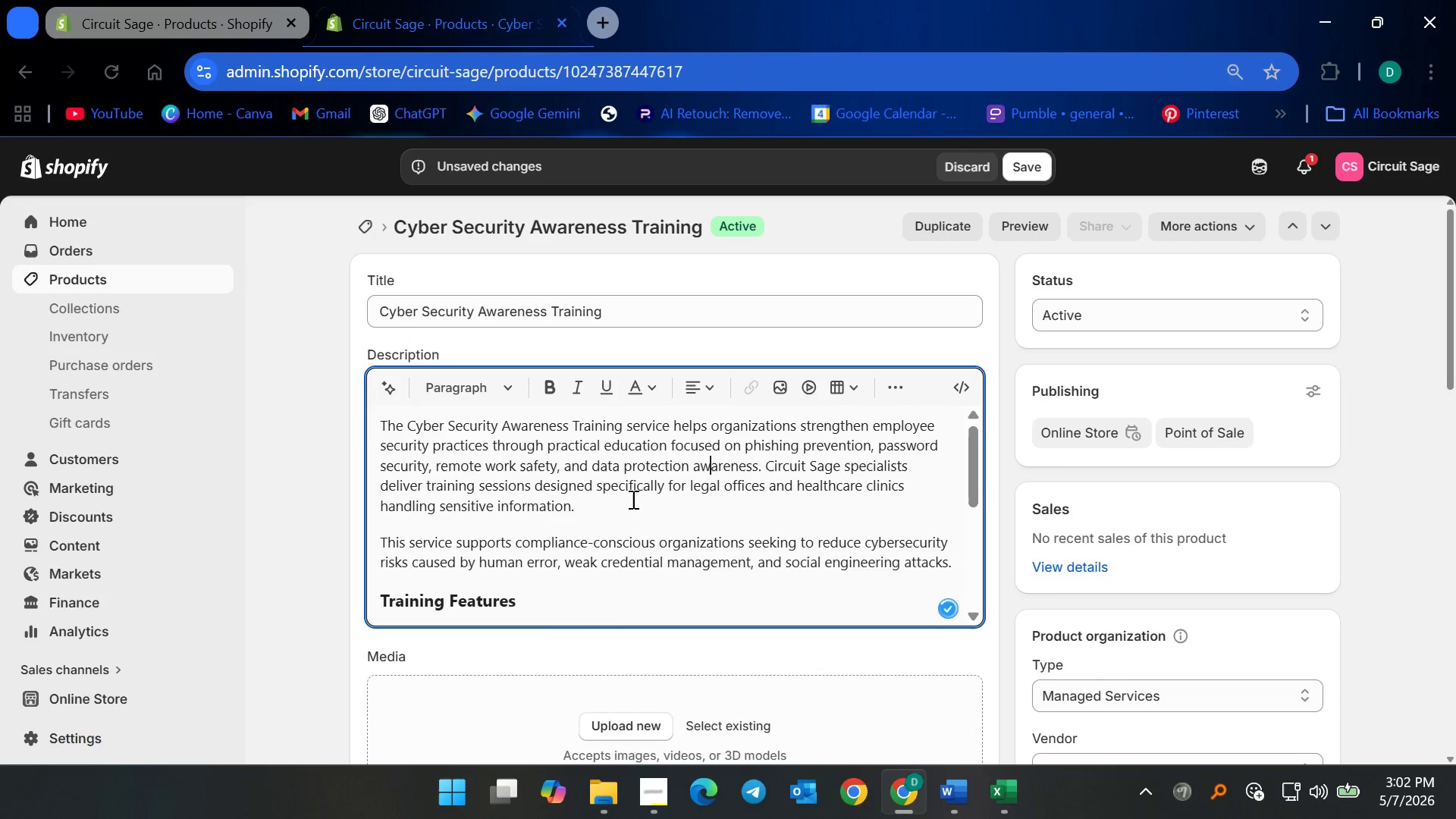 
scroll: coordinate [639, 515], scroll_direction: down, amount: 9.0
 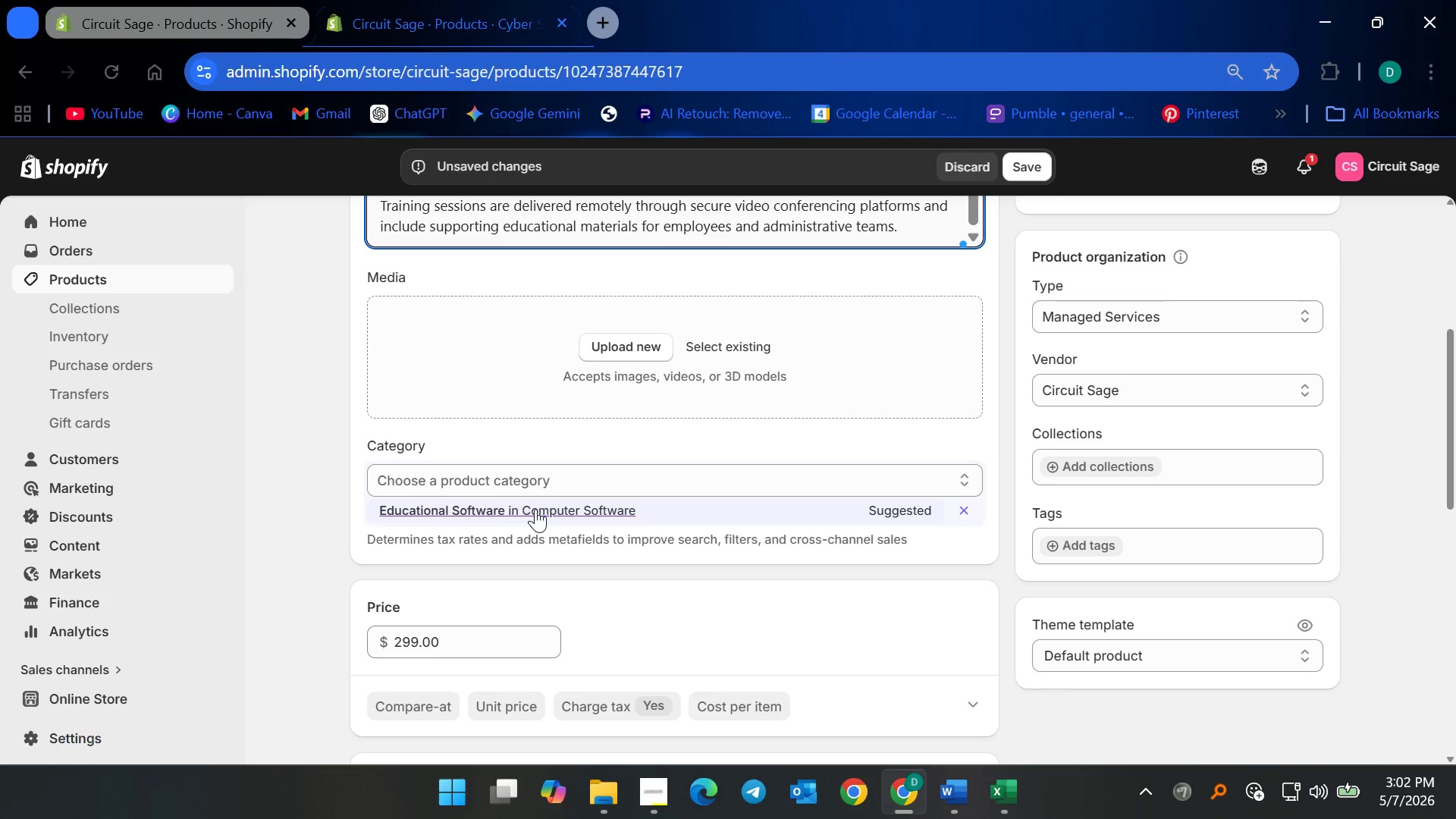 
scroll: coordinate [573, 501], scroll_direction: up, amount: 7.0
 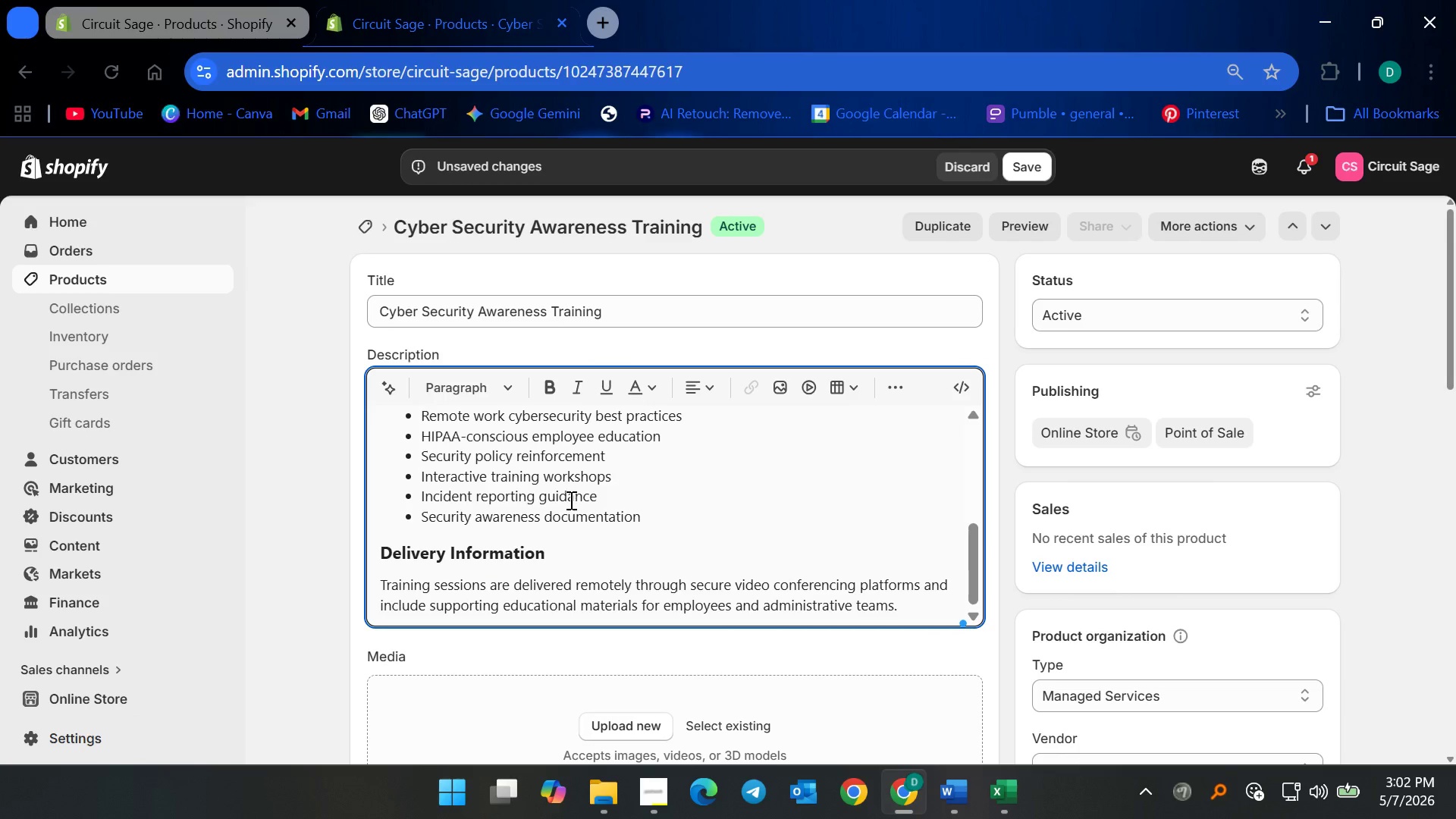 
left_click([570, 500])
 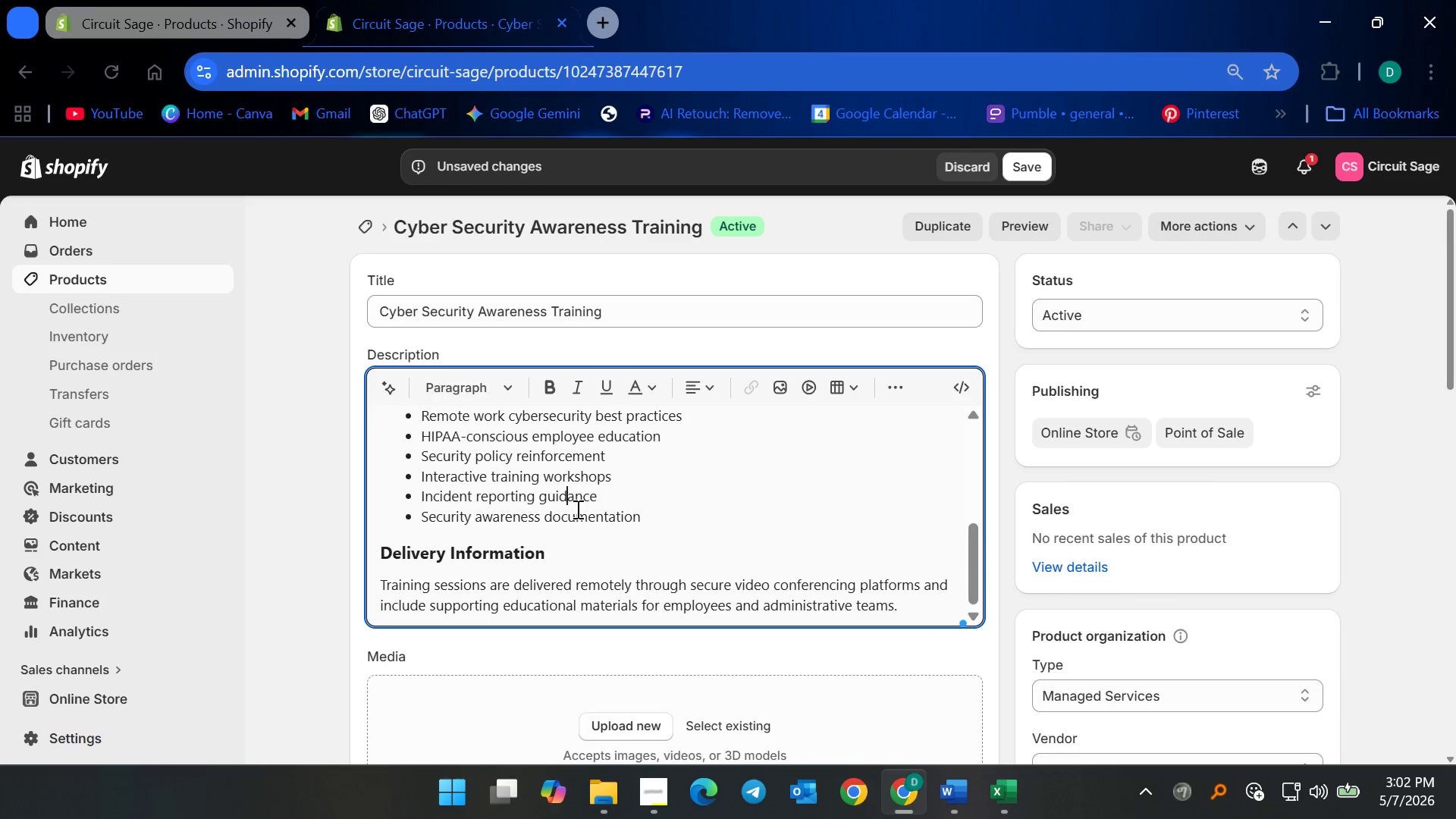 
scroll: coordinate [577, 509], scroll_direction: up, amount: 4.0
 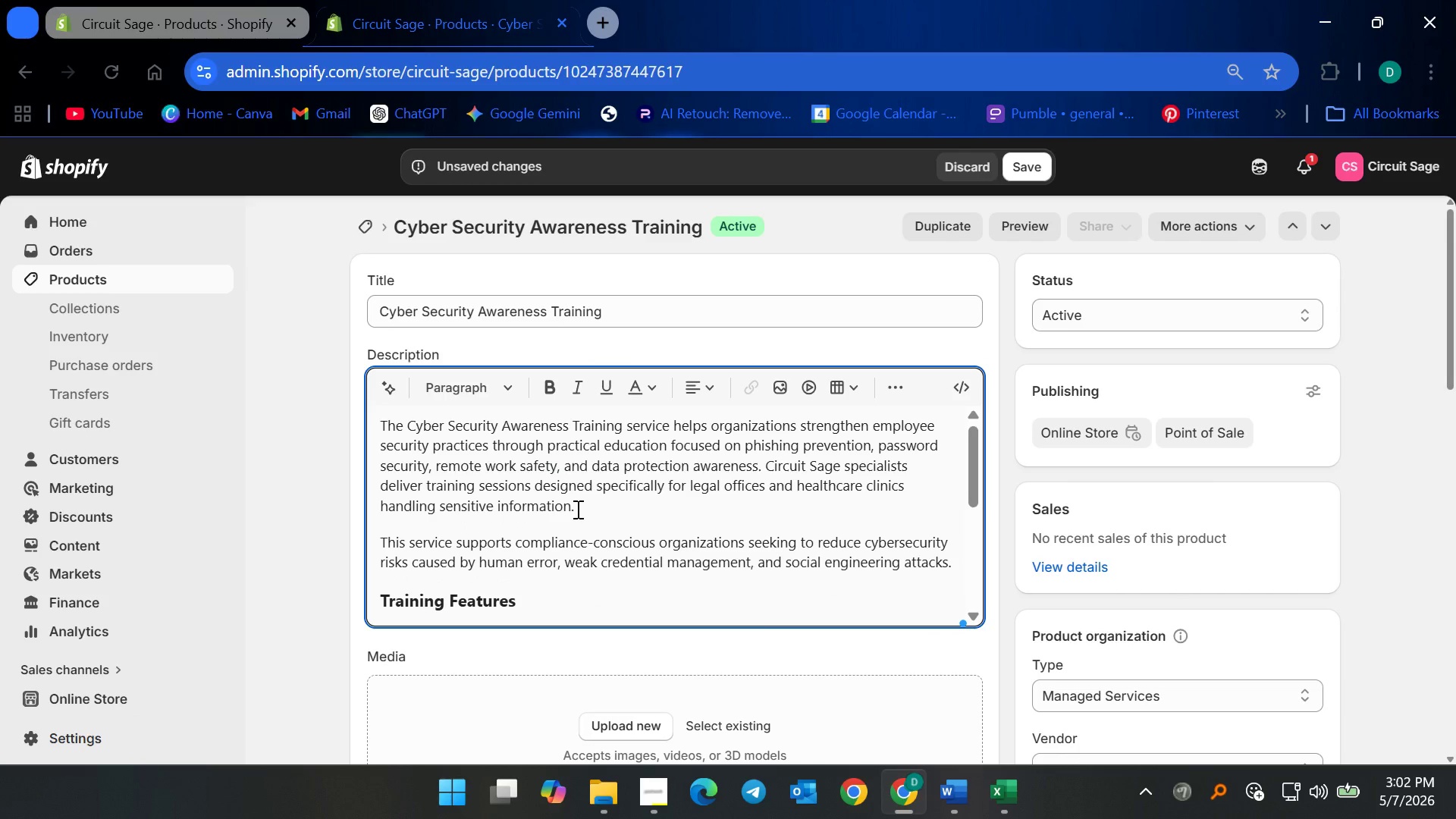 
scroll: coordinate [642, 532], scroll_direction: down, amount: 10.0
 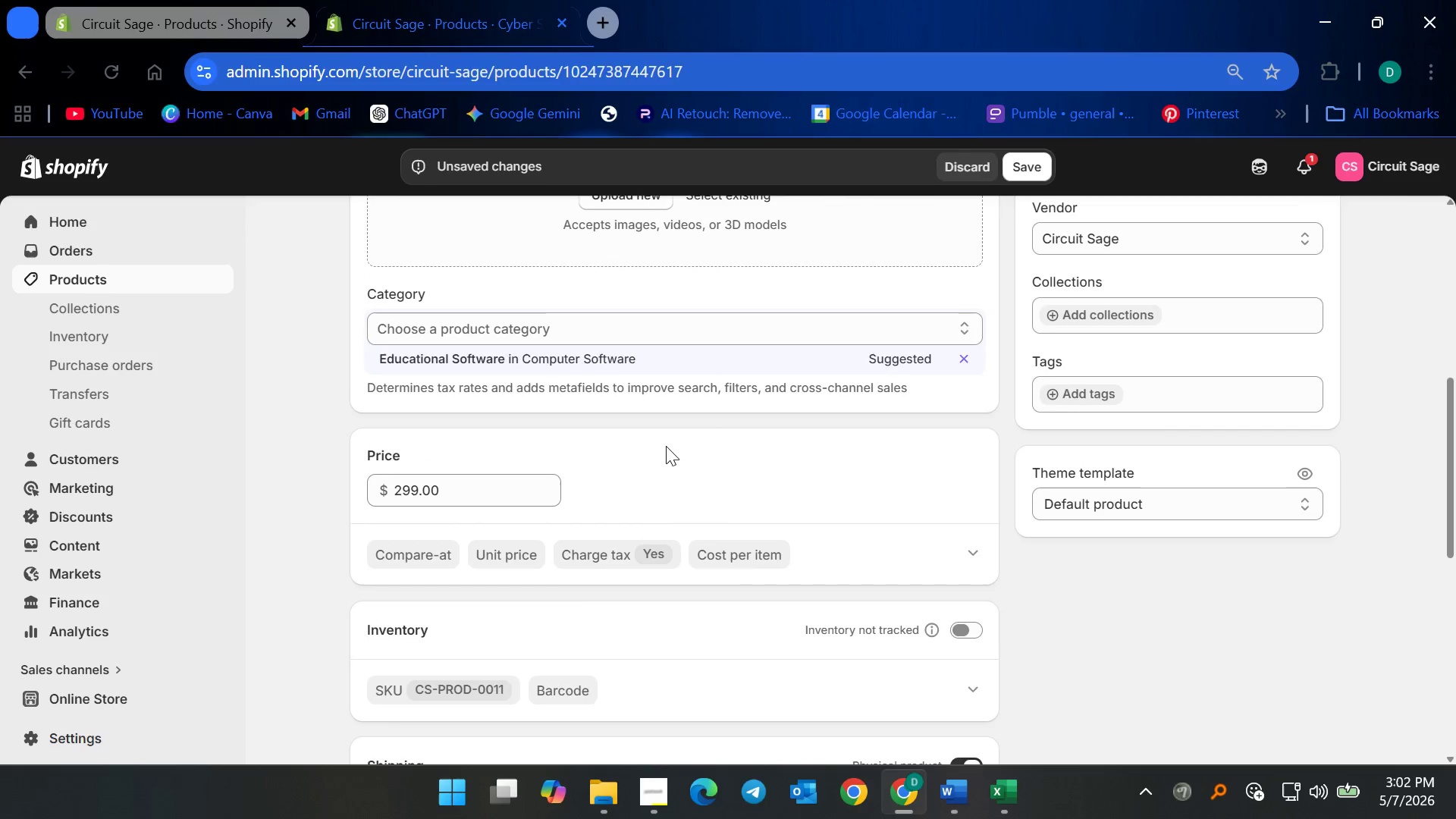 
scroll: coordinate [667, 445], scroll_direction: up, amount: 2.0
 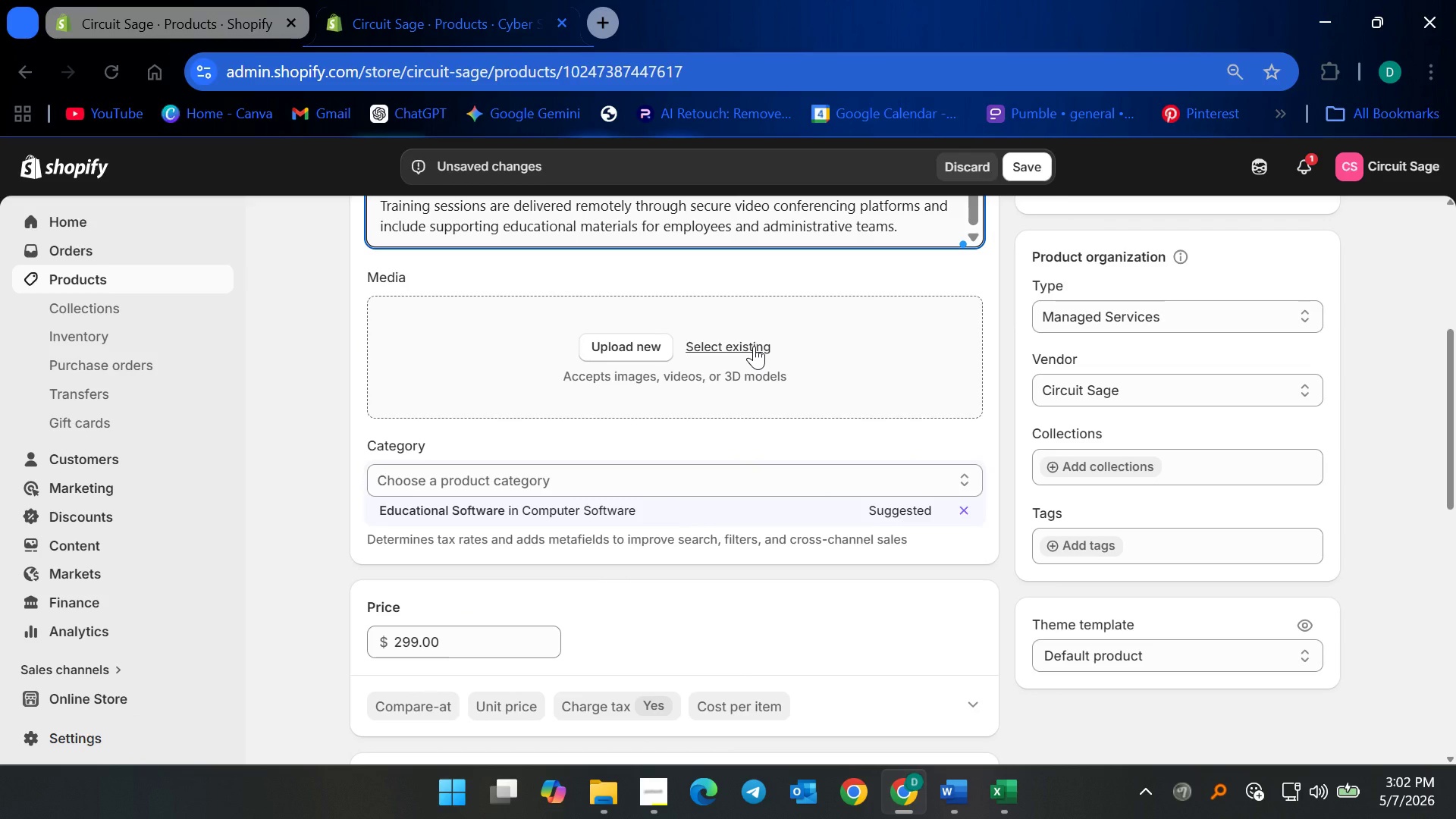 
left_click([754, 346])
 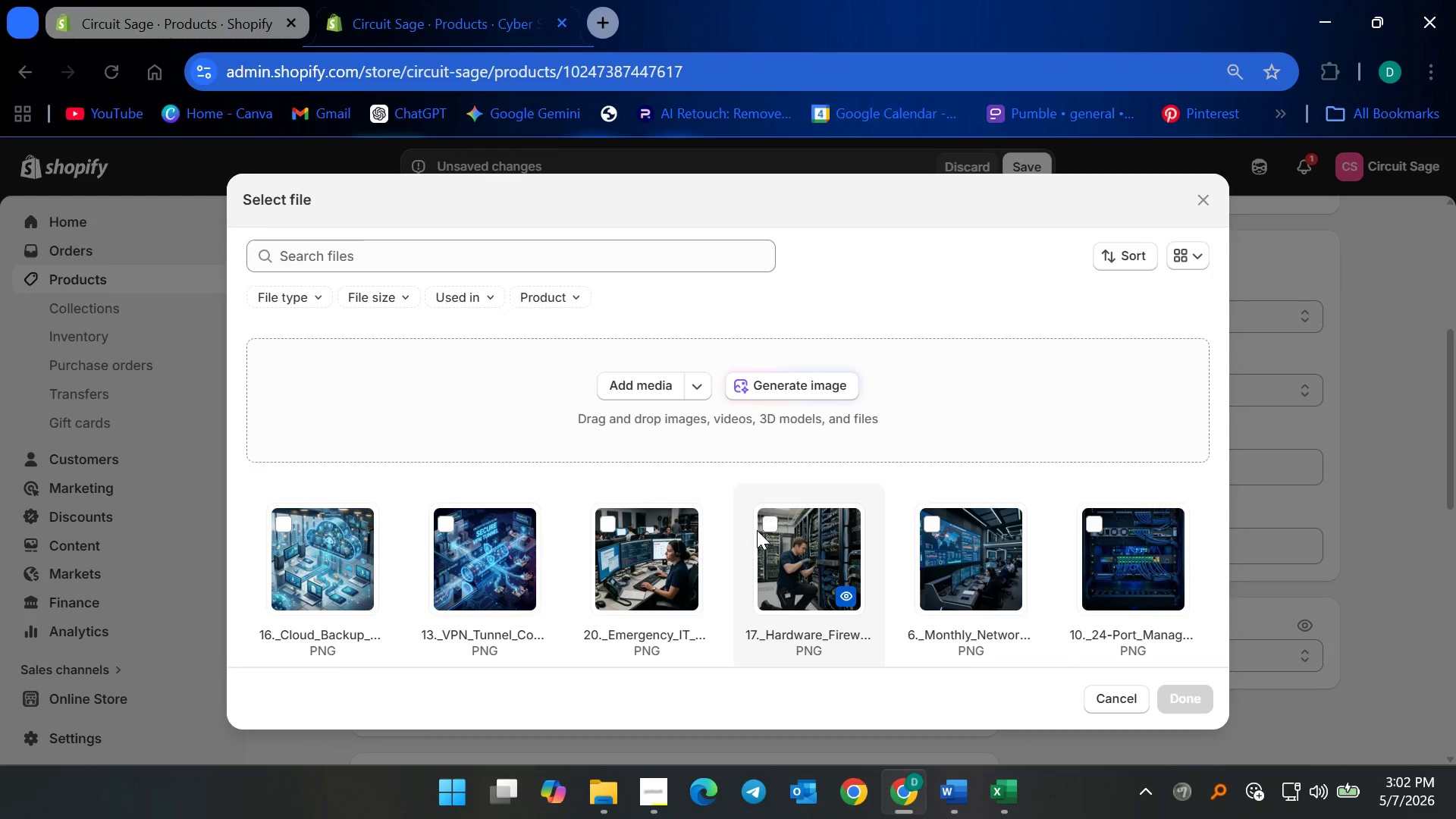 
scroll: coordinate [749, 536], scroll_direction: down, amount: 3.0
 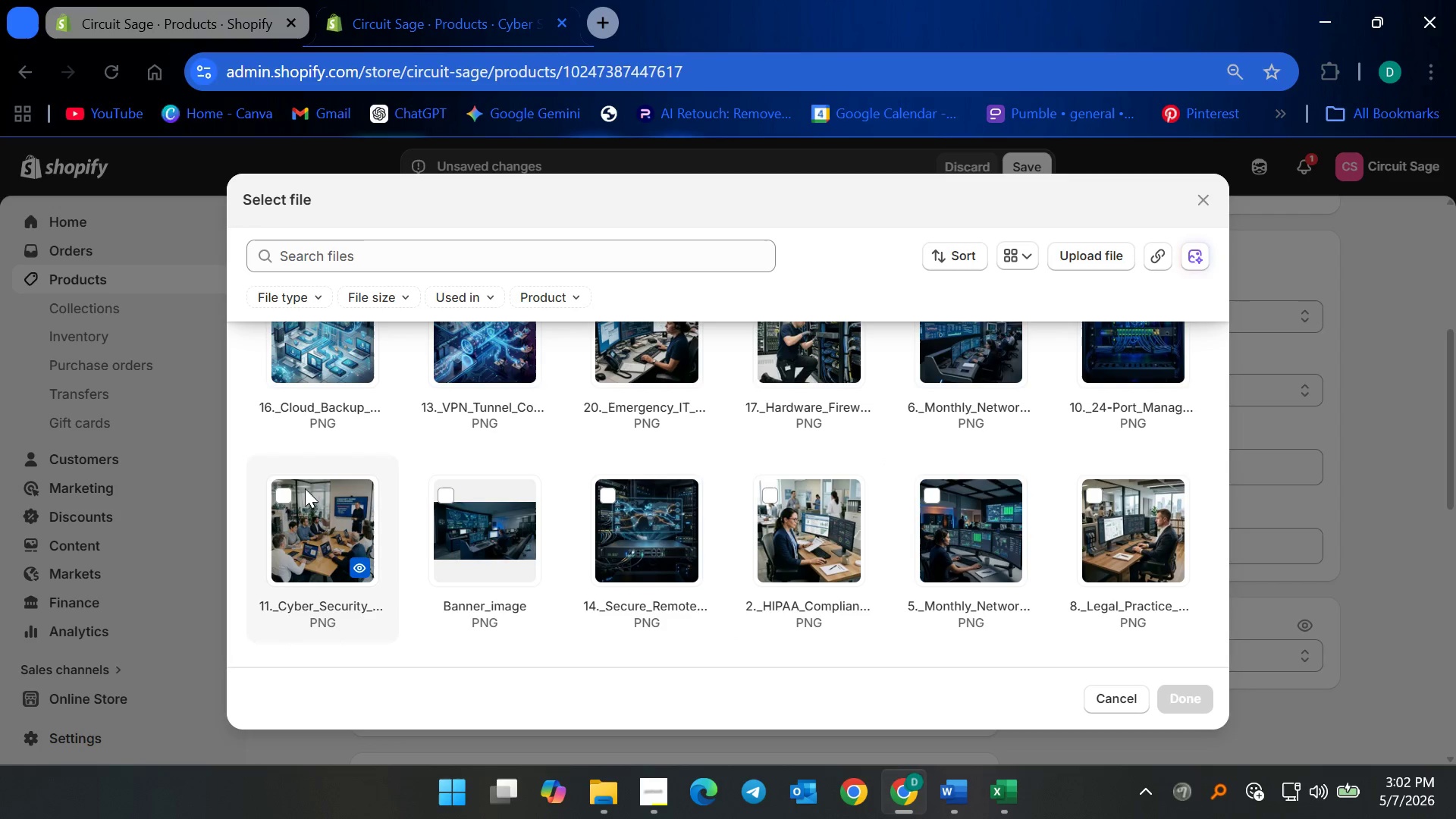 
left_click([281, 494])
 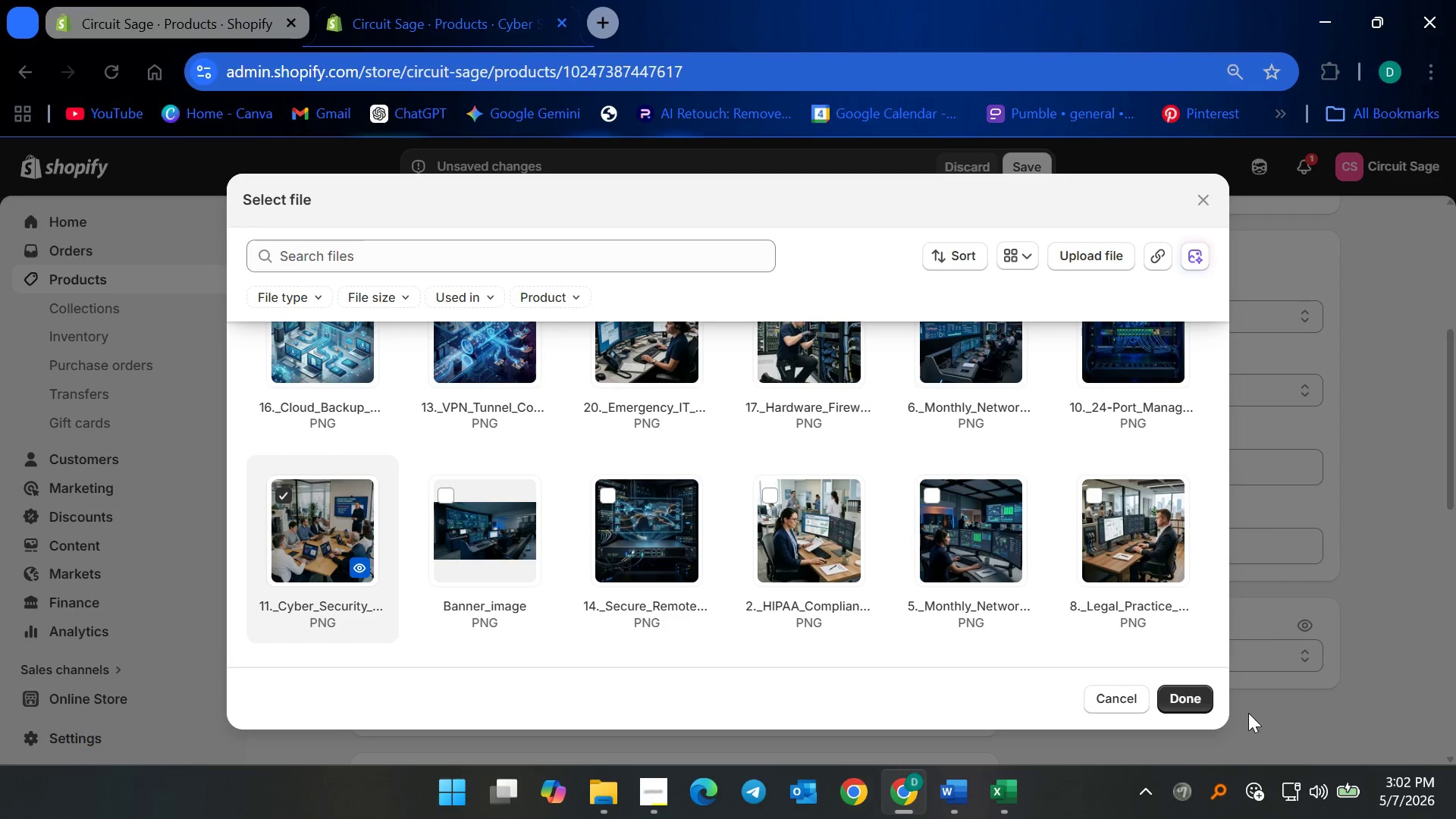 
left_click([1194, 704])
 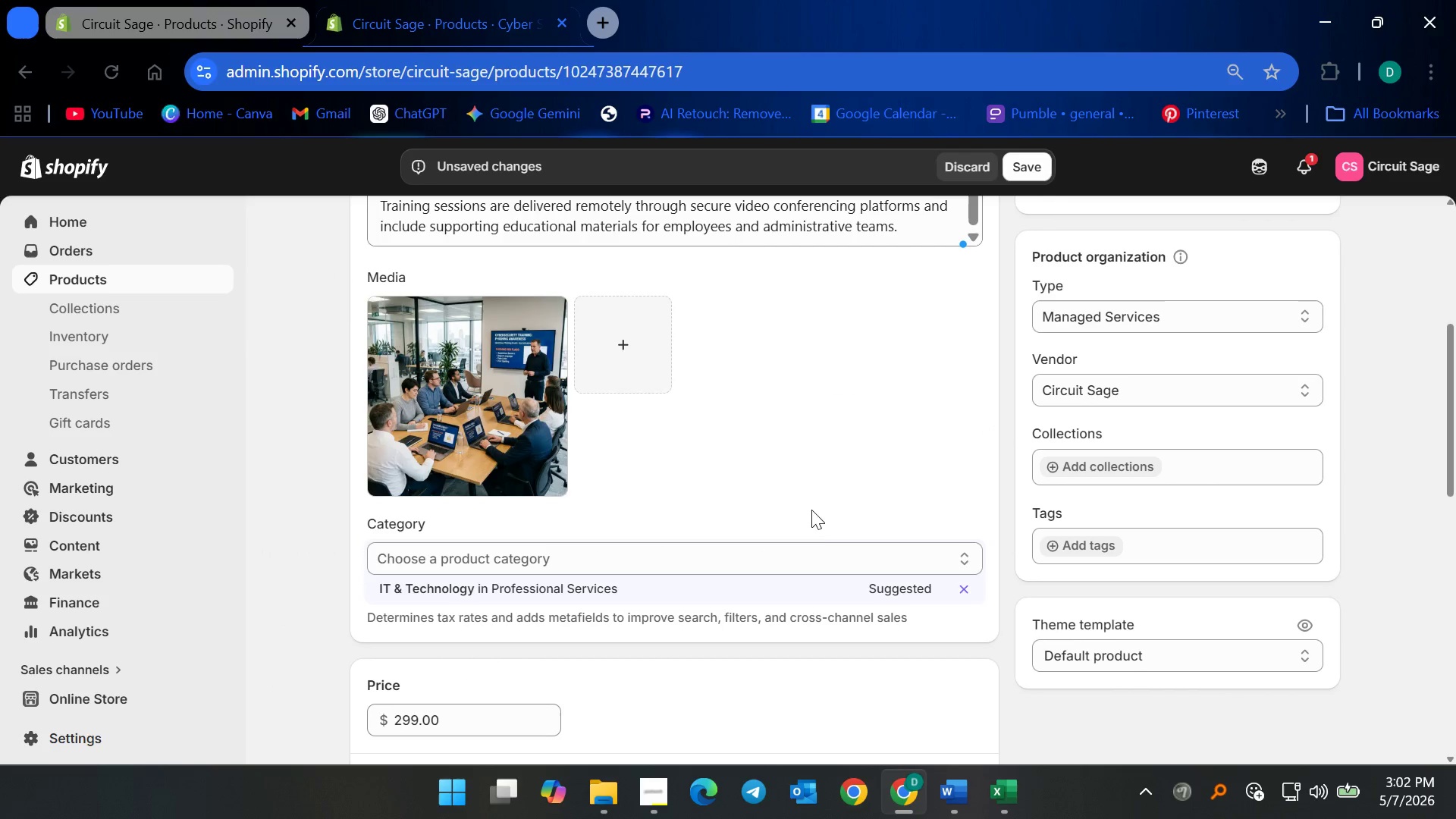 
scroll: coordinate [827, 539], scroll_direction: up, amount: 10.0
 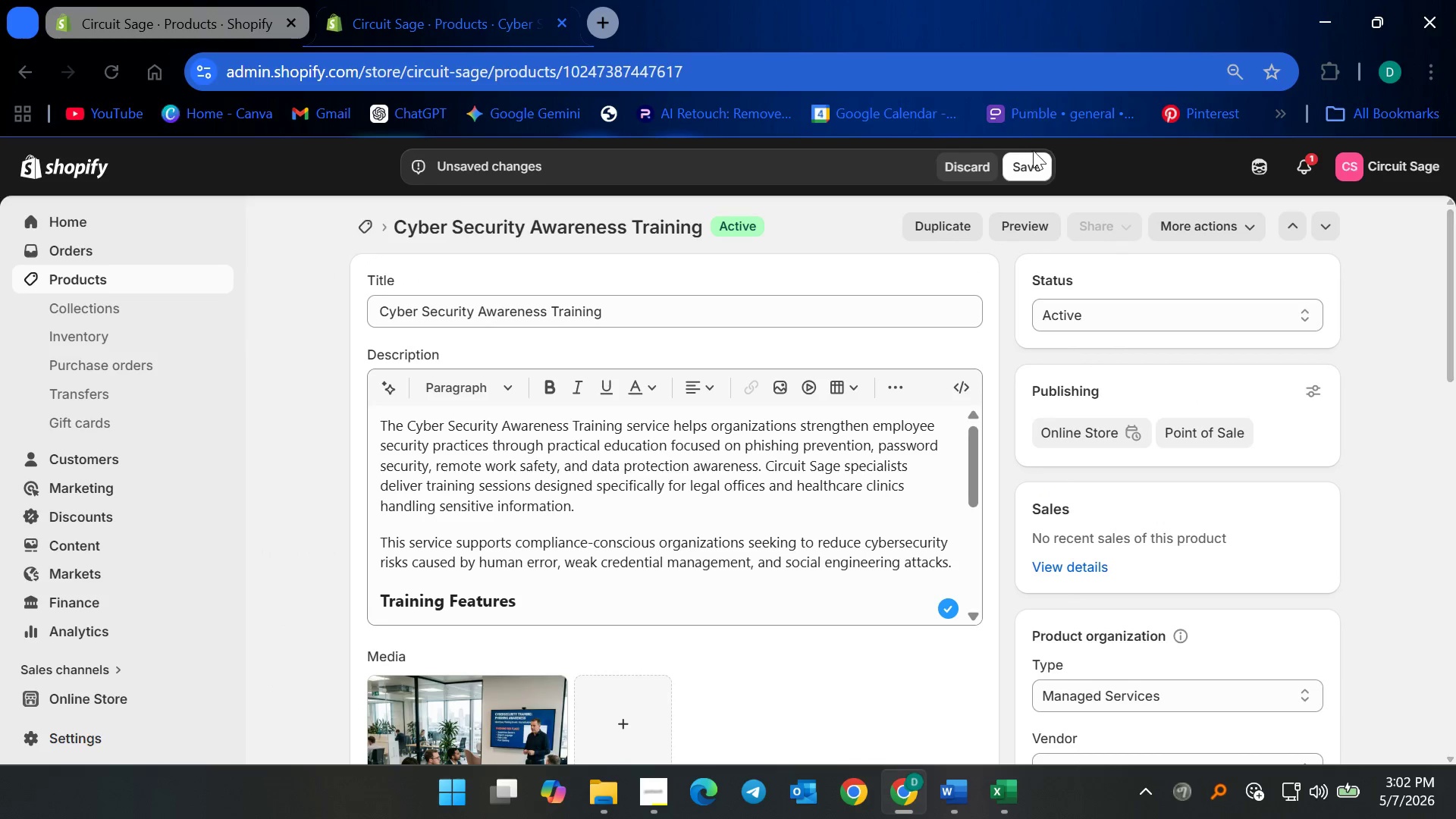 
left_click([1010, 174])
 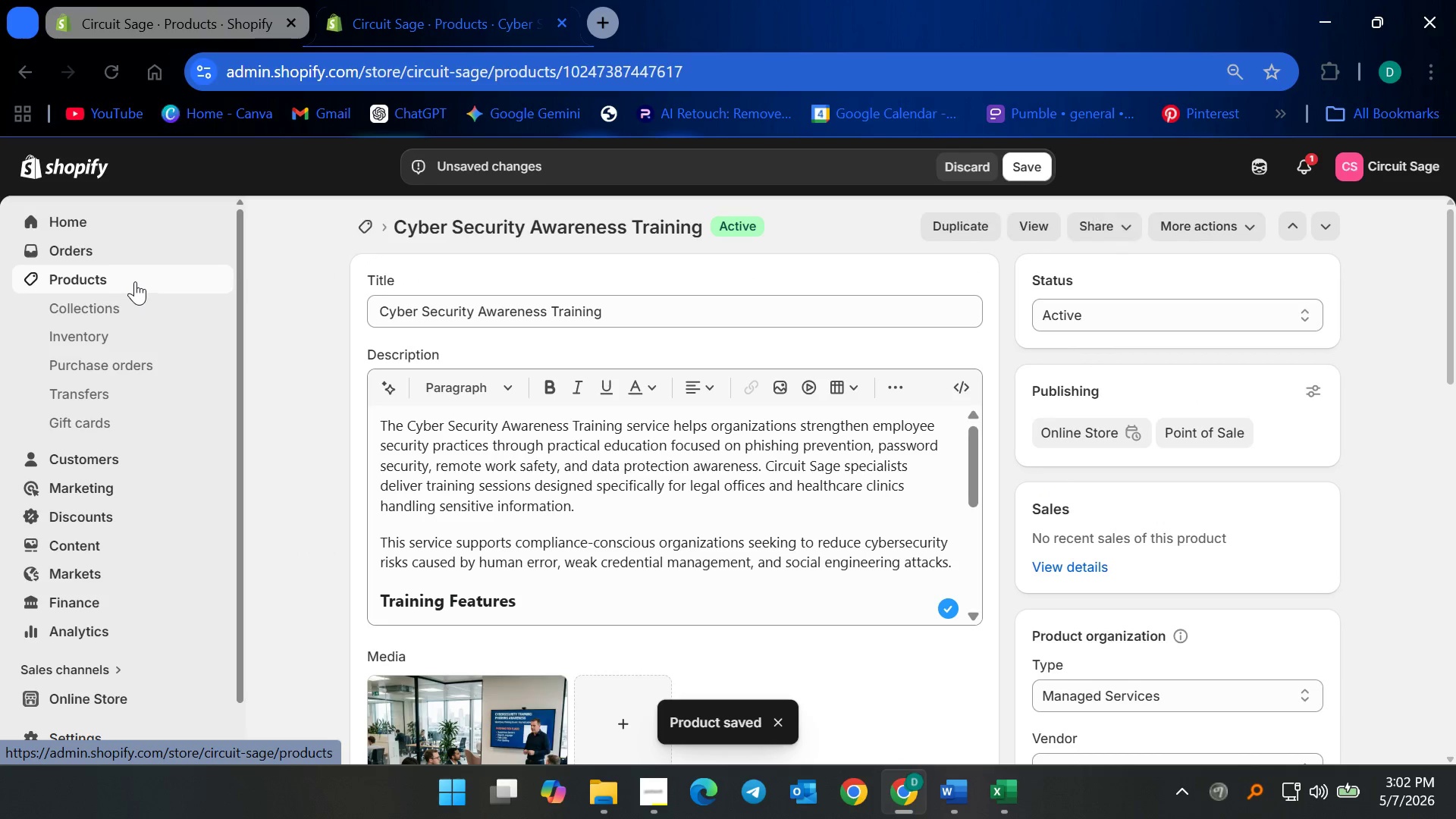 
left_click([135, 281])
 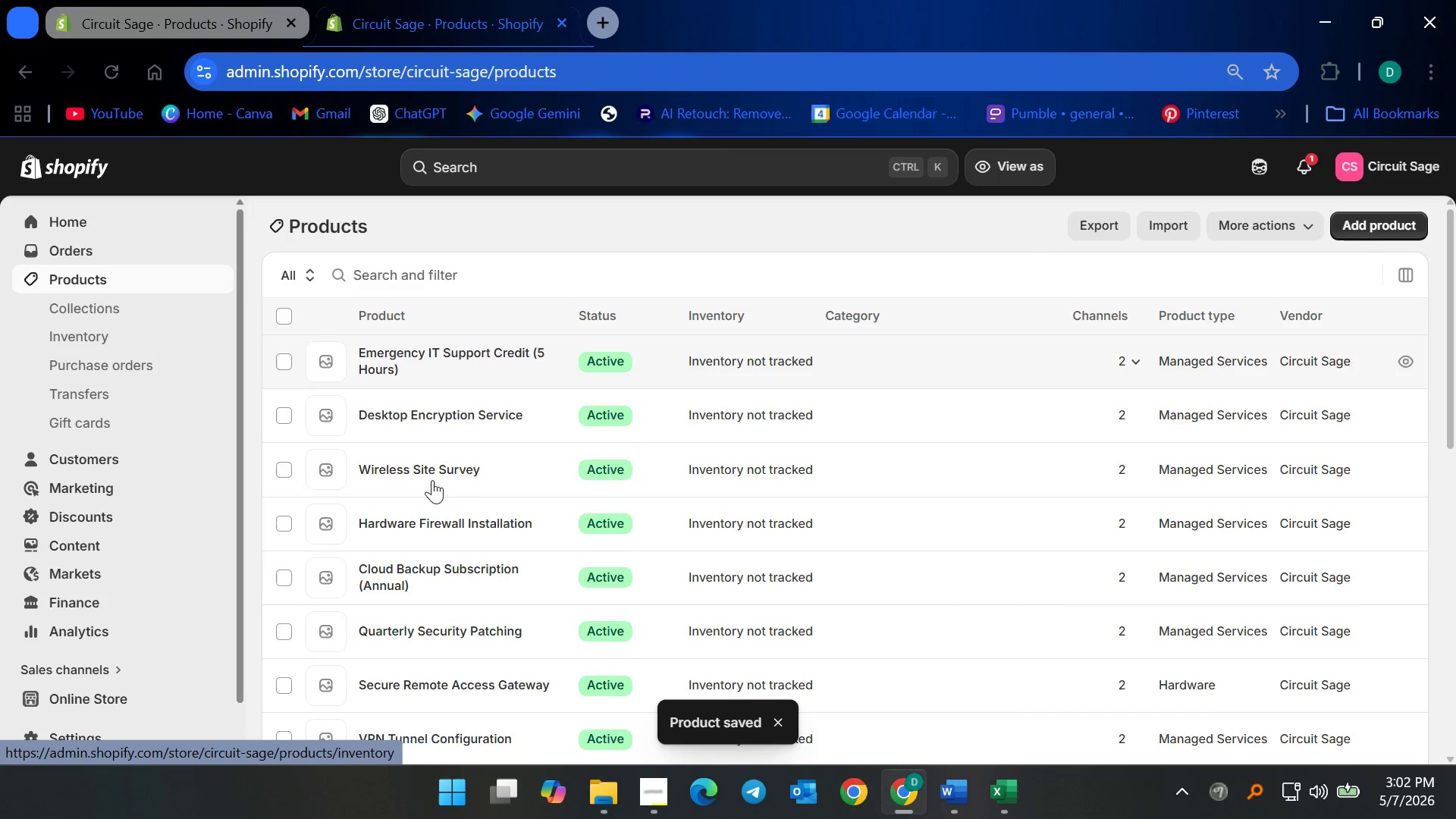 
scroll: coordinate [522, 539], scroll_direction: down, amount: 4.0
 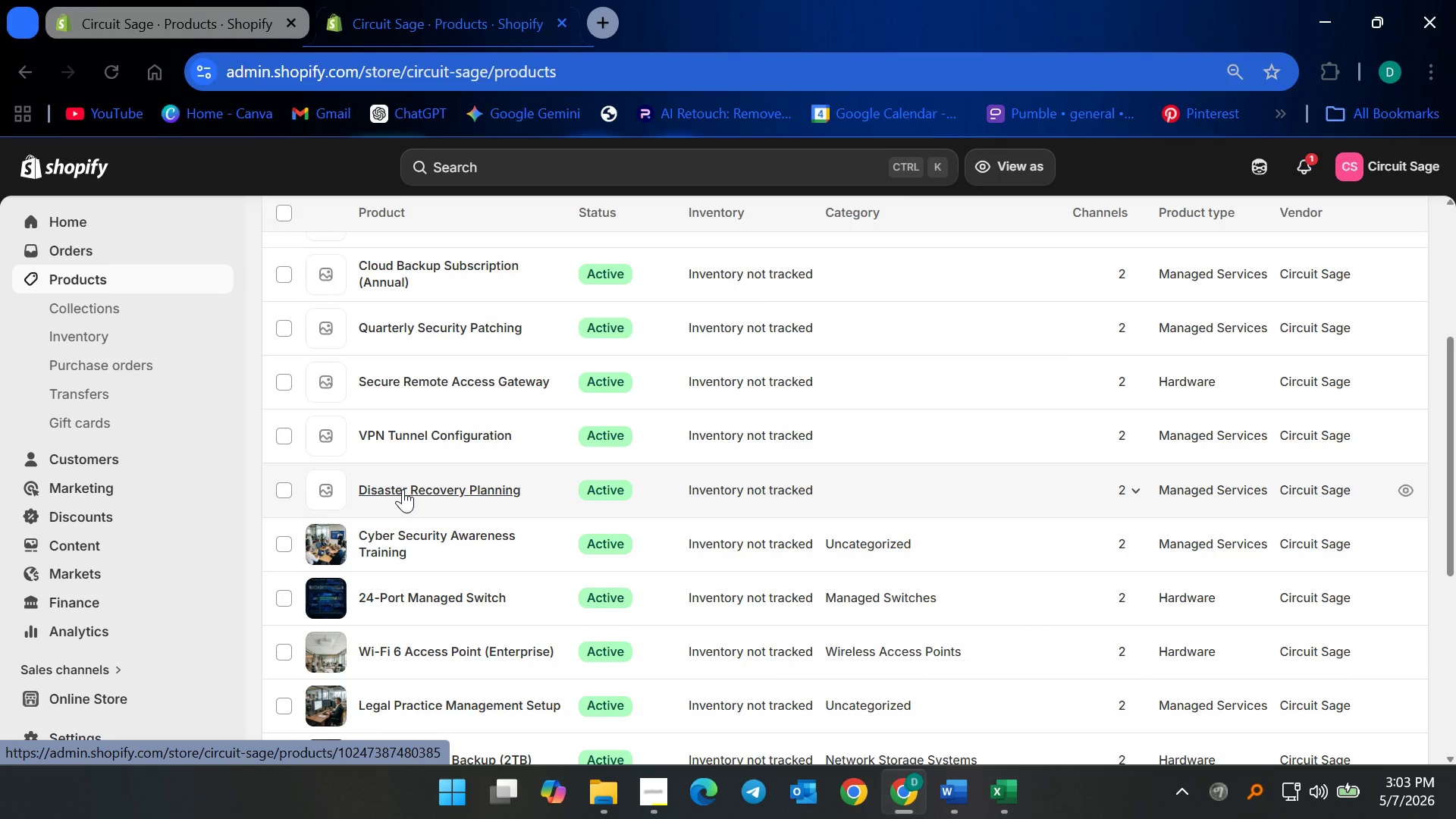 
left_click([403, 489])
 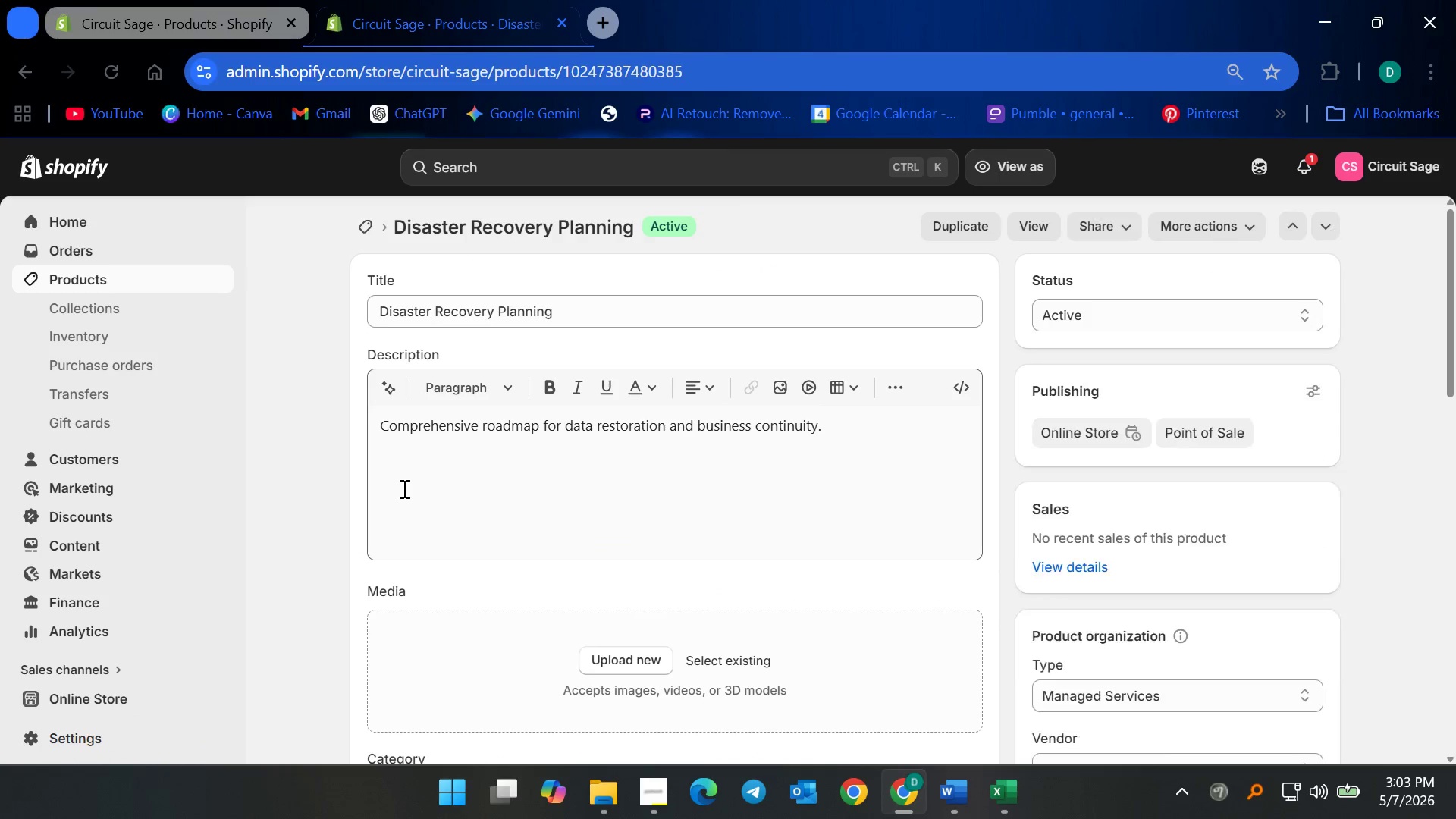 
left_click([512, 488])
 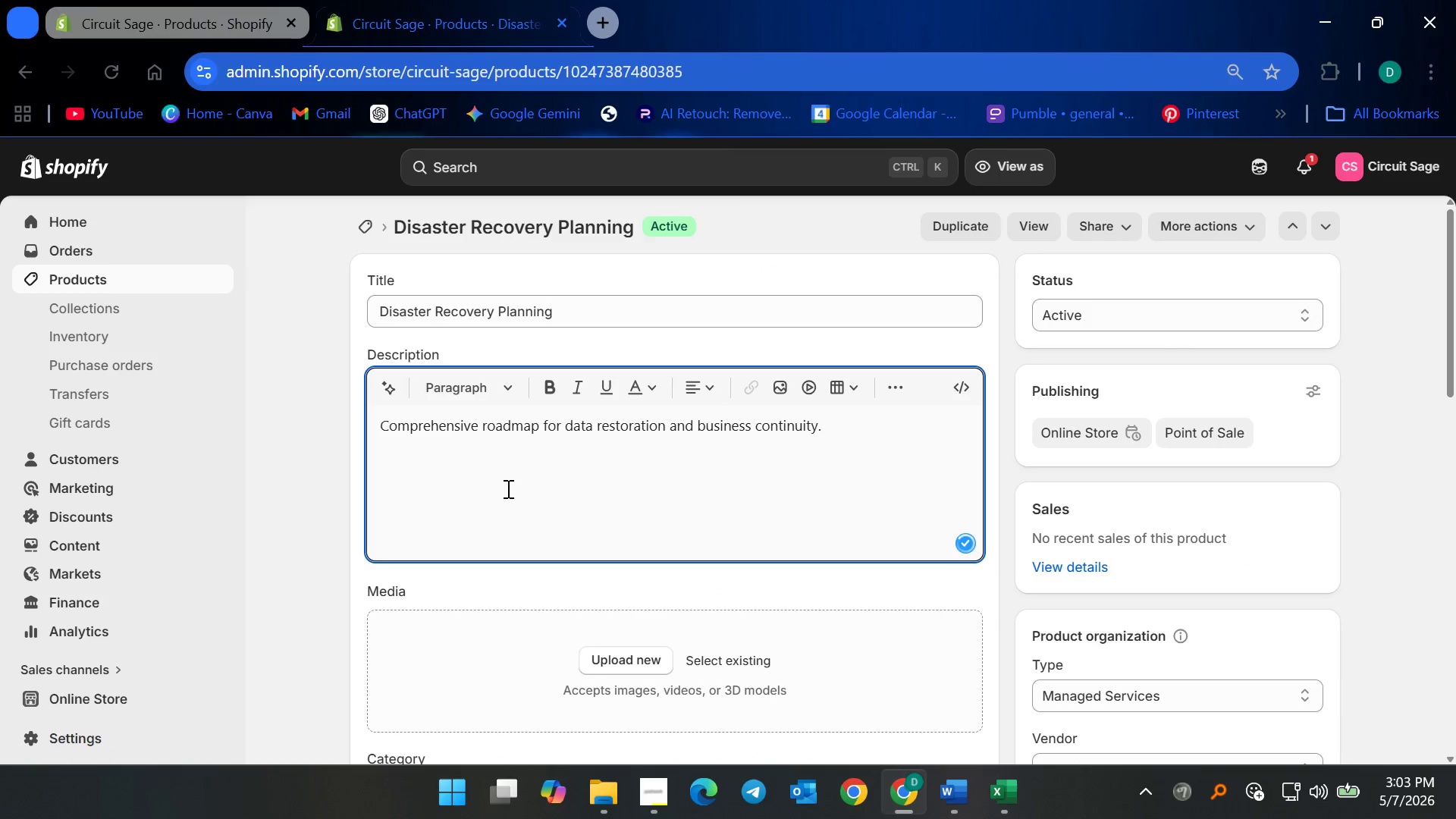 
key(Control+ControlLeft)
 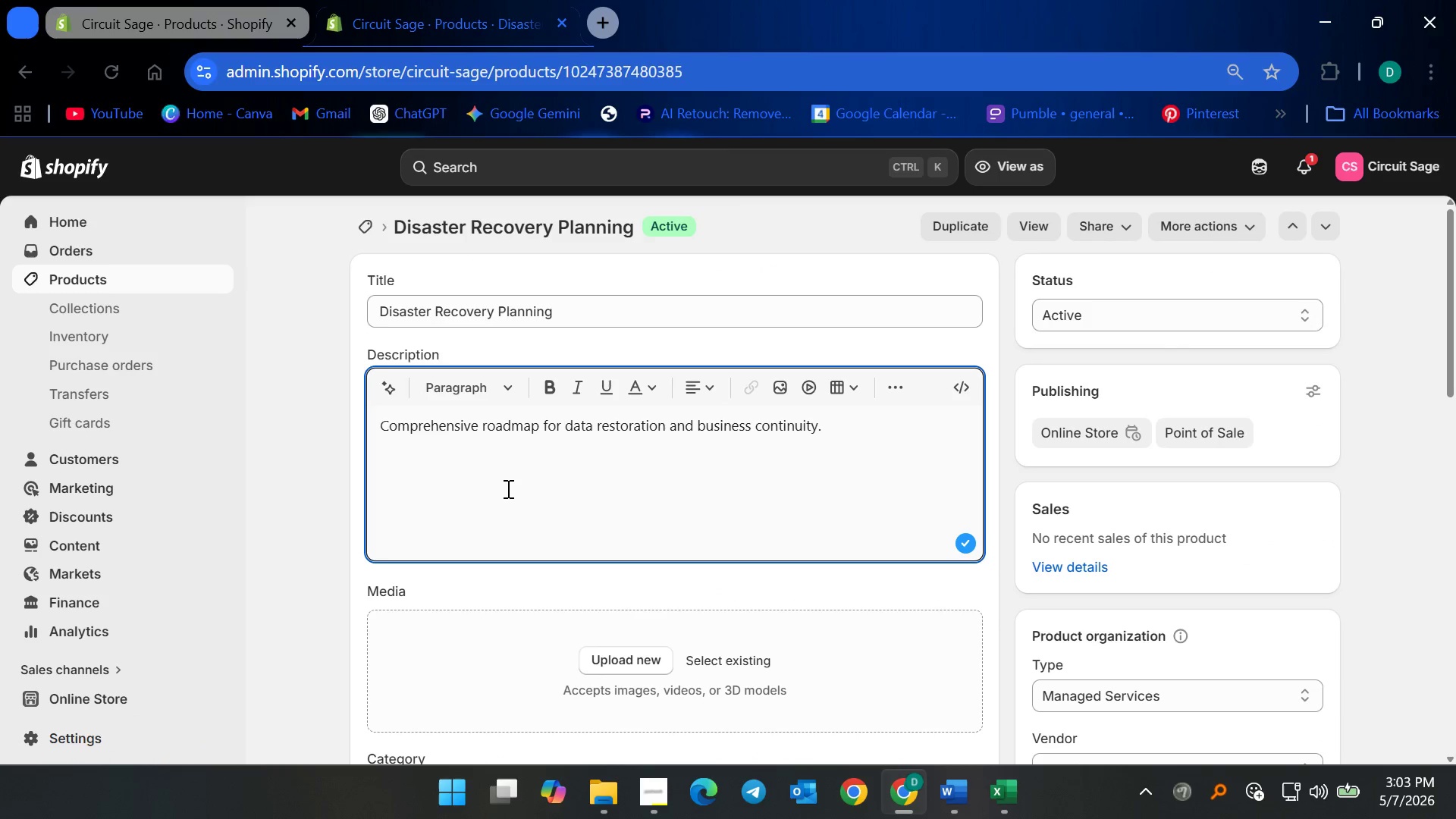 
key(Control+A)
 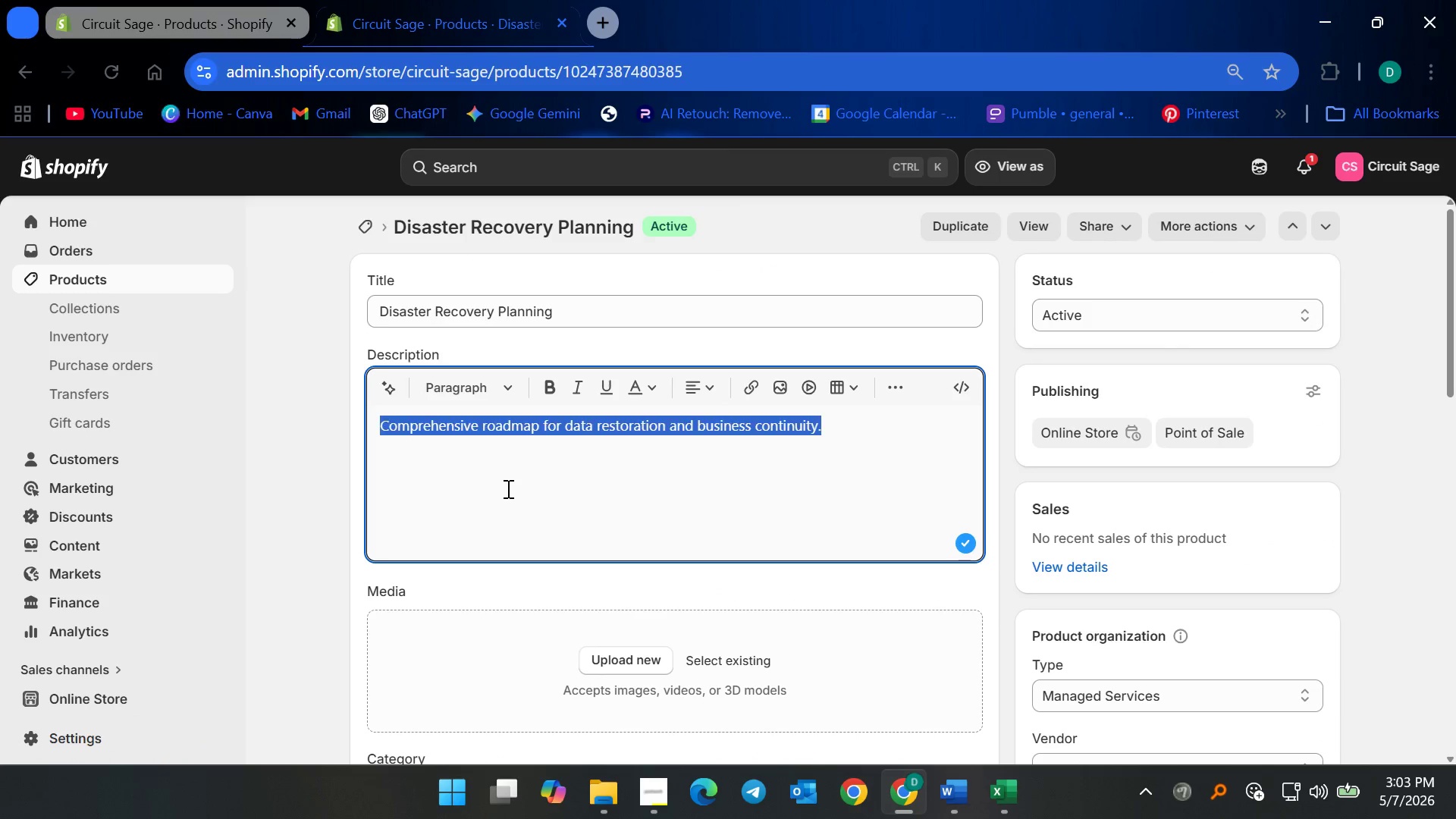 
key(Backspace)
 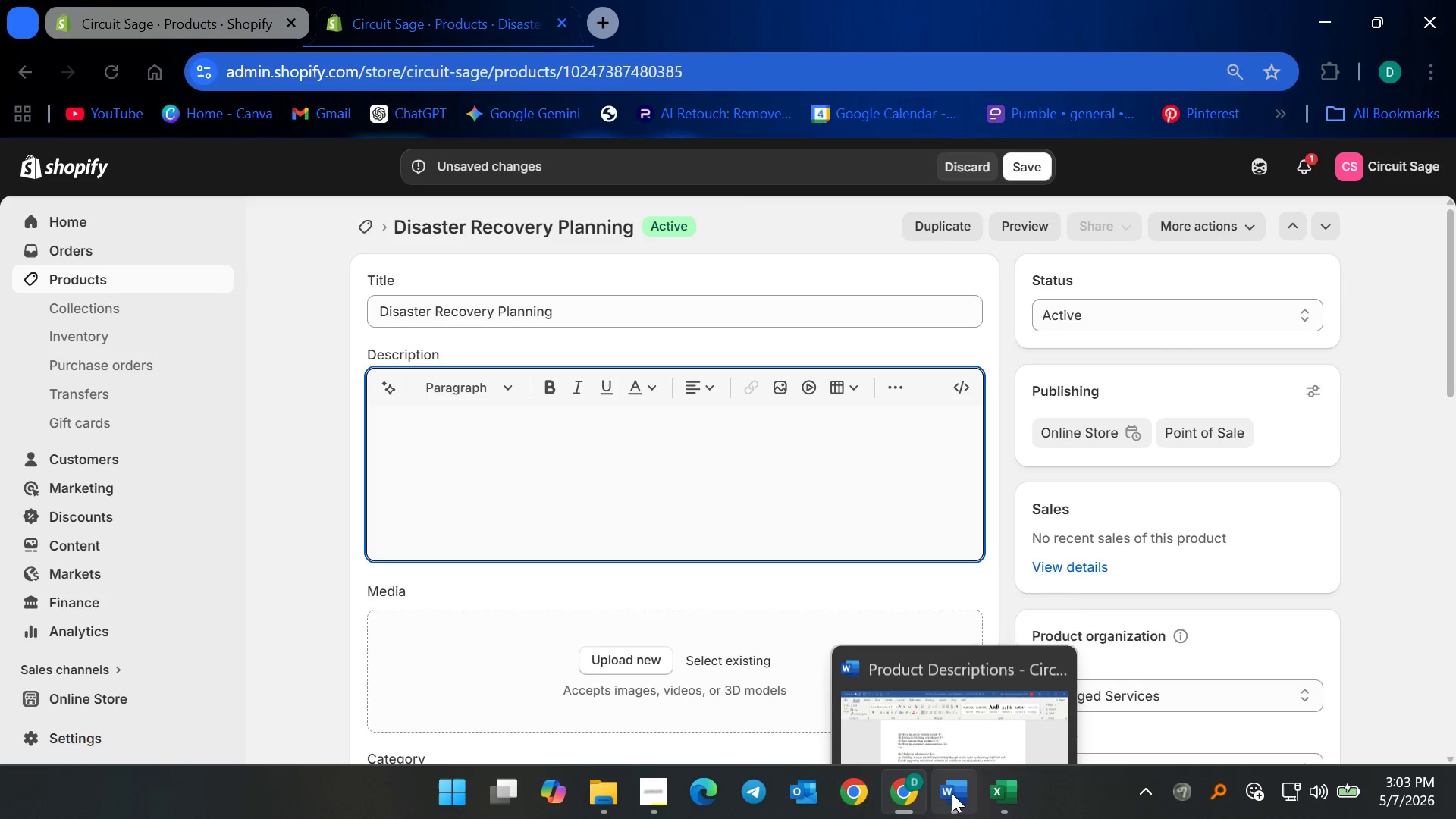 
left_click([952, 793])
 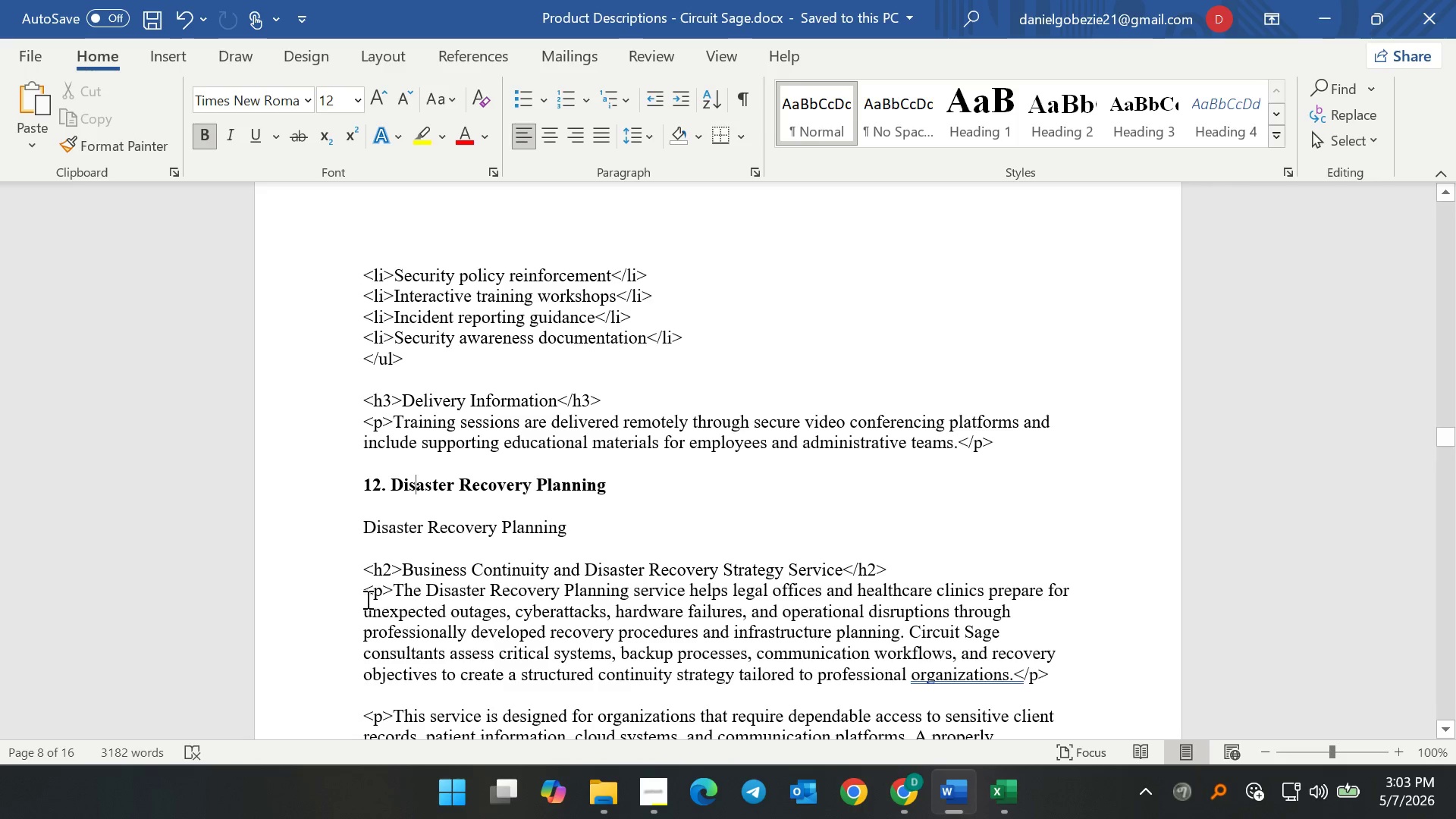 
left_click_drag(start_coordinate=[366, 592], to_coordinate=[627, 230])
 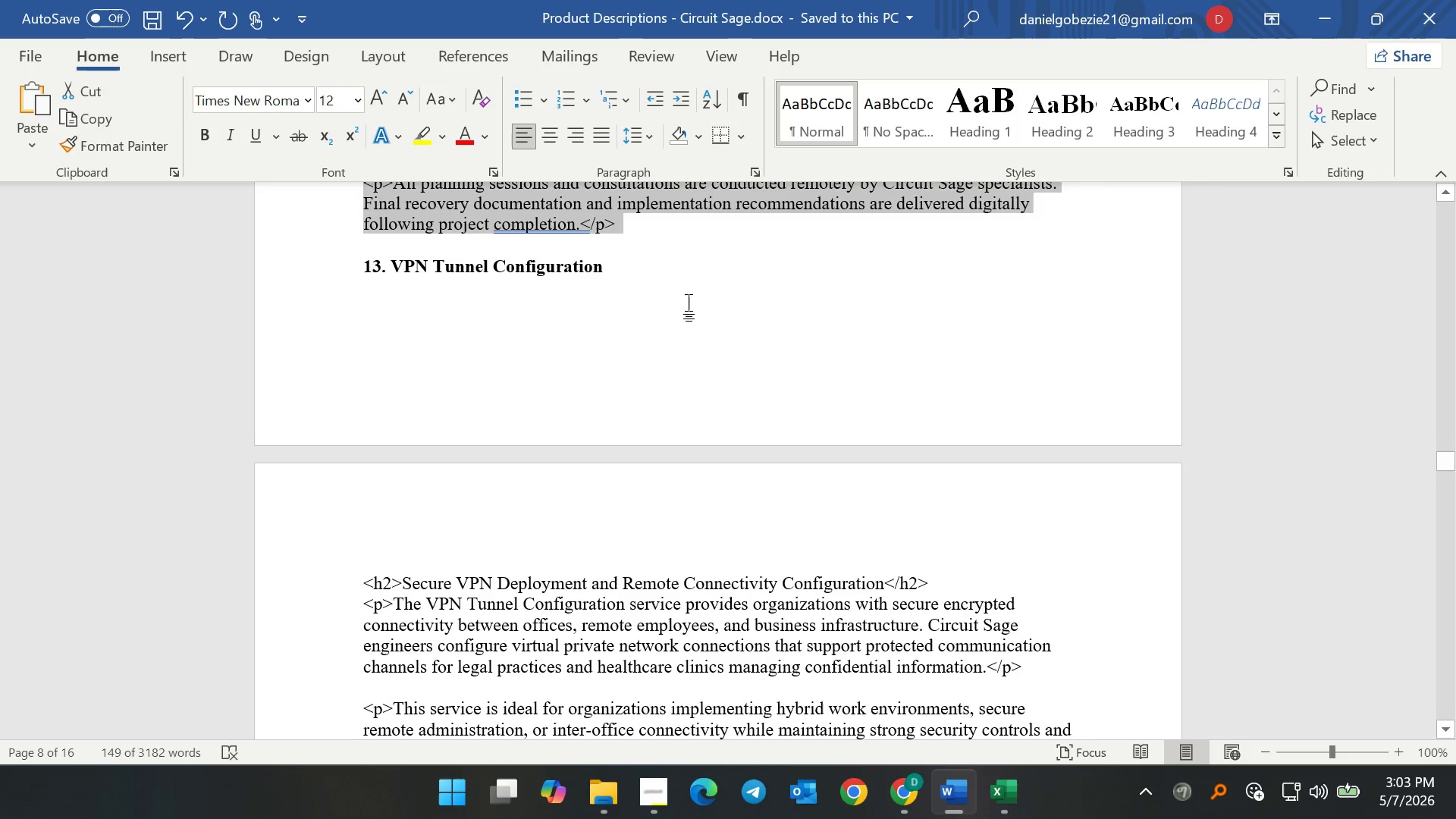 
key(Control+C)
 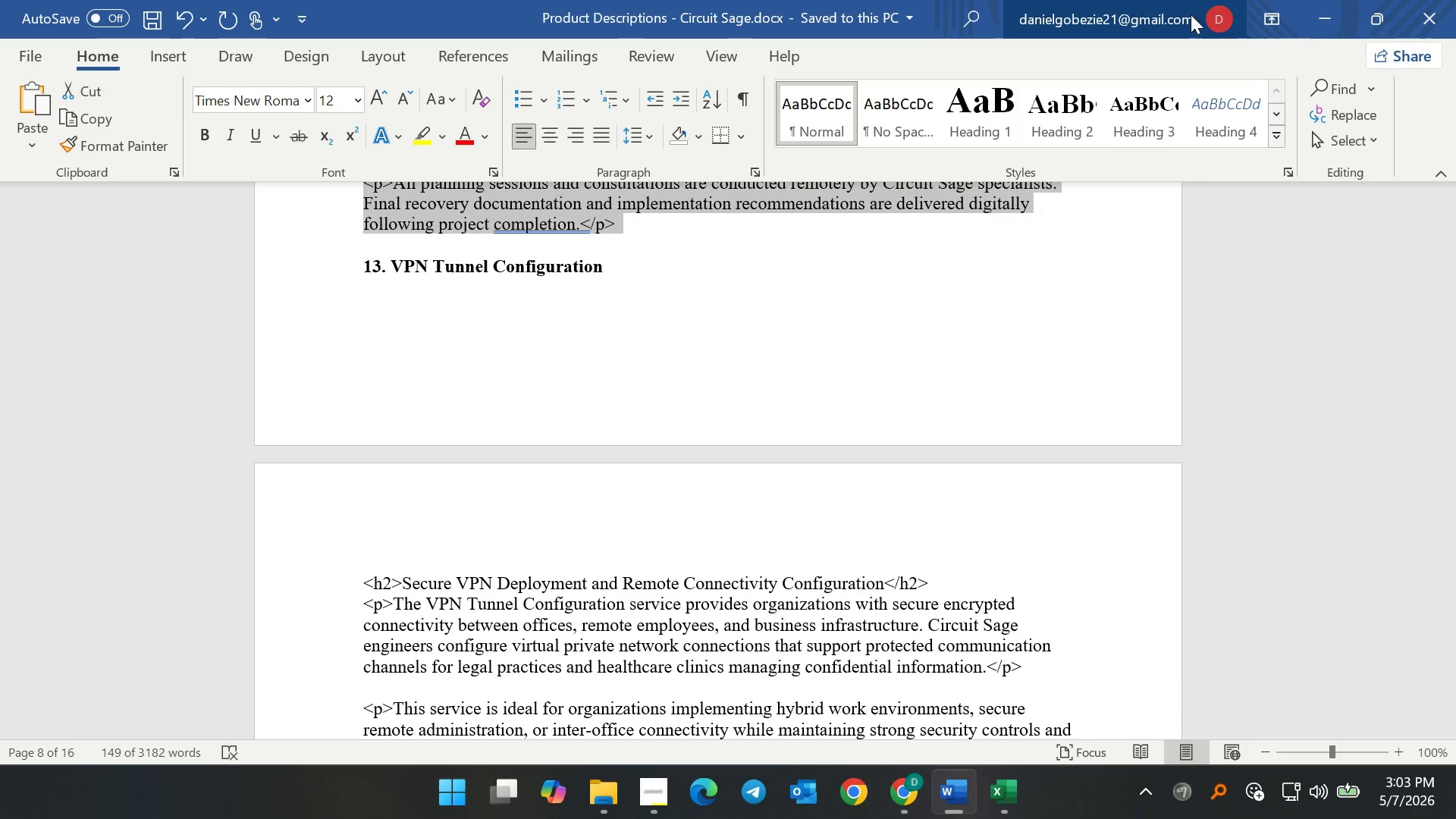 
key(Control+C)
 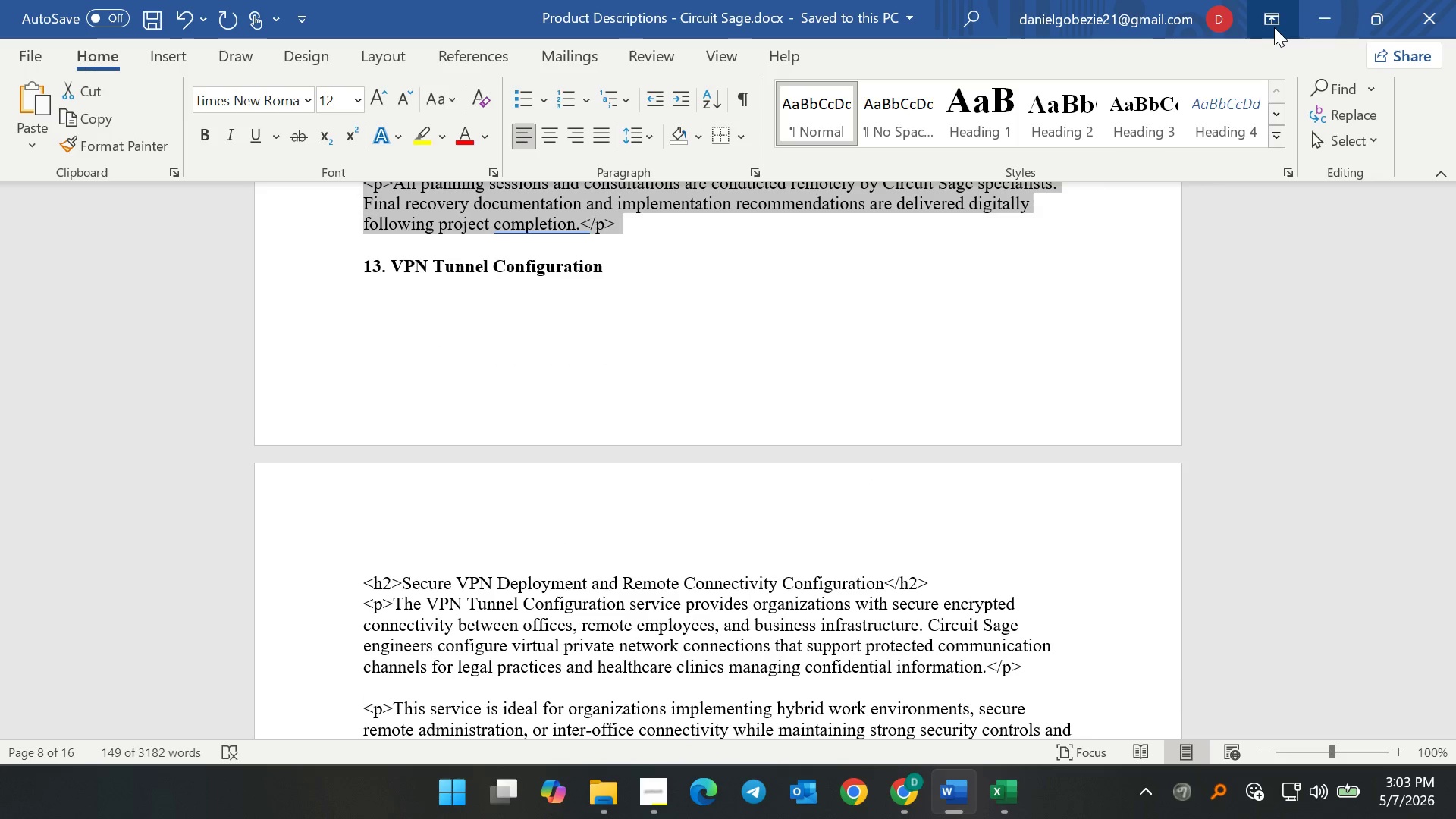 
key(Control+C)
 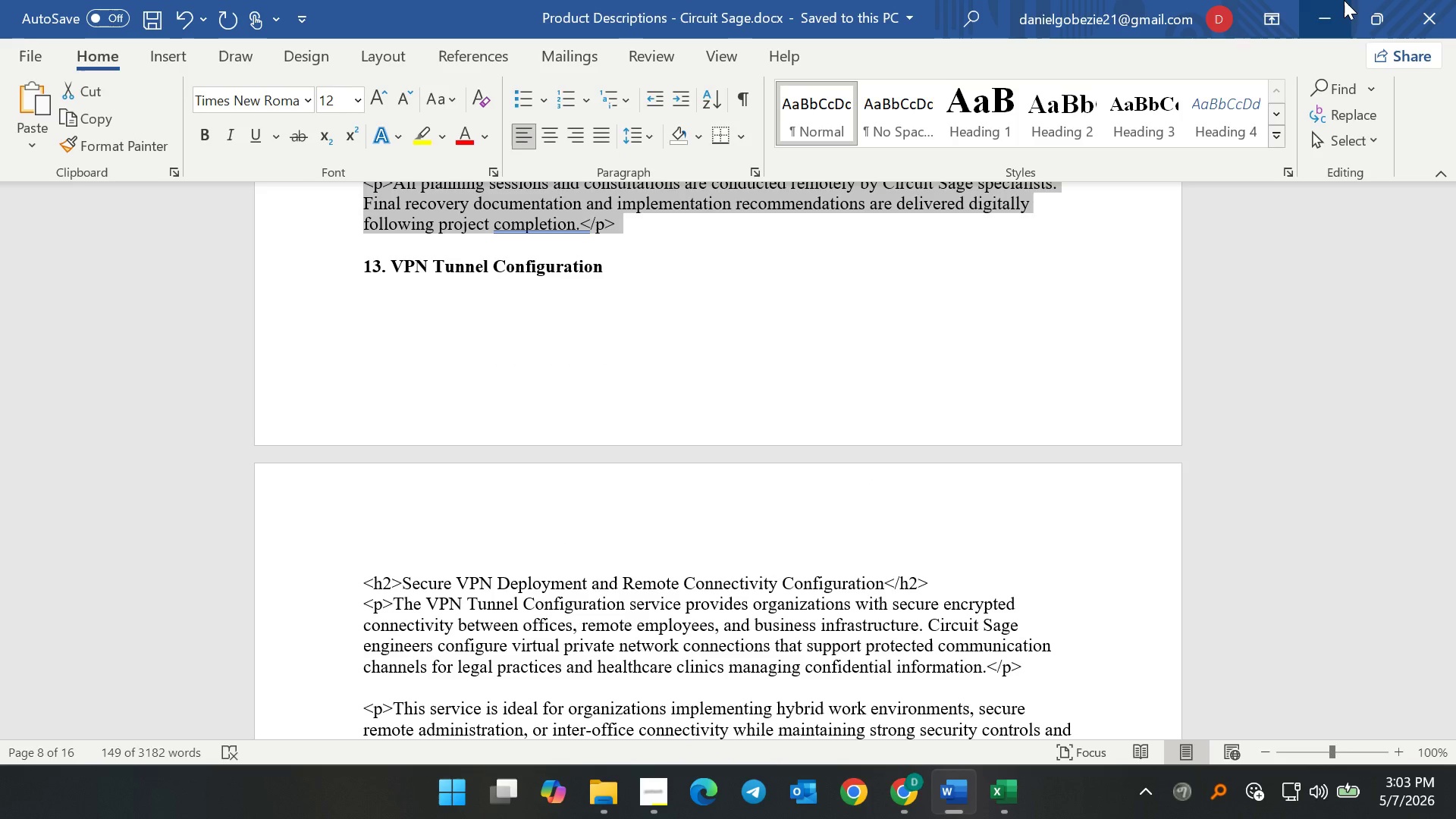 
left_click([1344, 0])
 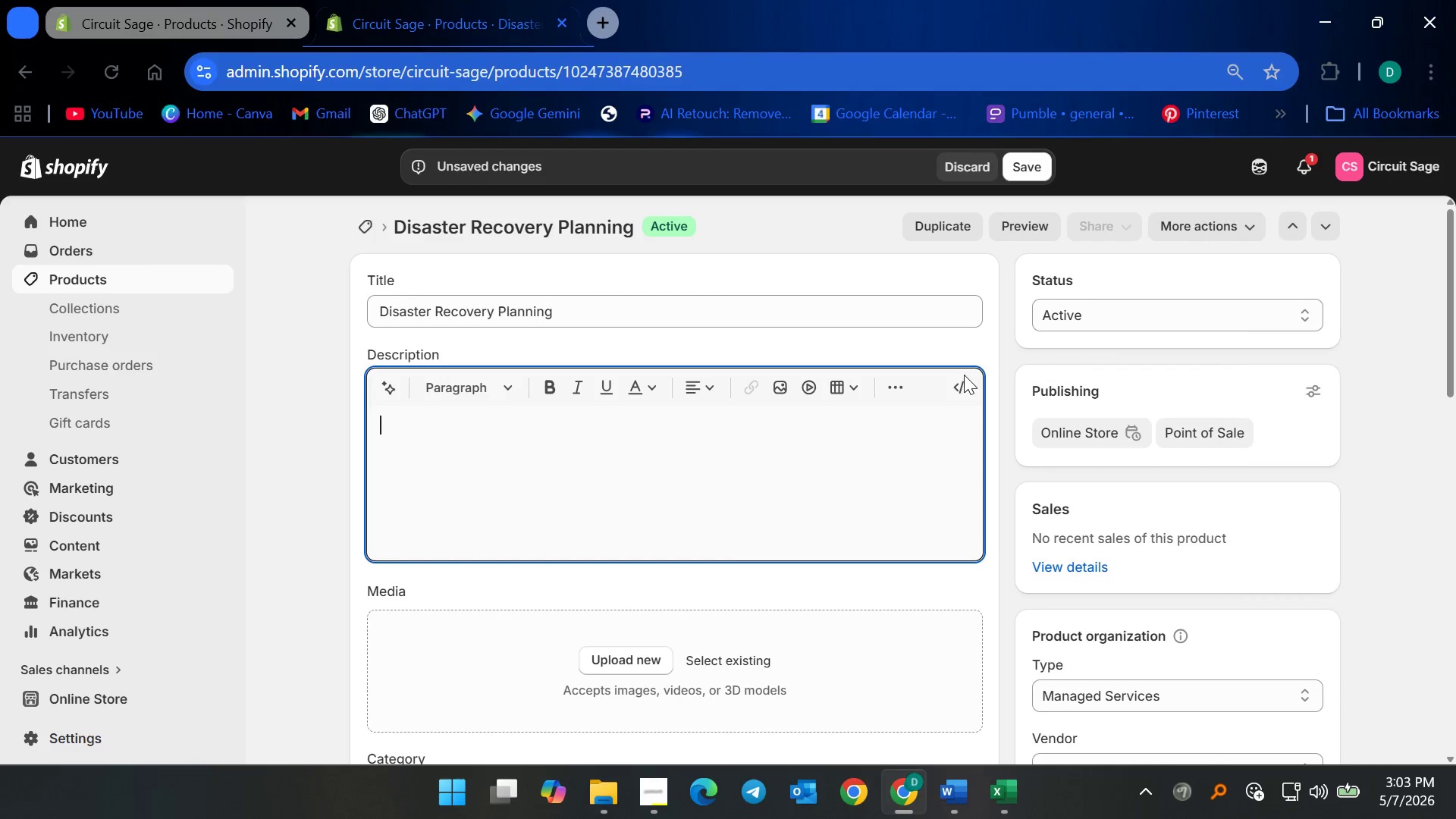 
double_click([962, 380])
 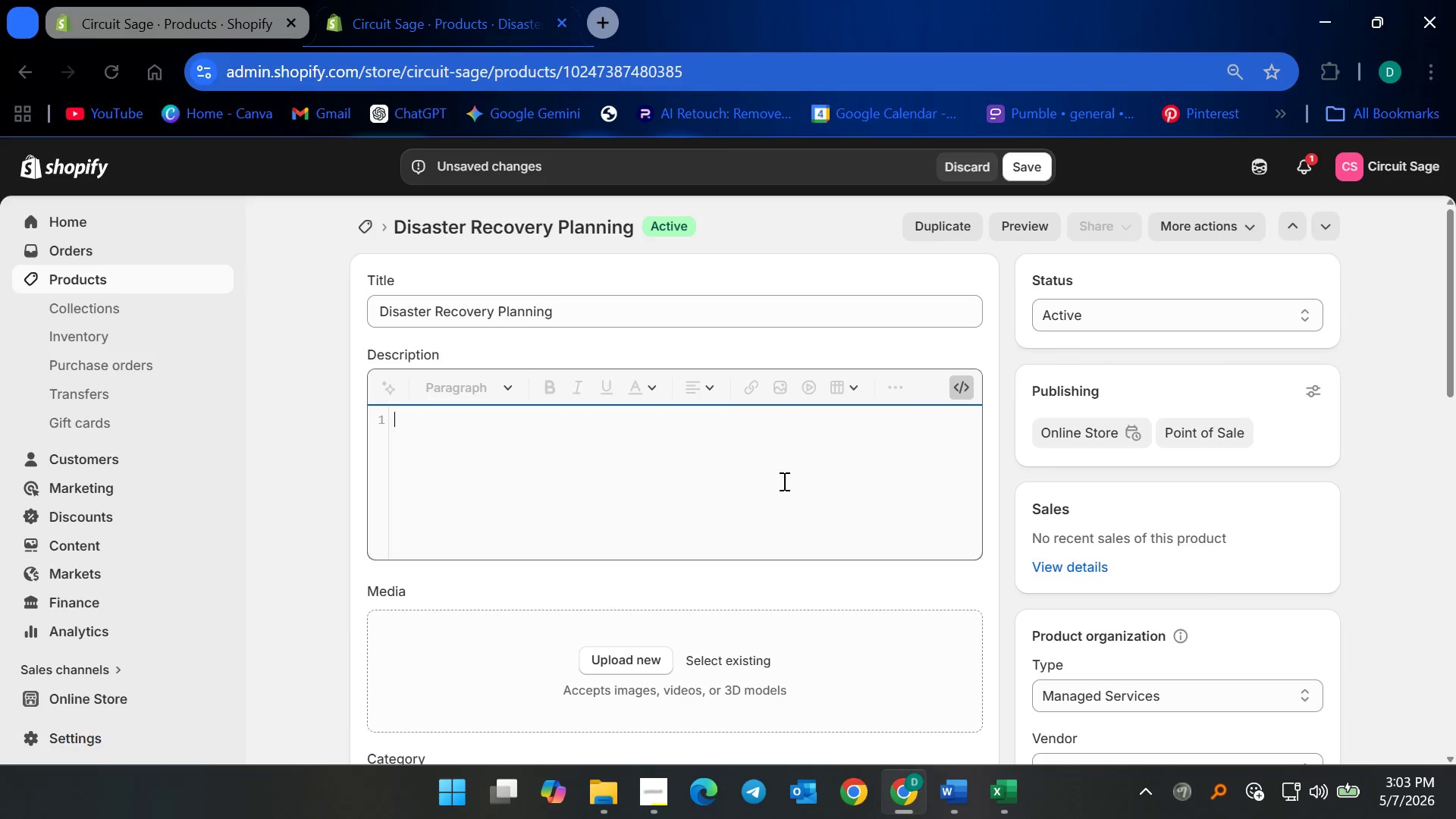 
key(Control+V)
 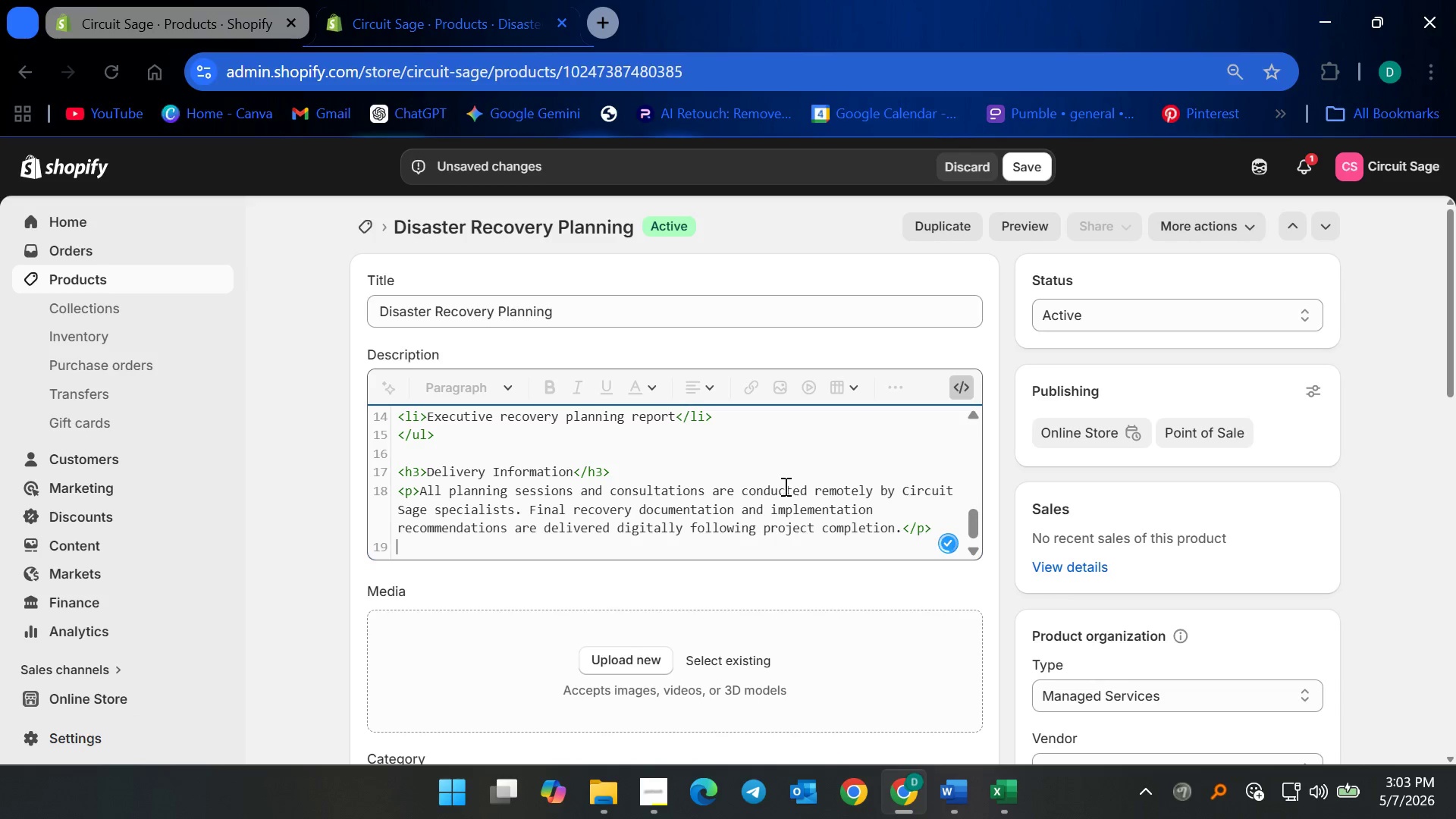 
key(Backspace)
 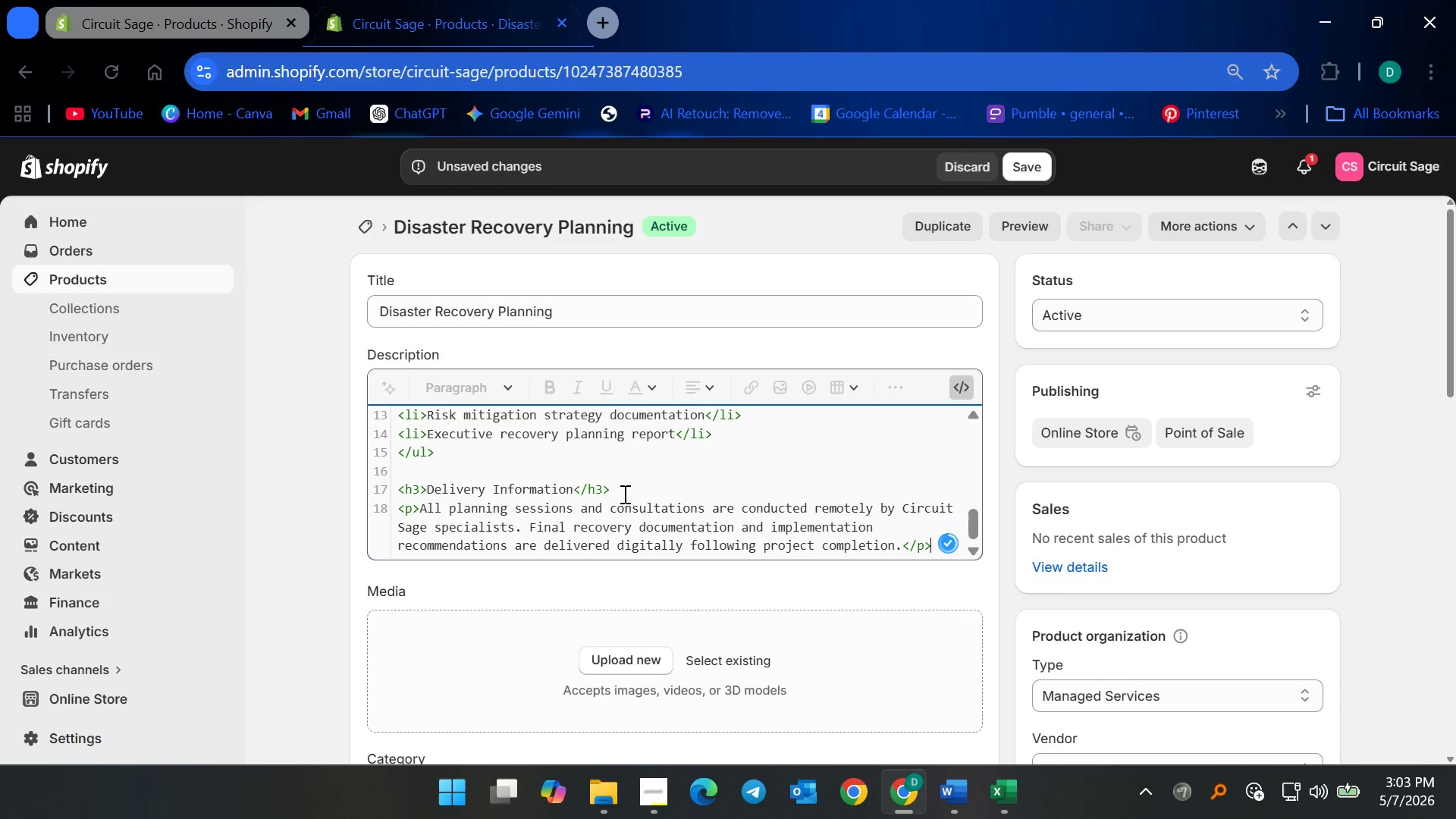 
scroll: coordinate [620, 495], scroll_direction: up, amount: 8.0
 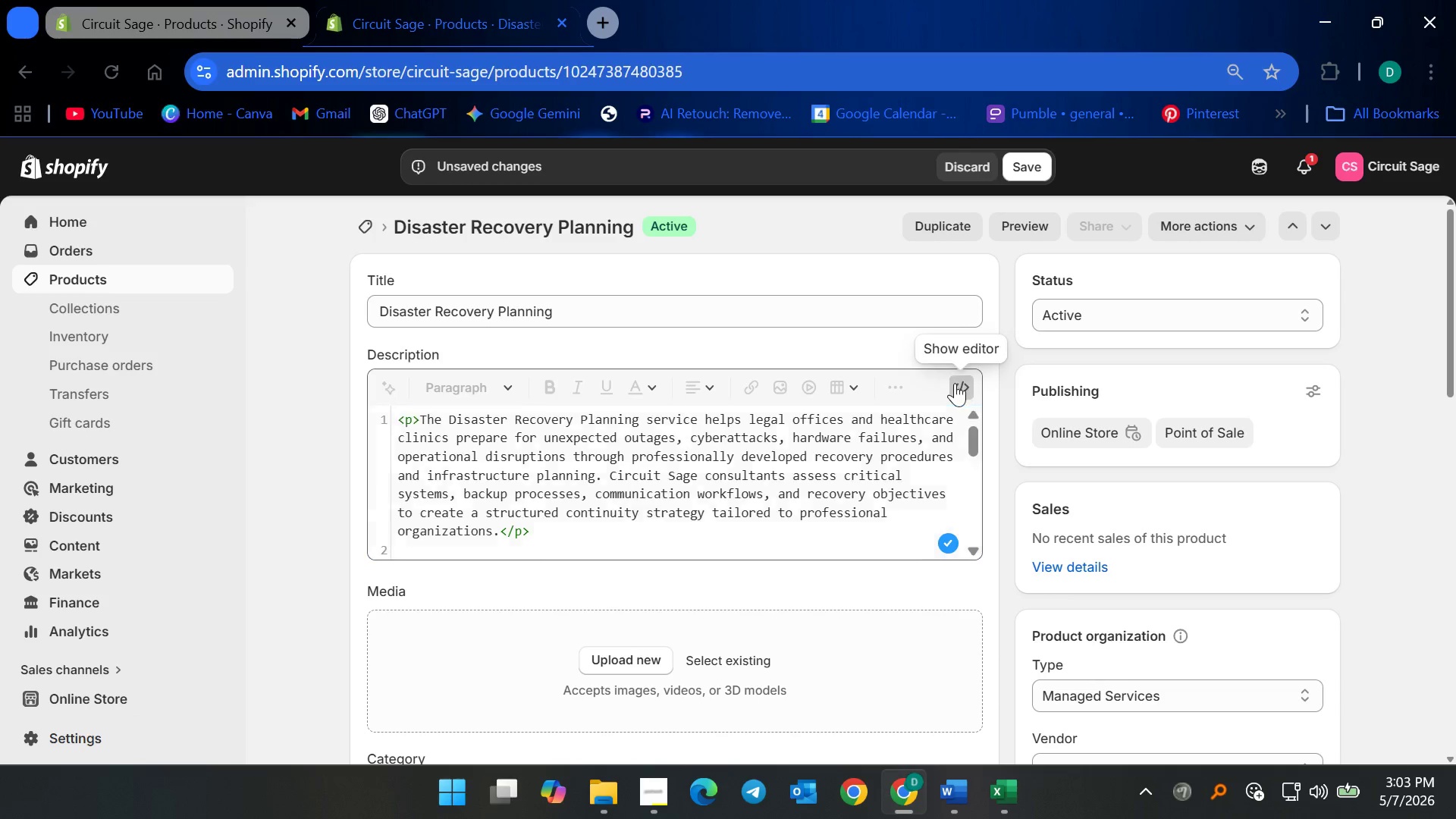 
scroll: coordinate [703, 479], scroll_direction: down, amount: 12.0
 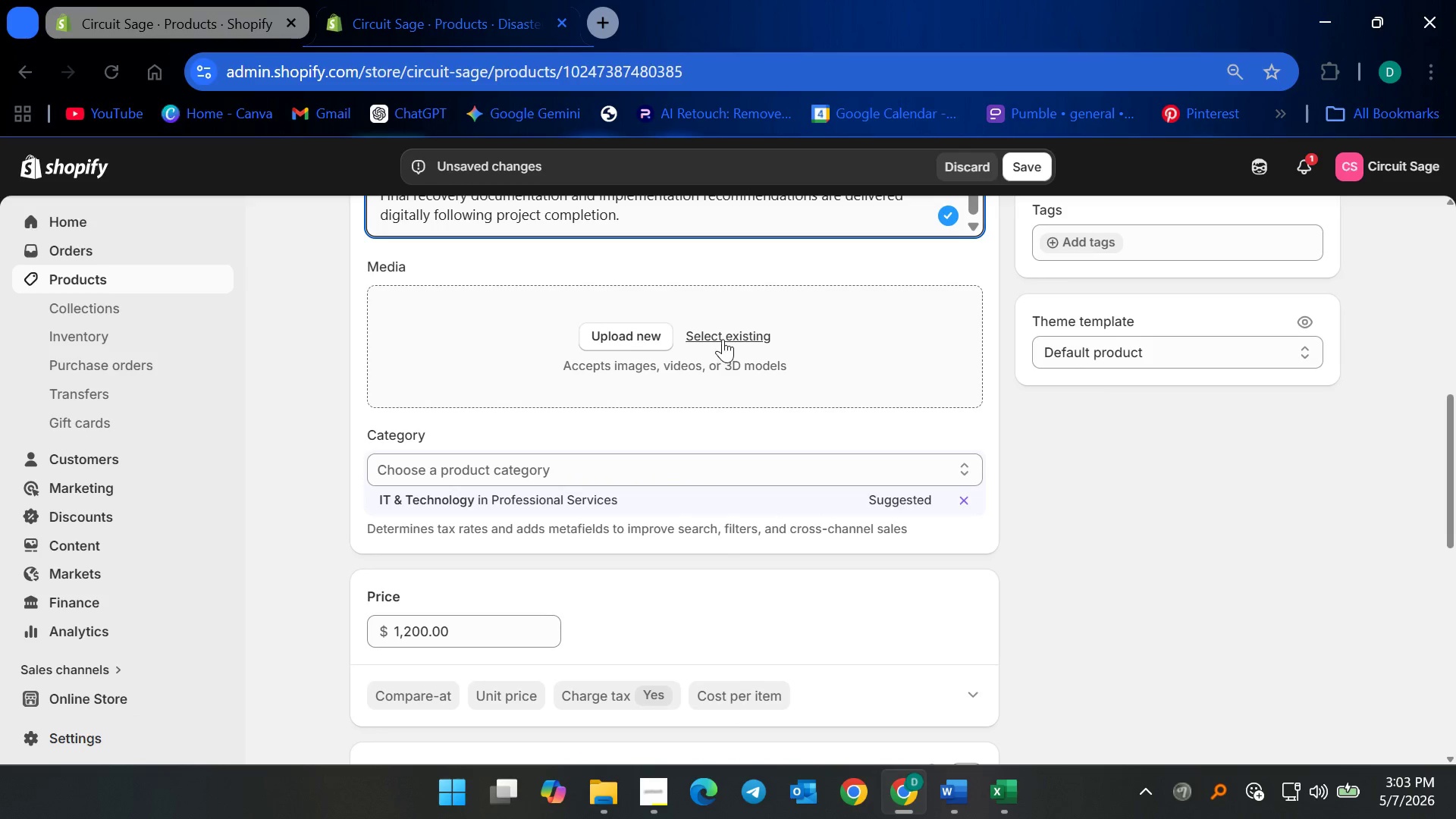 
left_click([723, 337])
 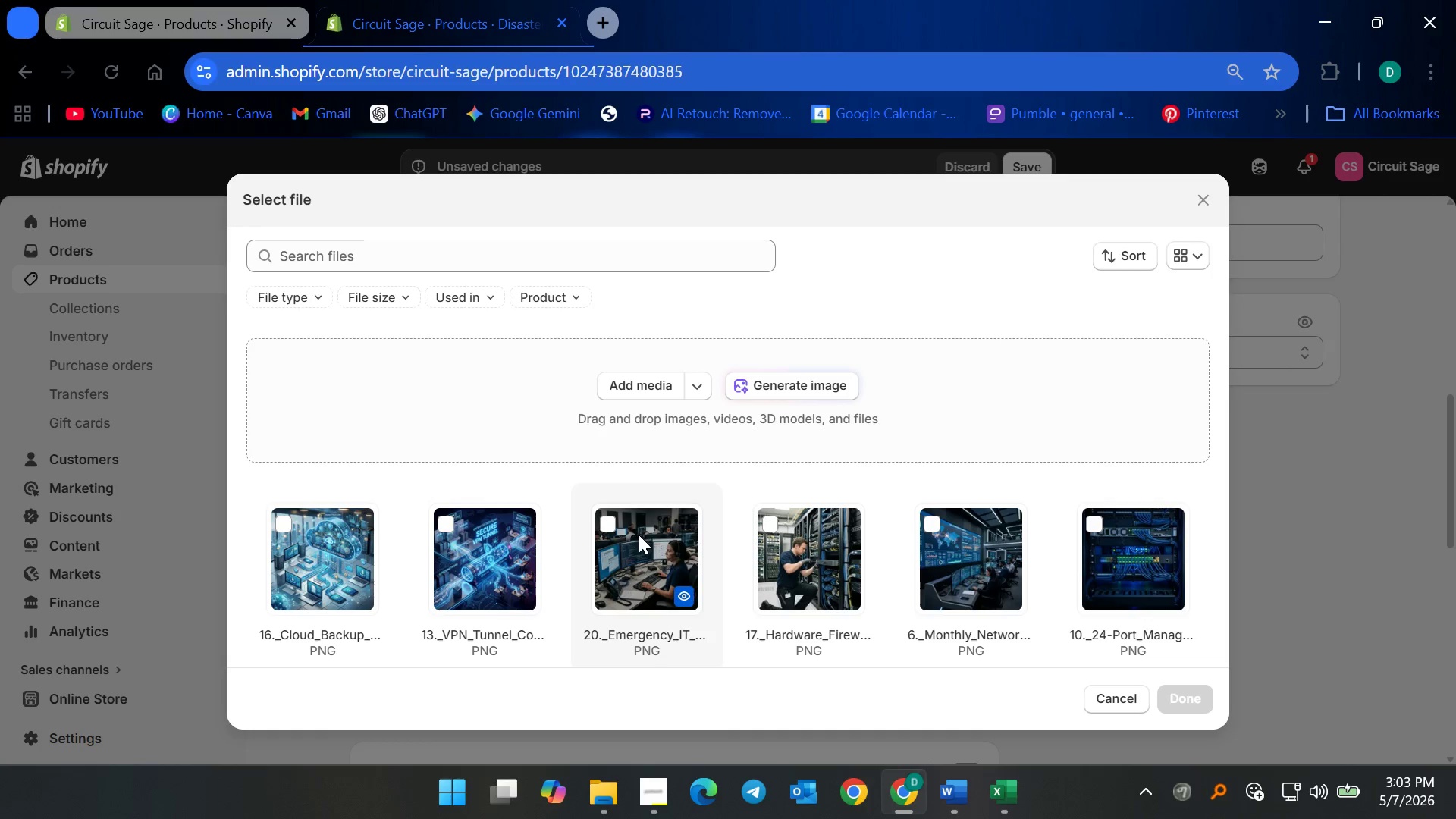 
scroll: coordinate [823, 555], scroll_direction: down, amount: 10.0
 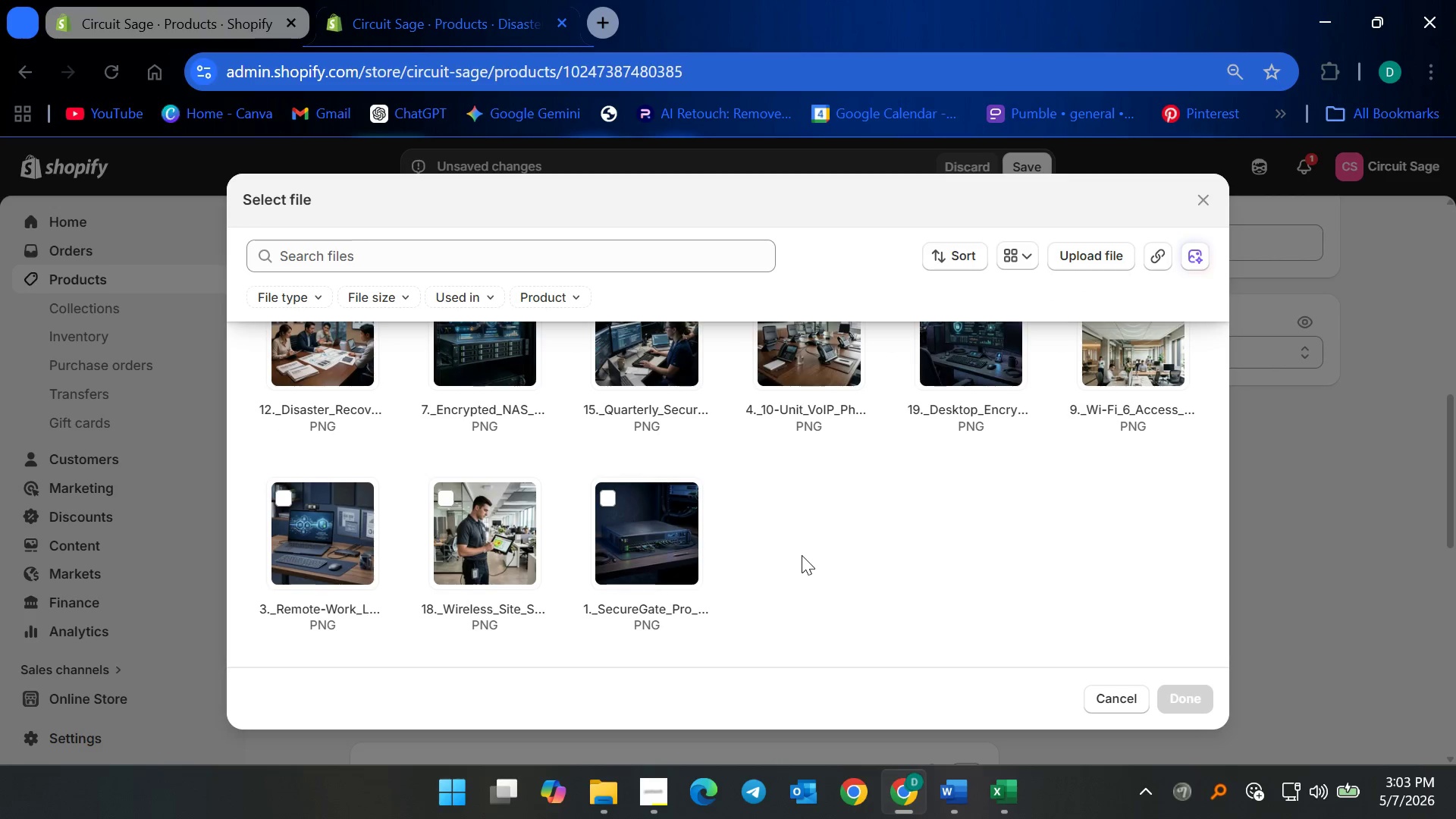 
scroll: coordinate [794, 530], scroll_direction: up, amount: 7.0
 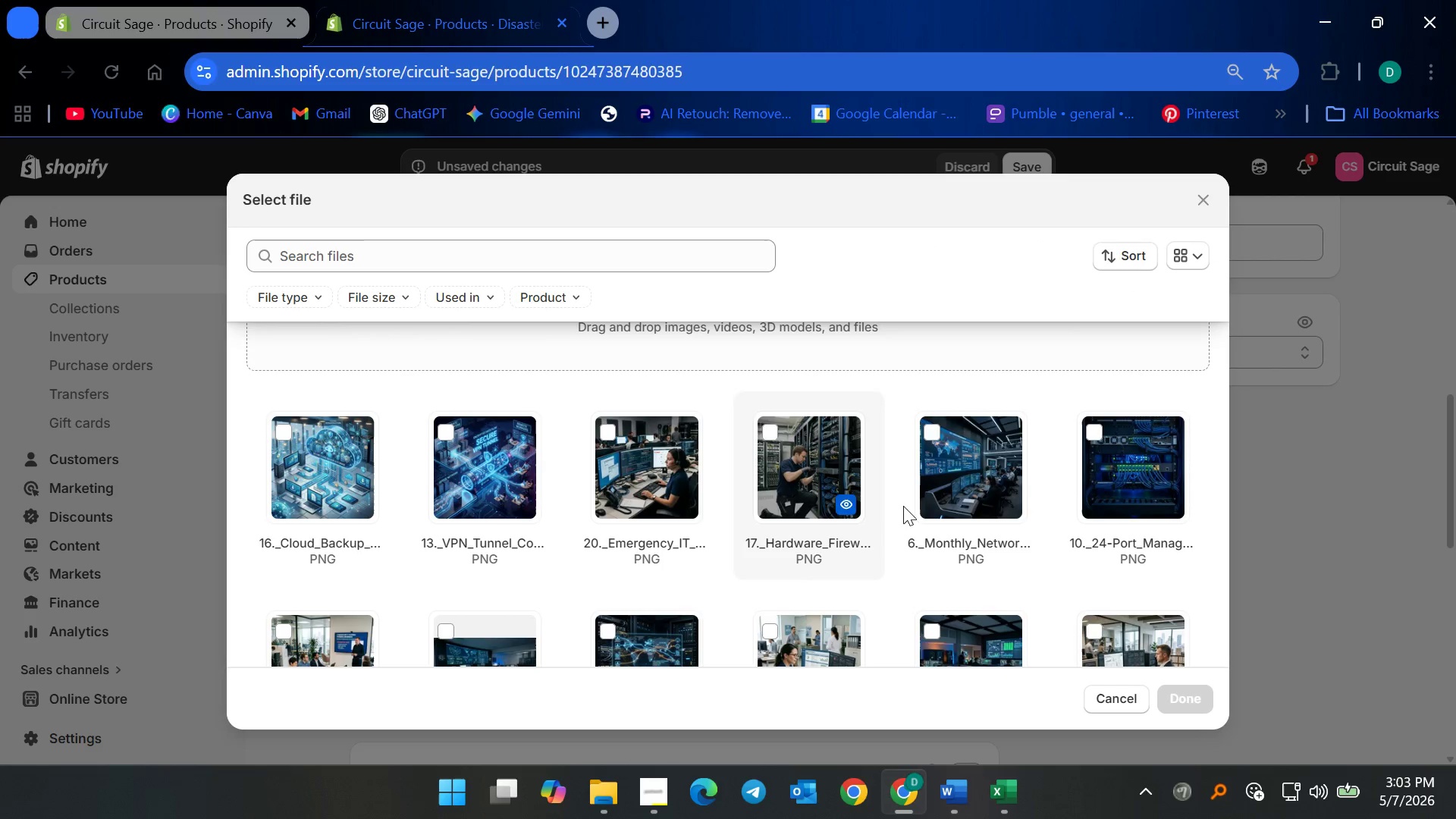 
scroll: coordinate [836, 536], scroll_direction: down, amount: 4.0
 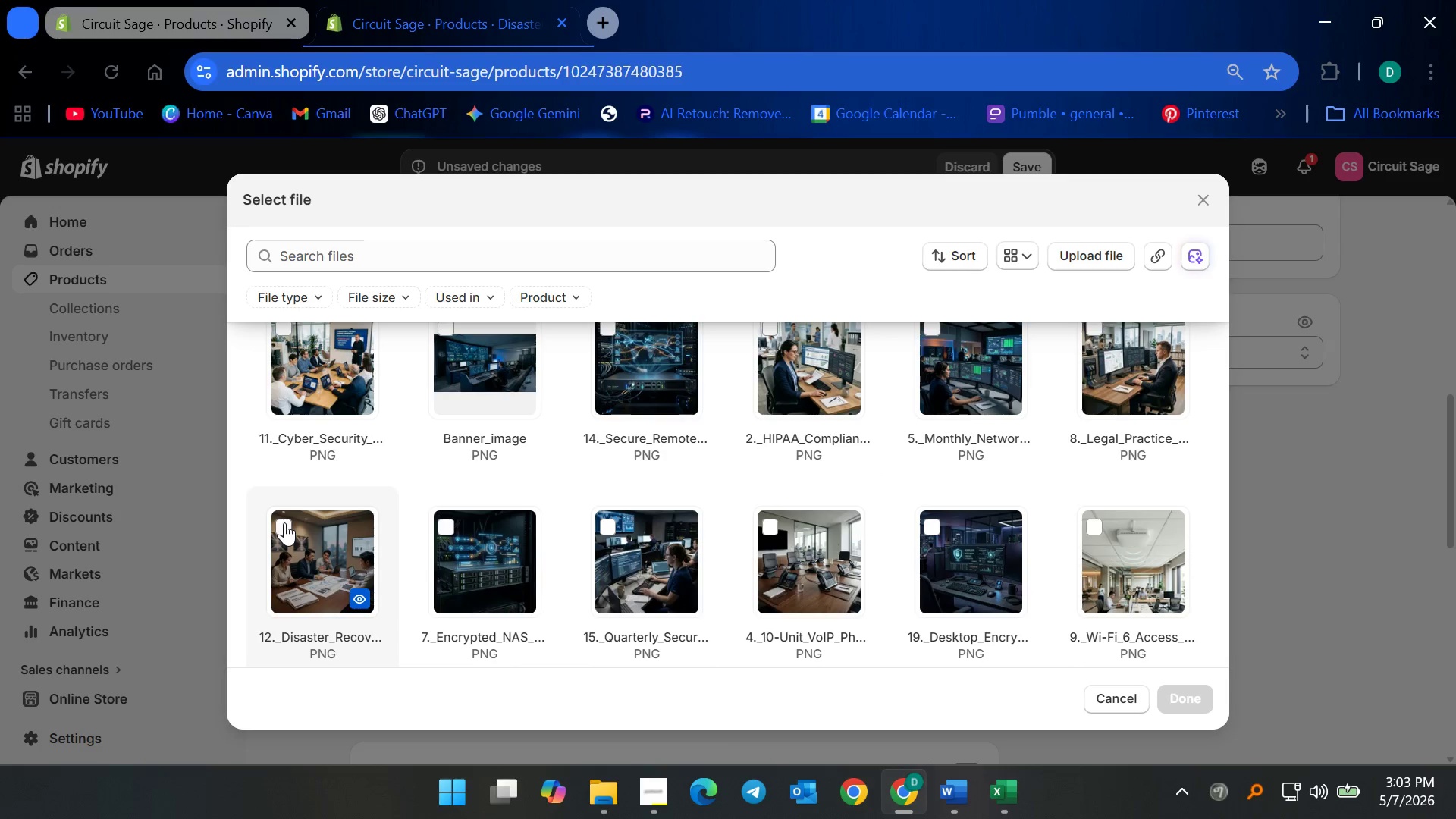 
left_click([1175, 689])
 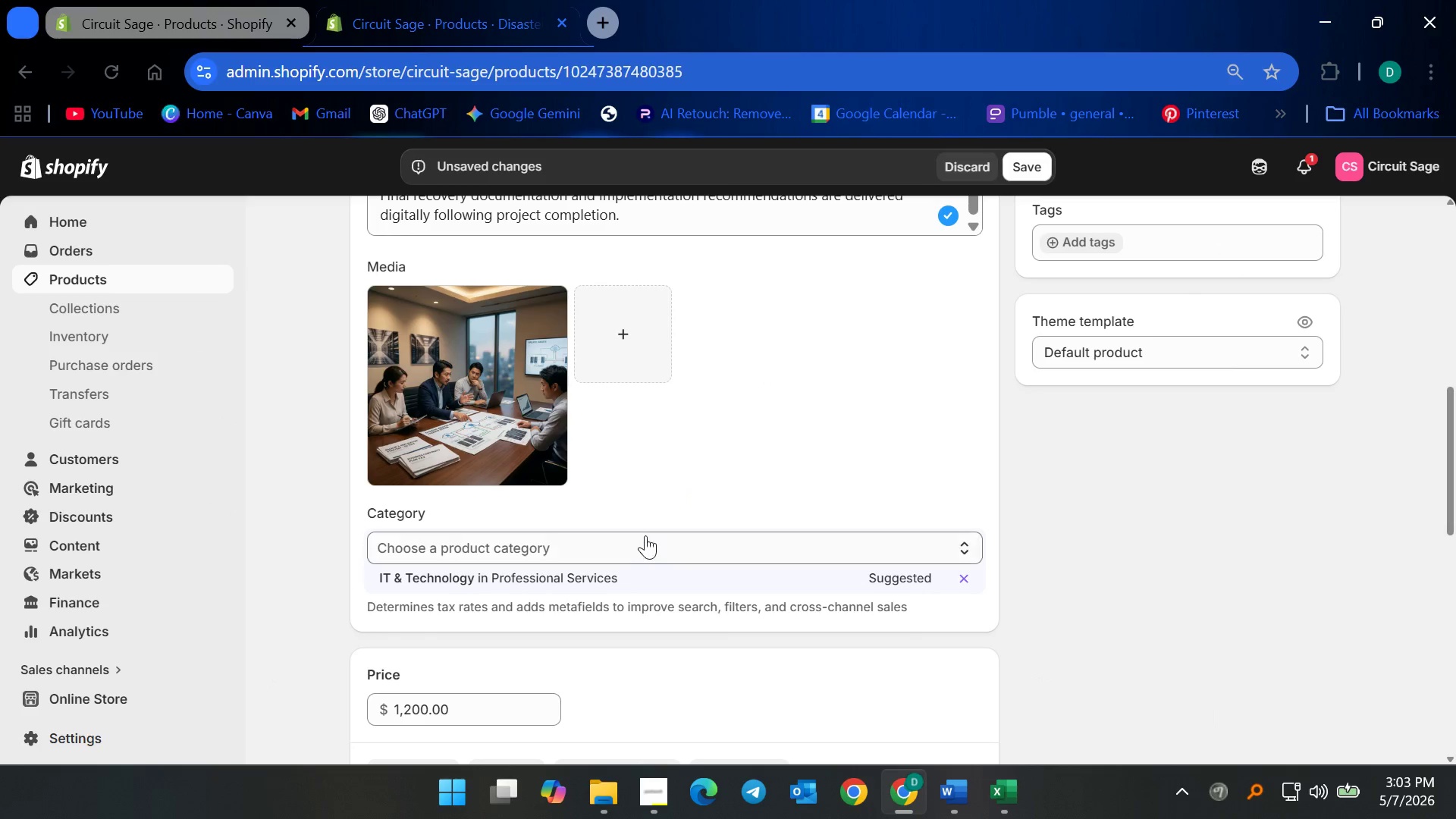 
scroll: coordinate [694, 554], scroll_direction: up, amount: 9.0
 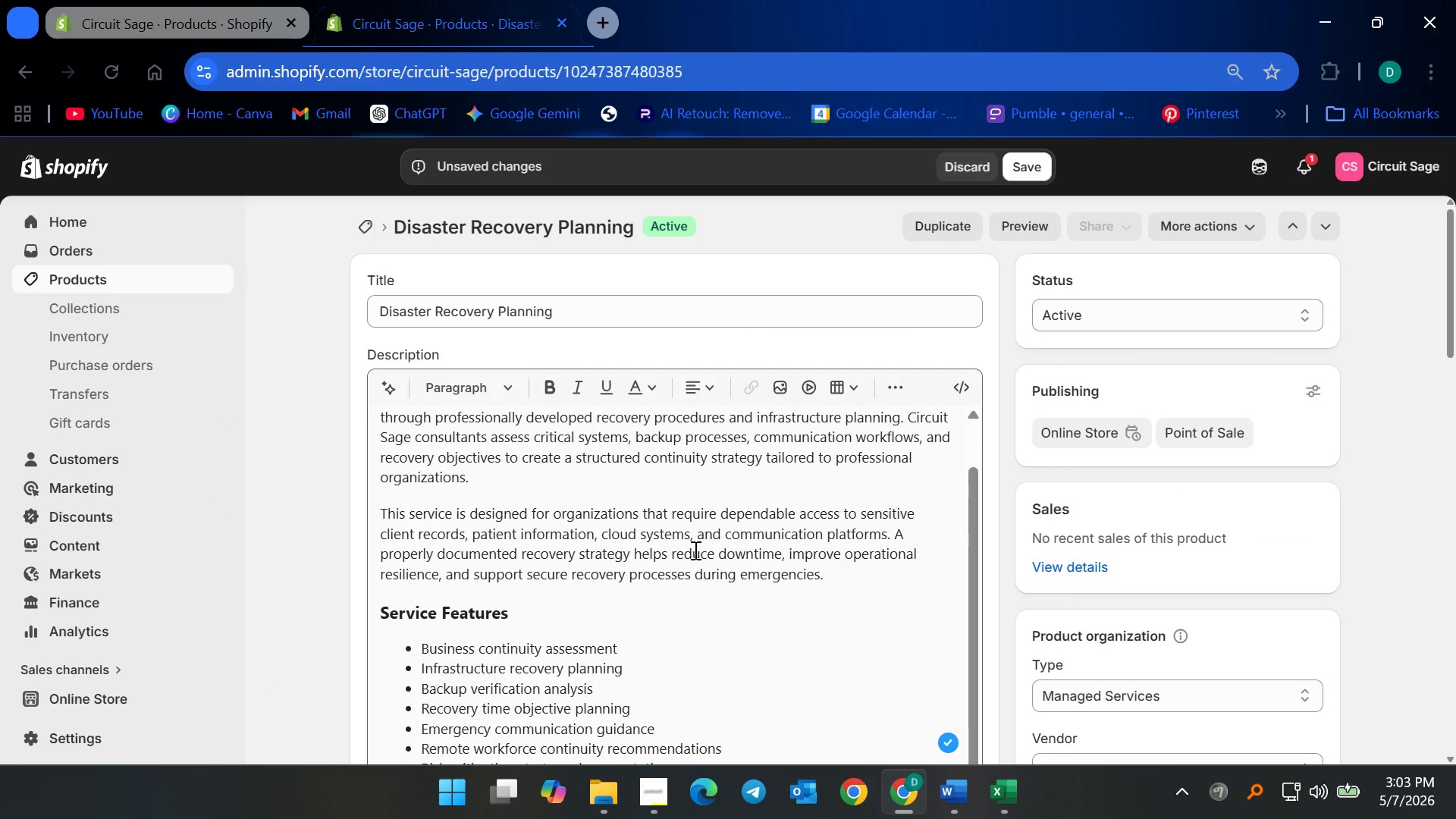 
scroll: coordinate [686, 560], scroll_direction: down, amount: 9.0
 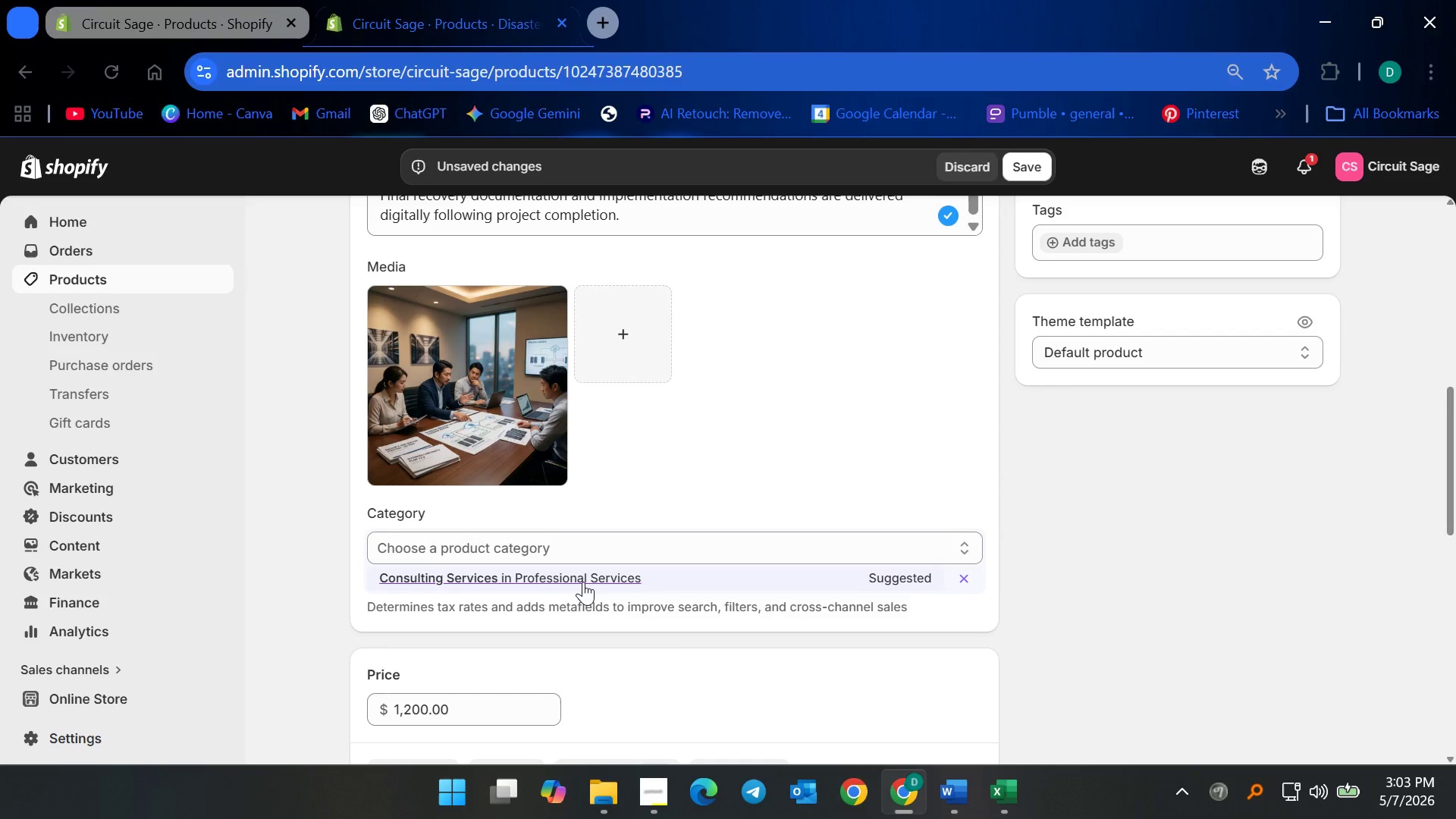 
left_click([583, 582])
 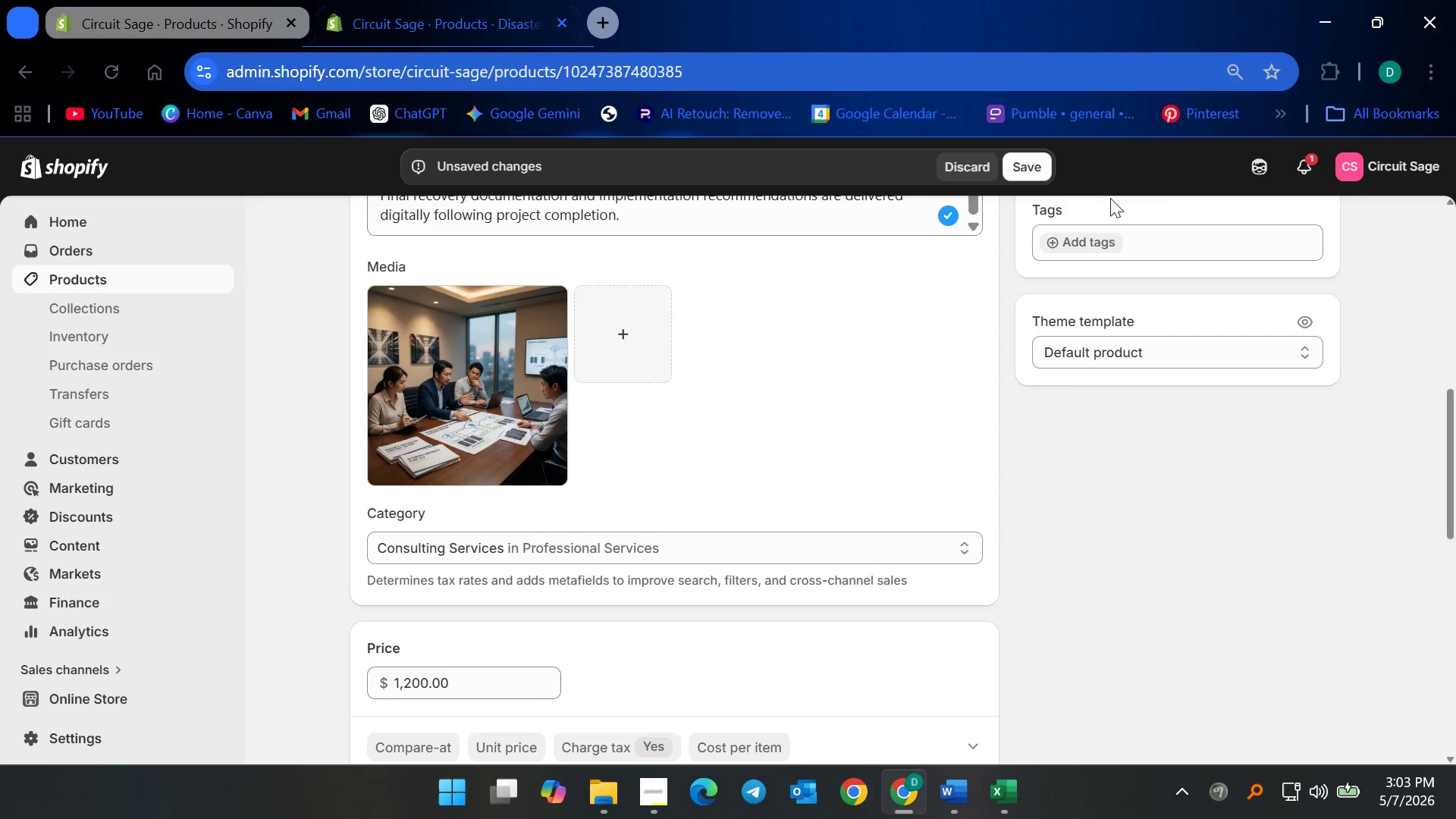 
left_click([1025, 173])
 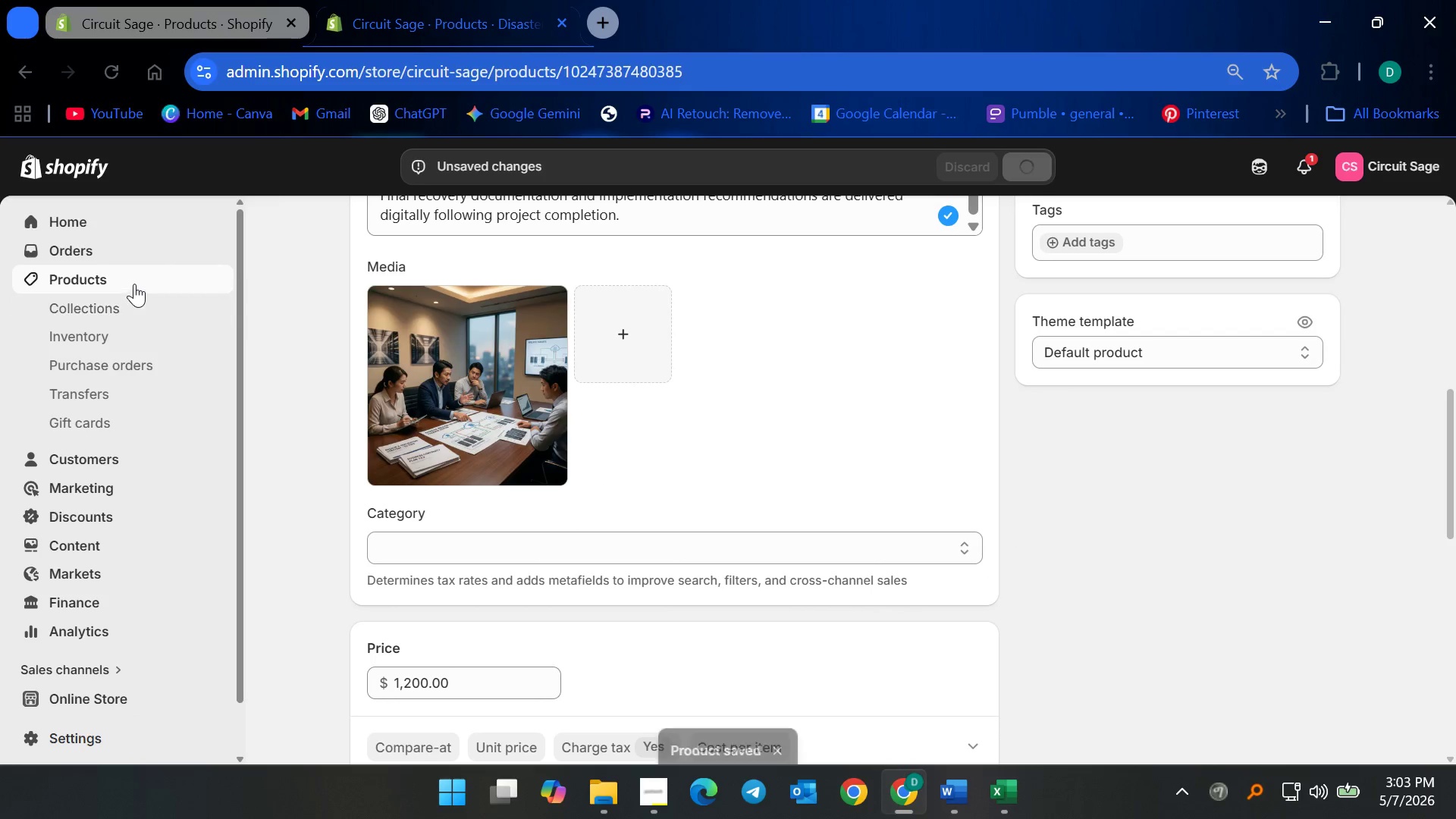 
left_click([134, 281])
 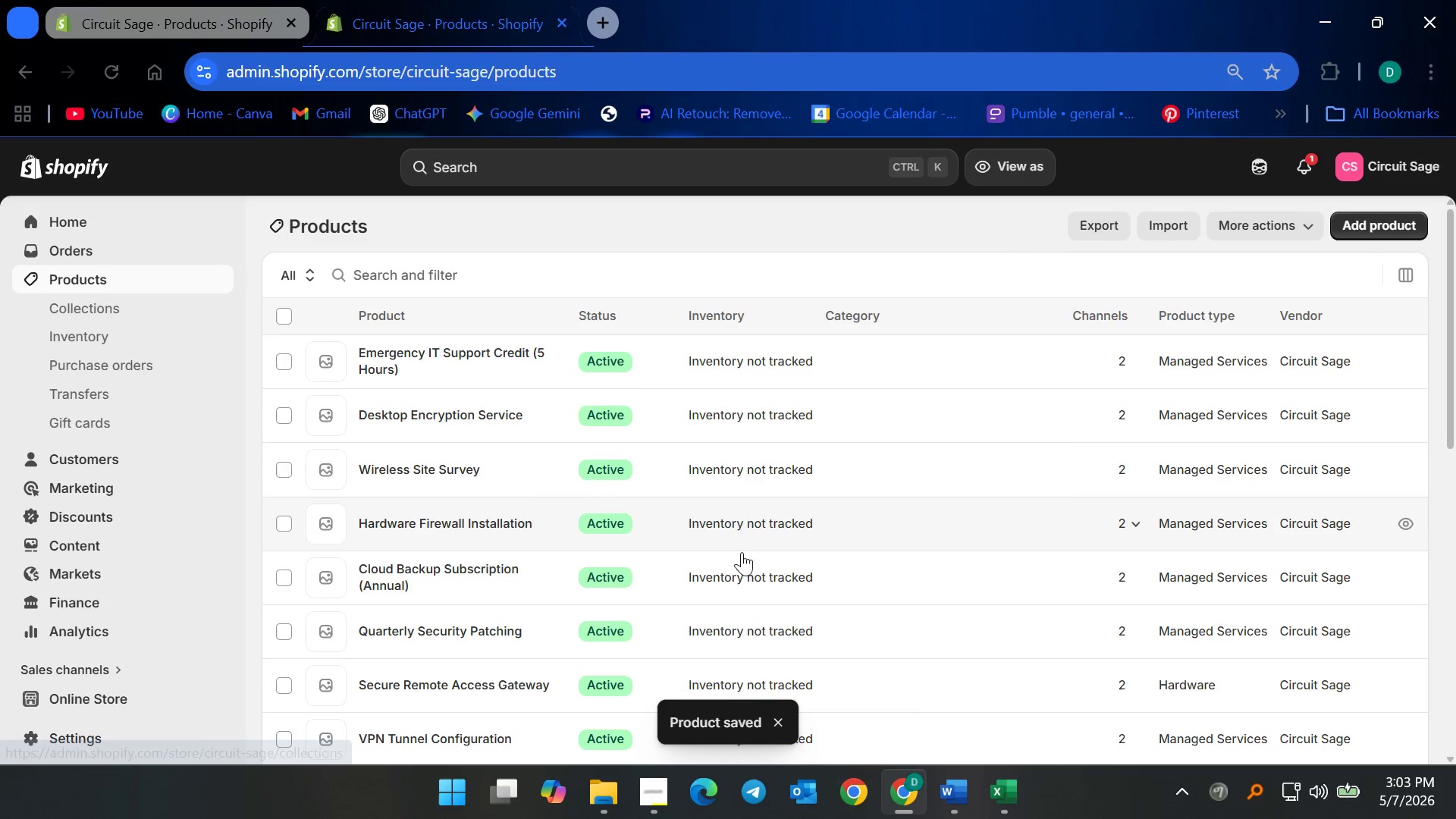 
scroll: coordinate [585, 543], scroll_direction: down, amount: 4.0
 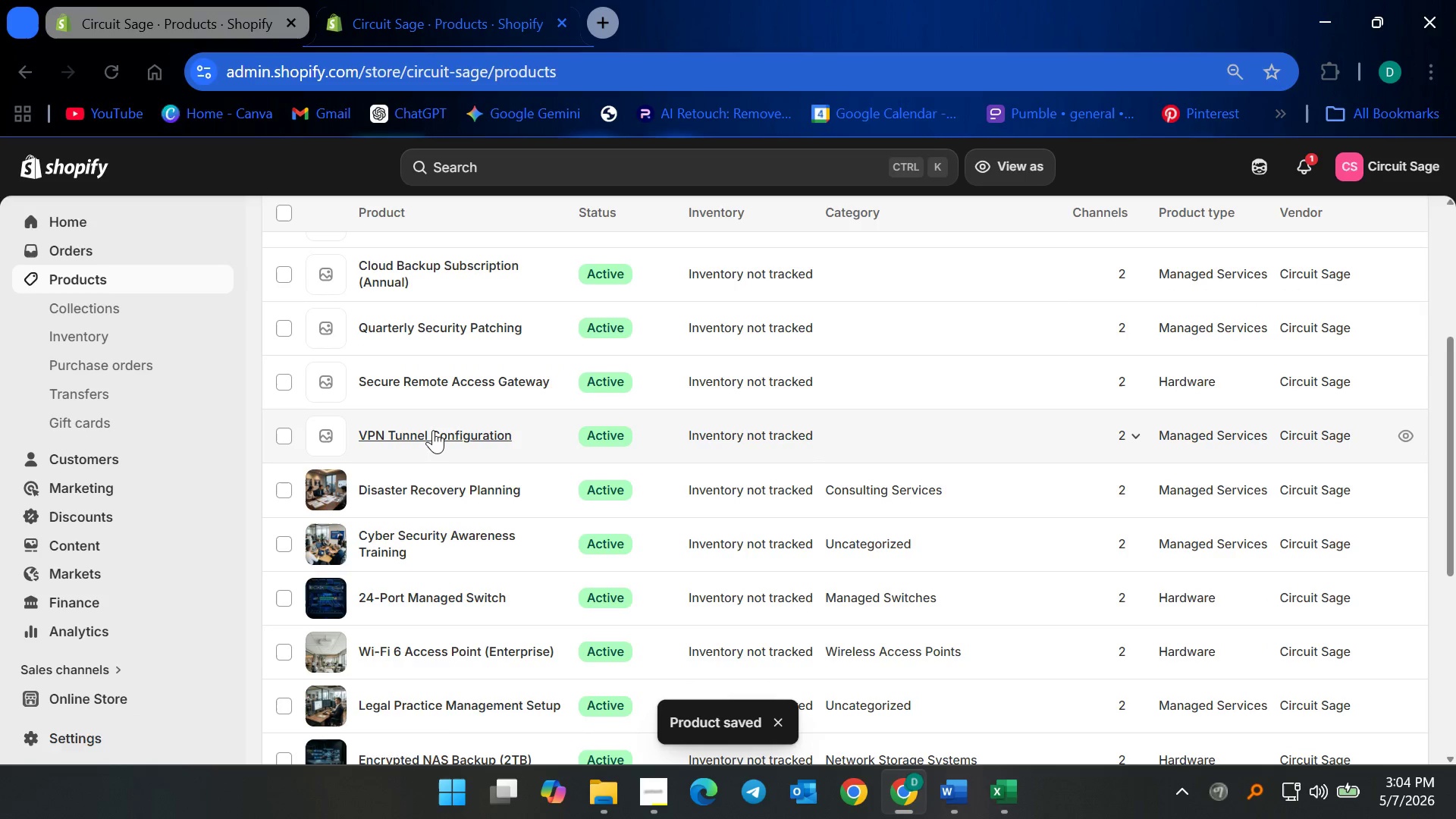 
left_click([433, 430])
 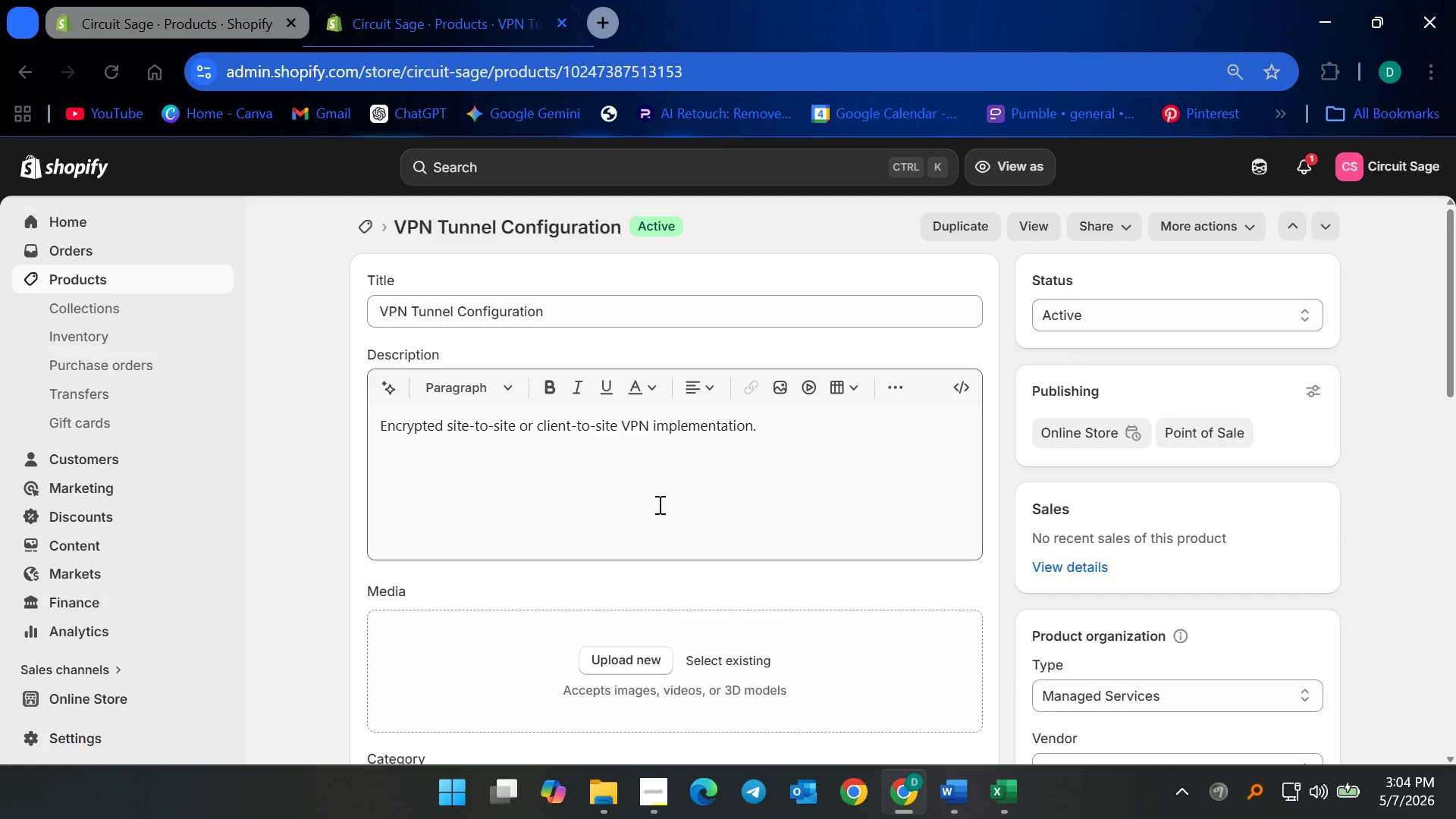 
left_click([805, 507])
 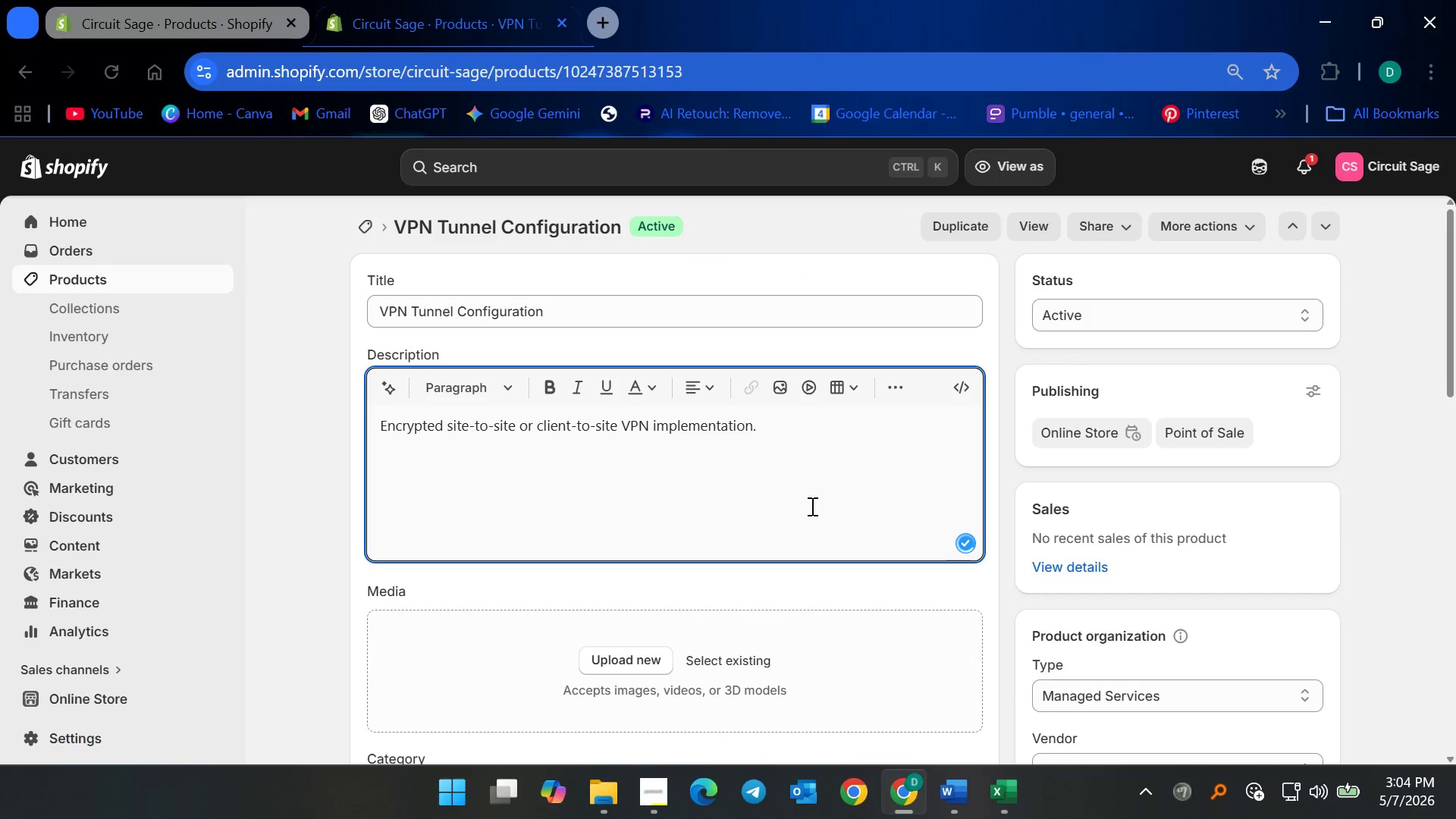 
key(Control+ControlLeft)
 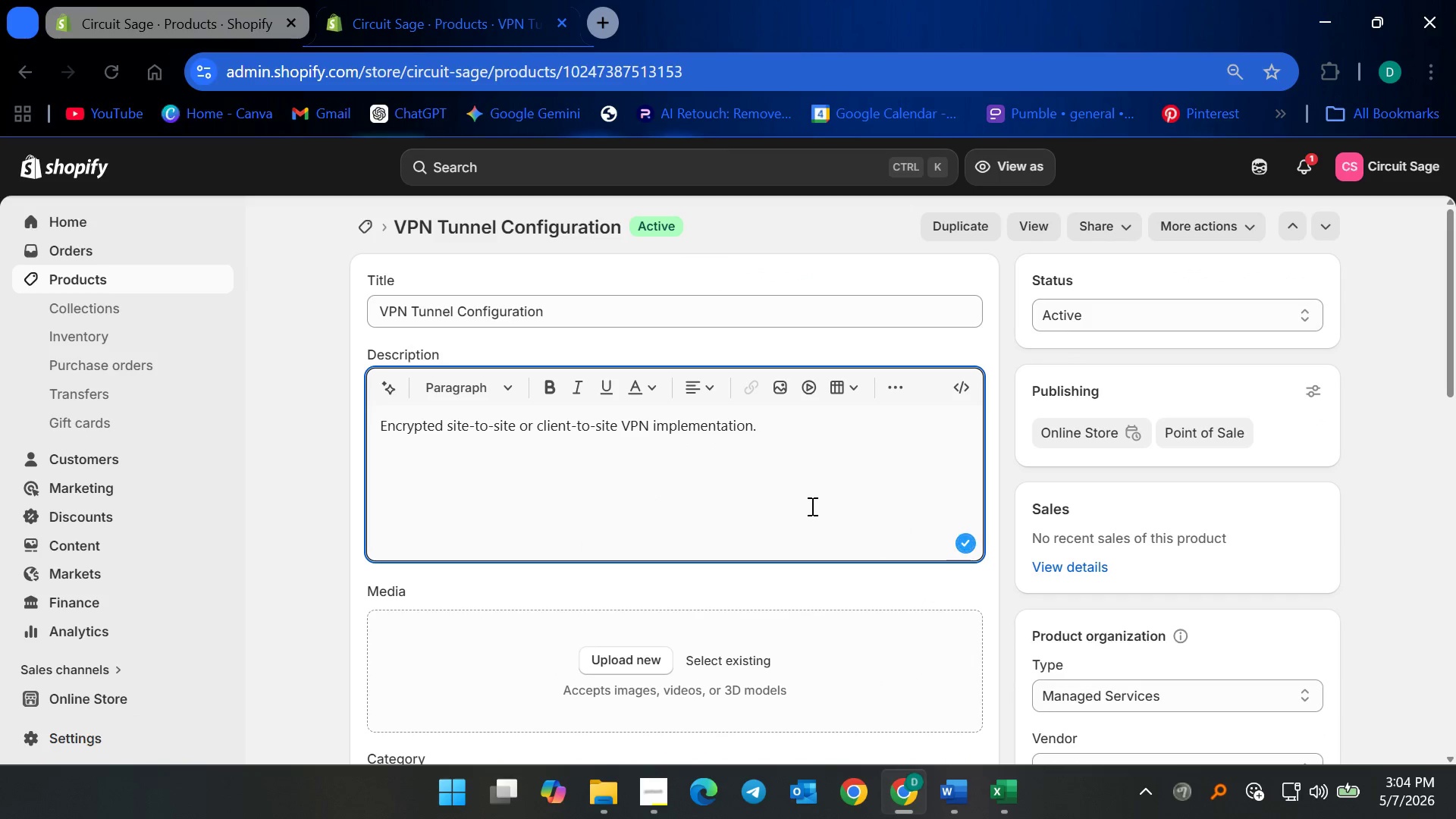 
key(Control+A)
 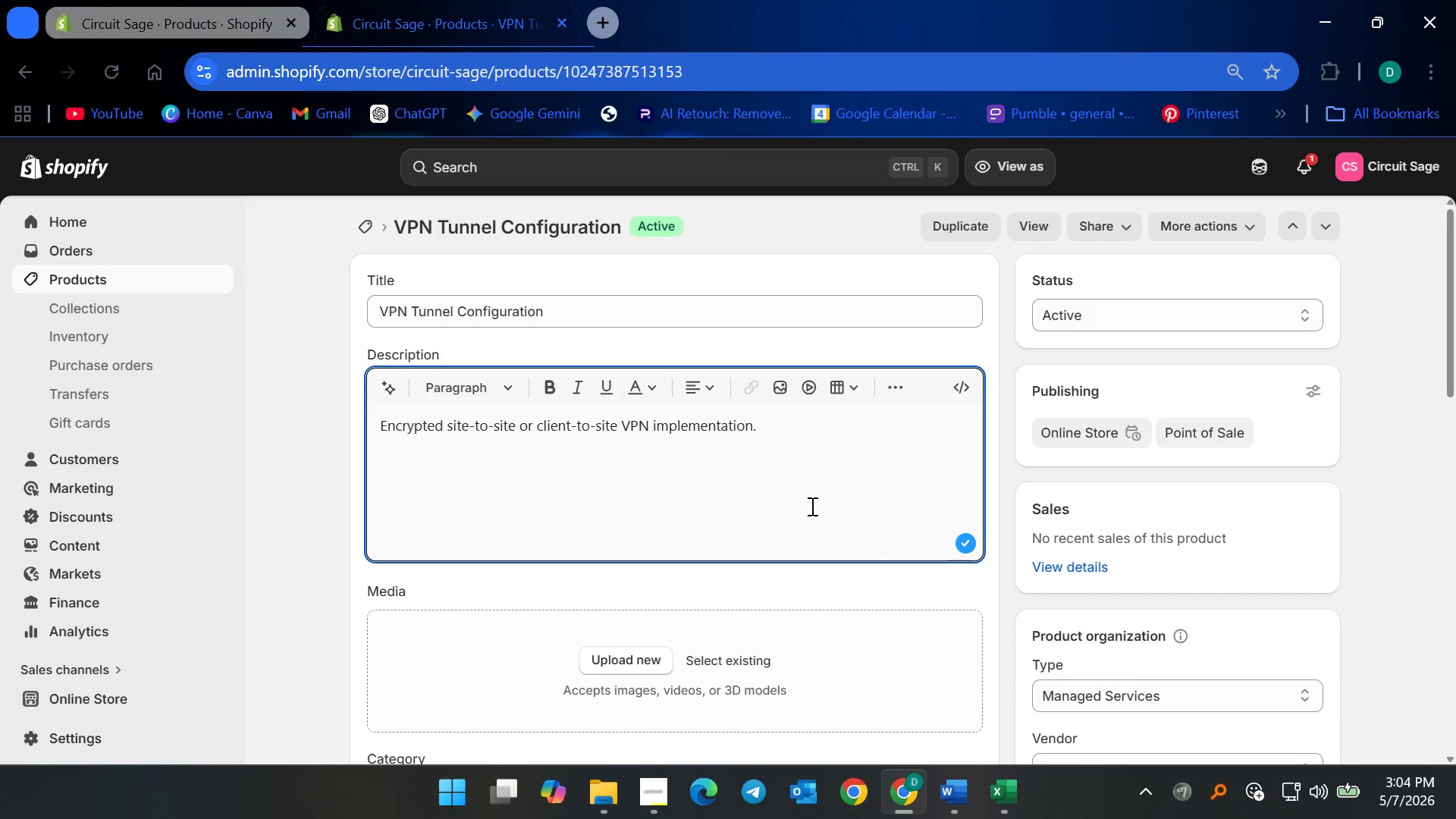 
key(Control+Backspace)
 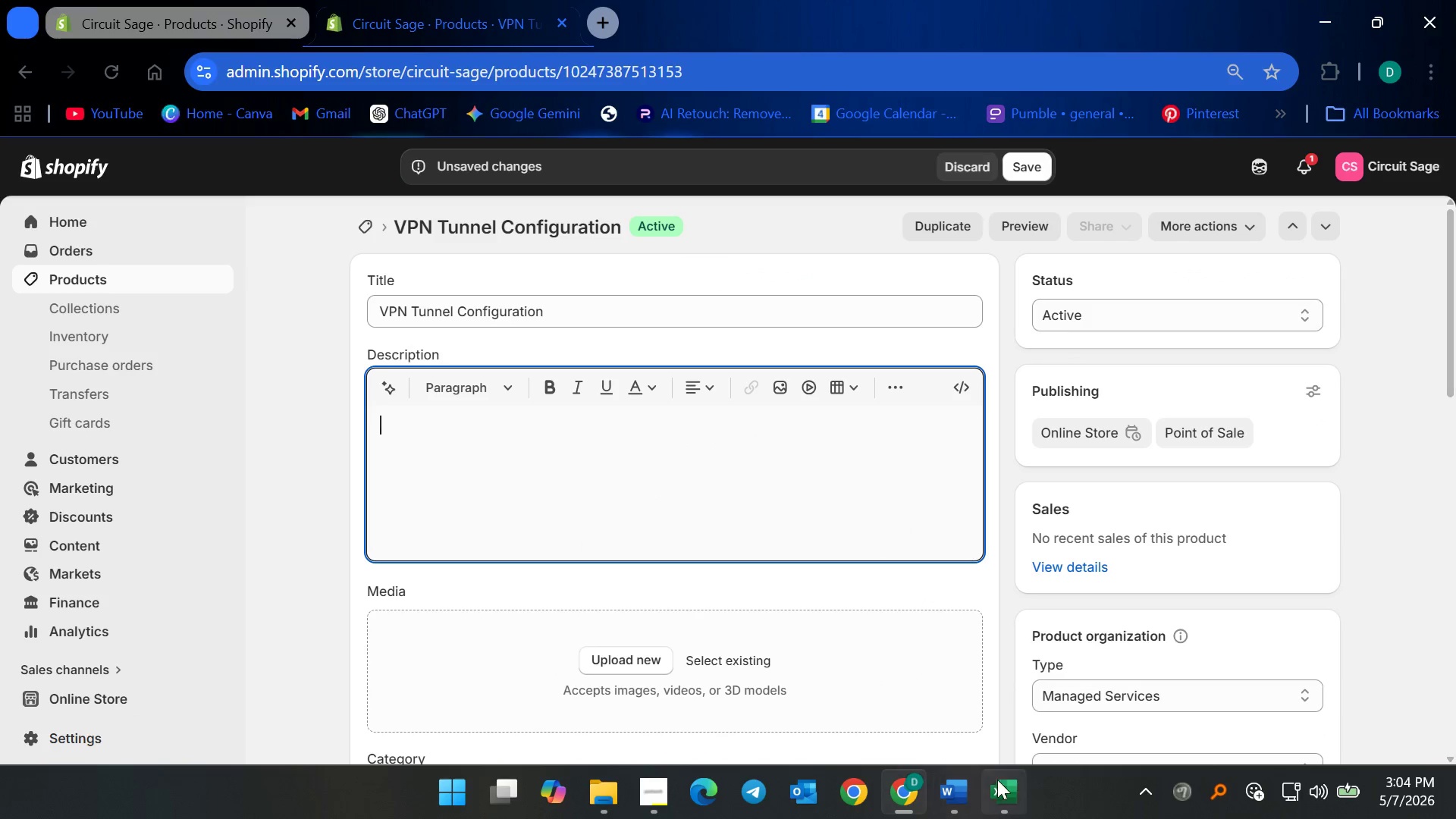 
left_click([956, 790])
 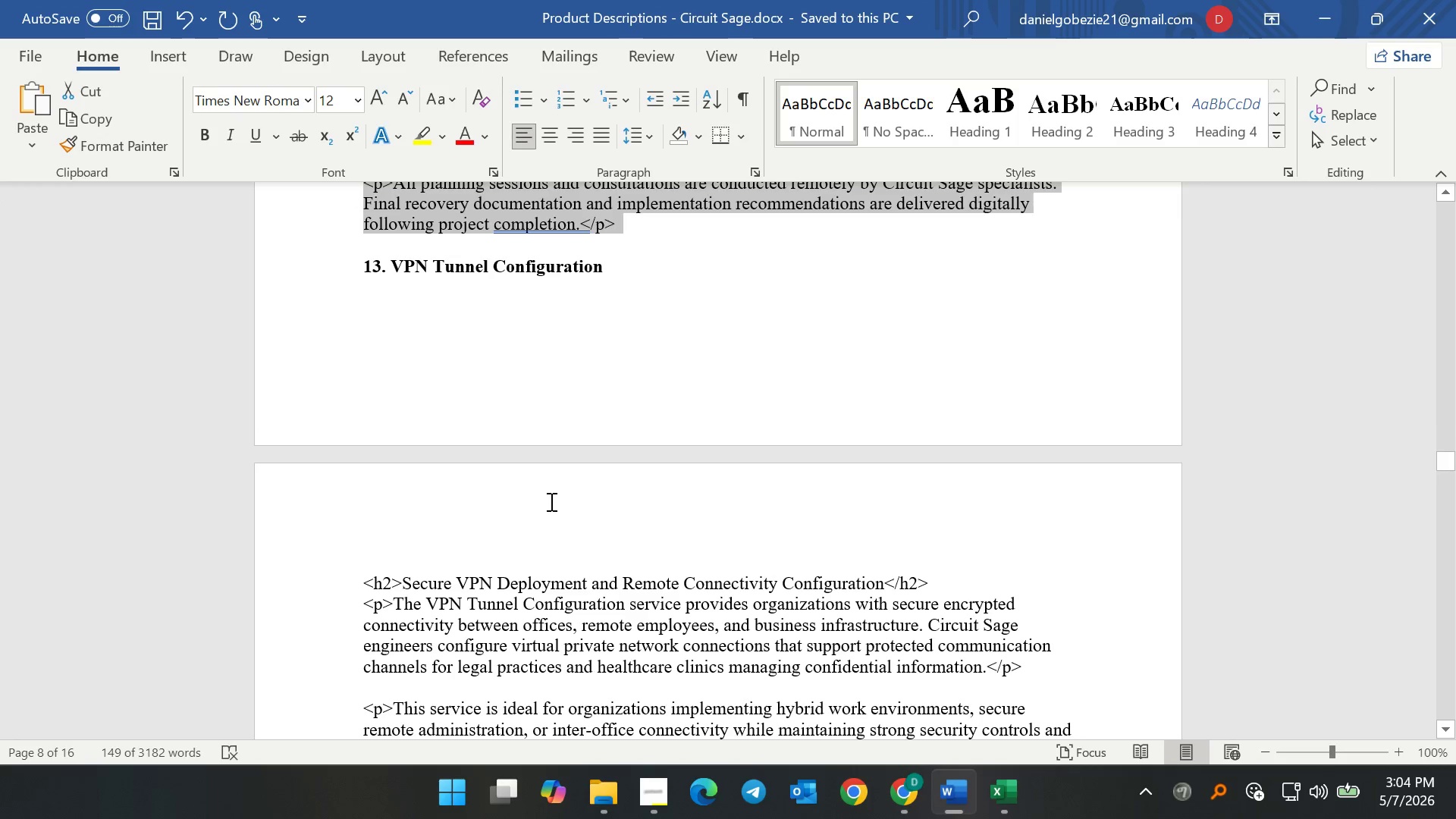 
left_click([538, 497])
 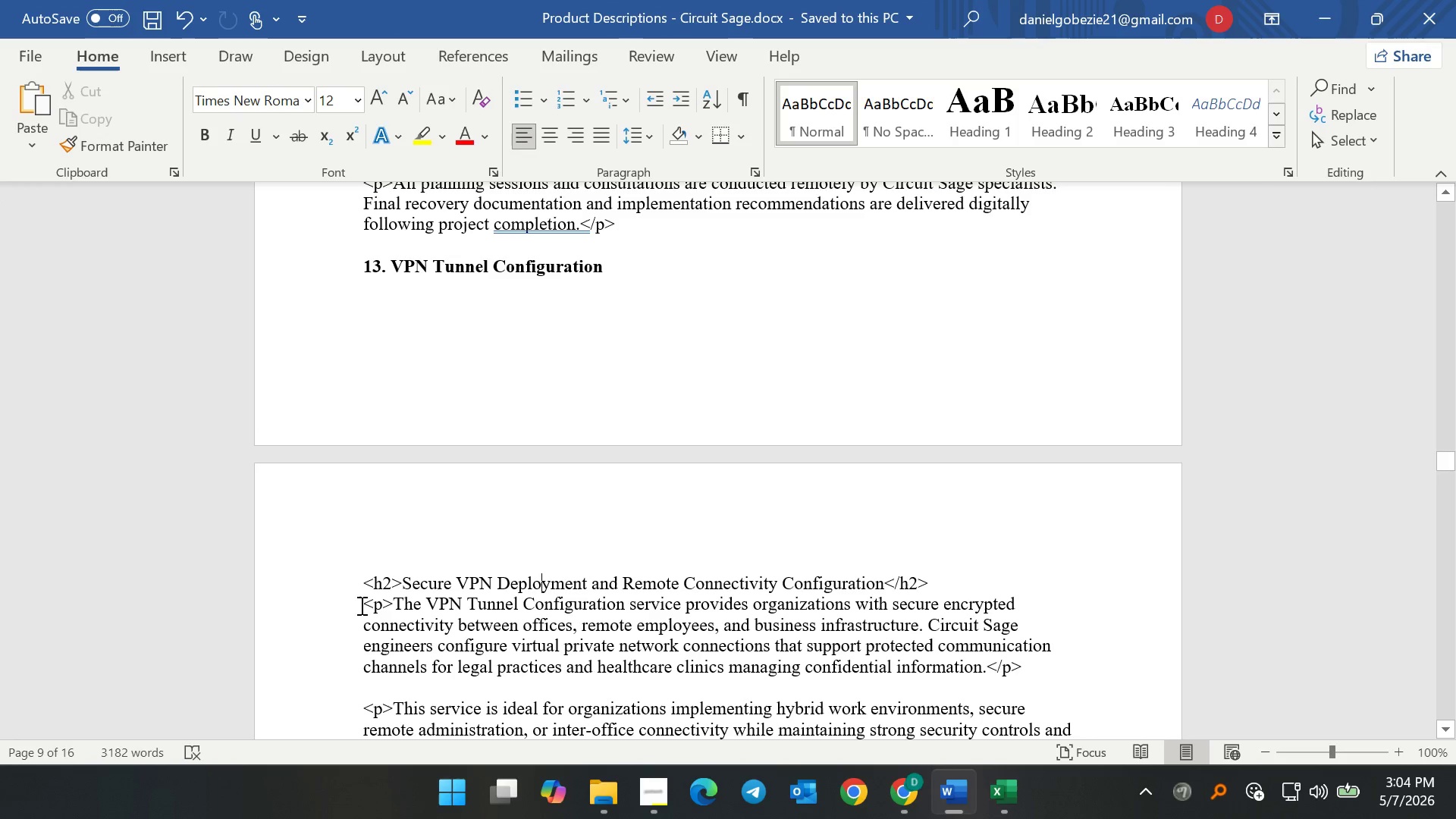 
left_click_drag(start_coordinate=[362, 600], to_coordinate=[1065, 557])
 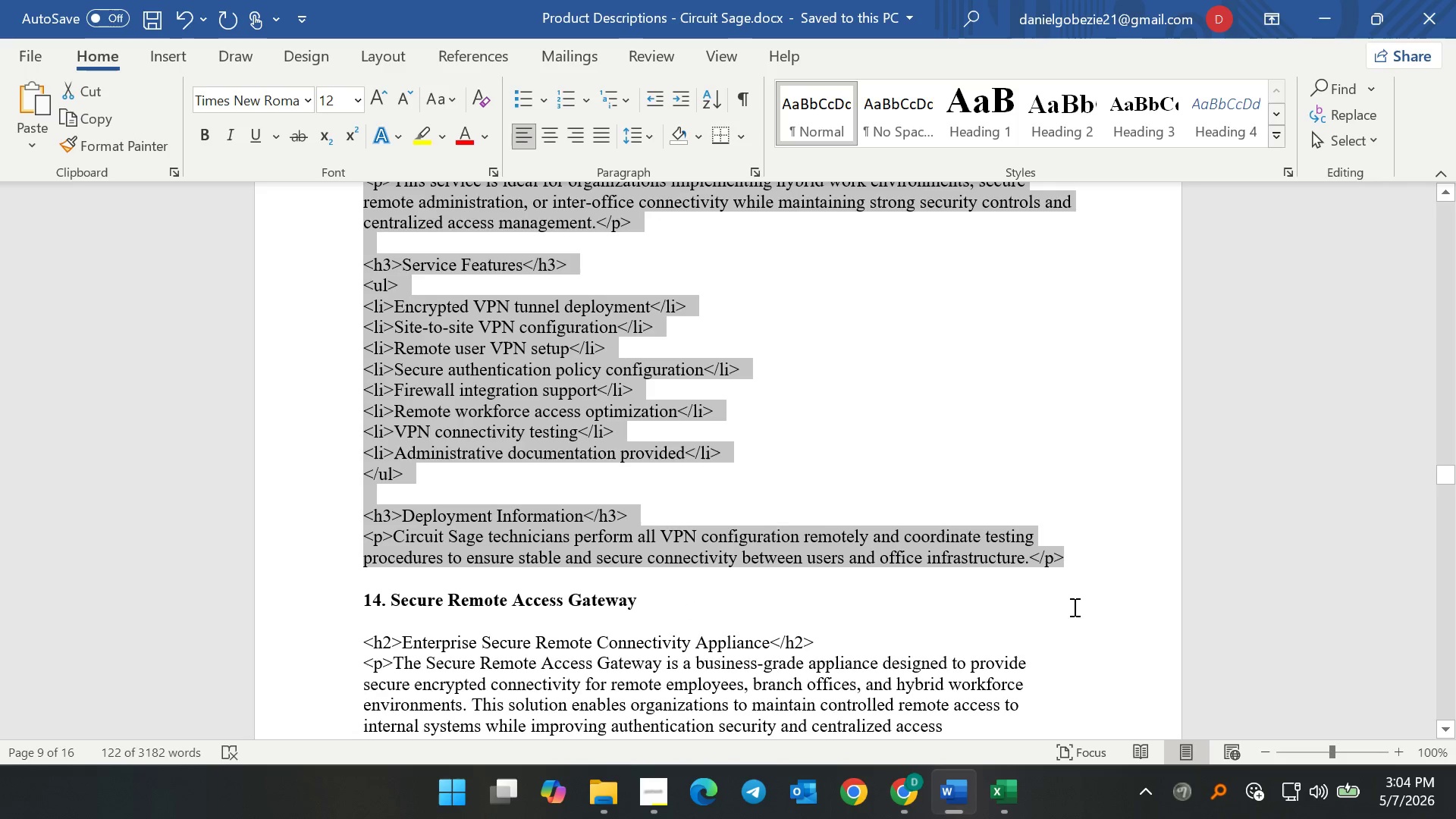 
key(Control+C)
 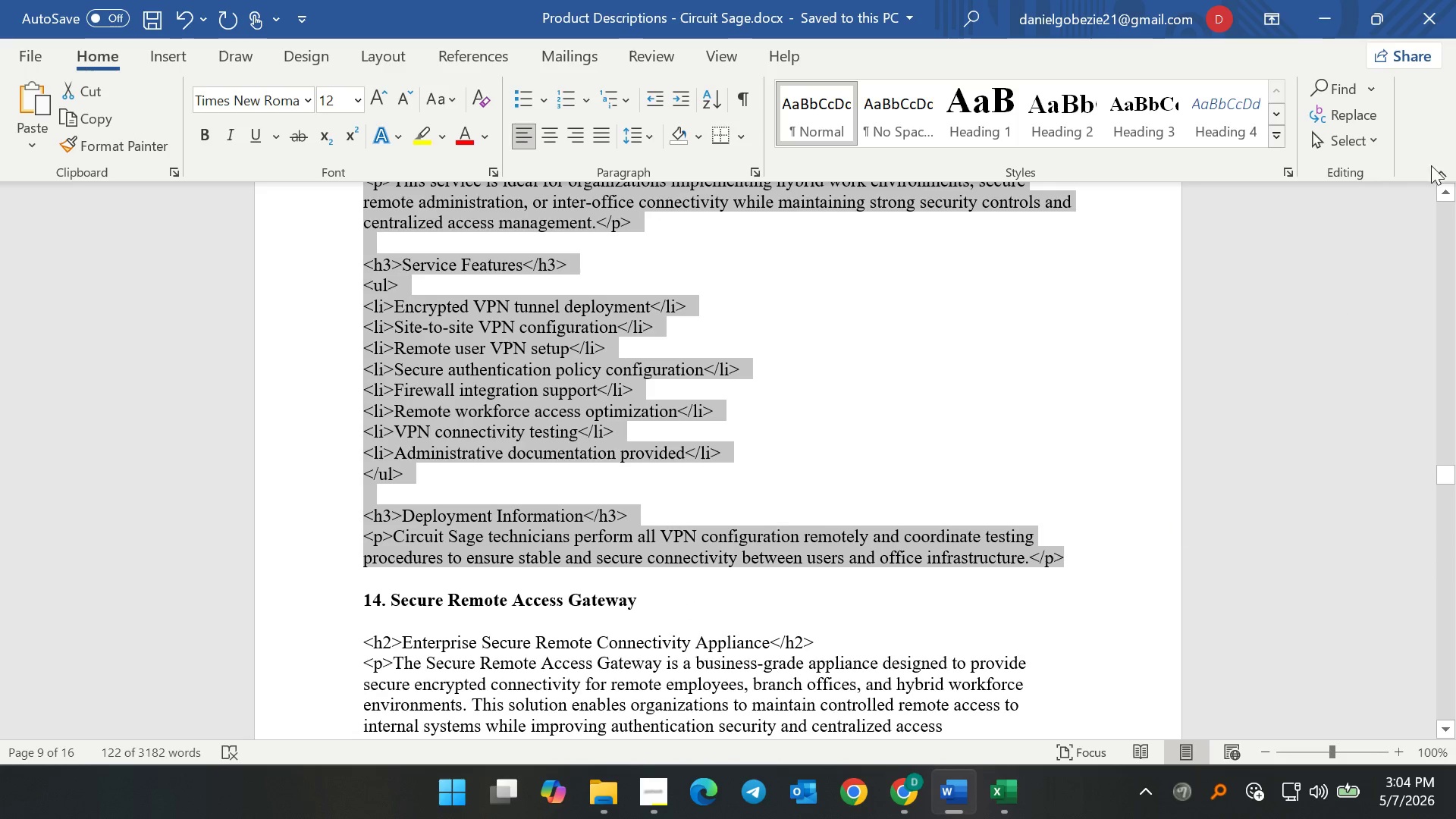 
key(Control+C)
 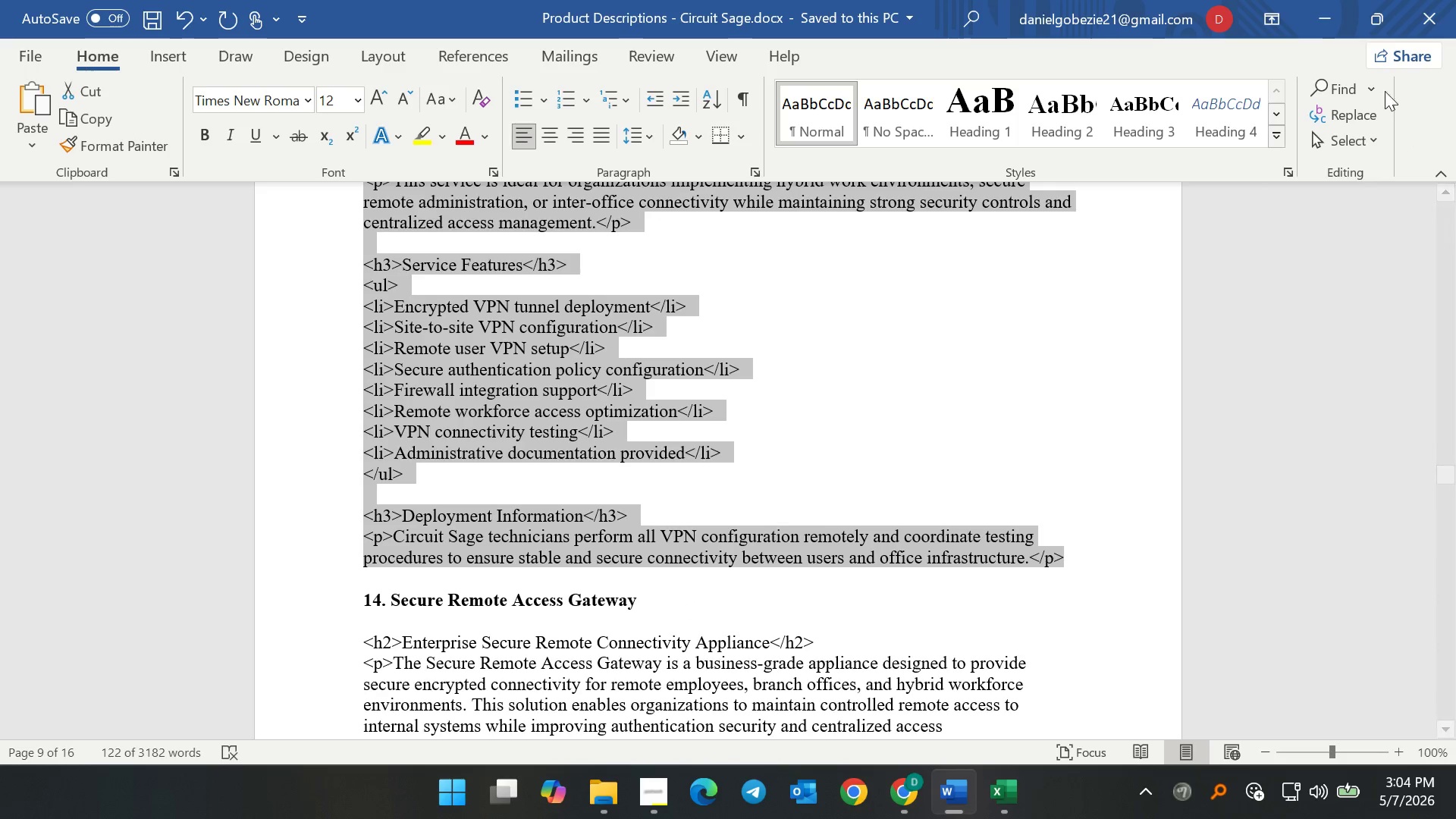 
key(Control+C)
 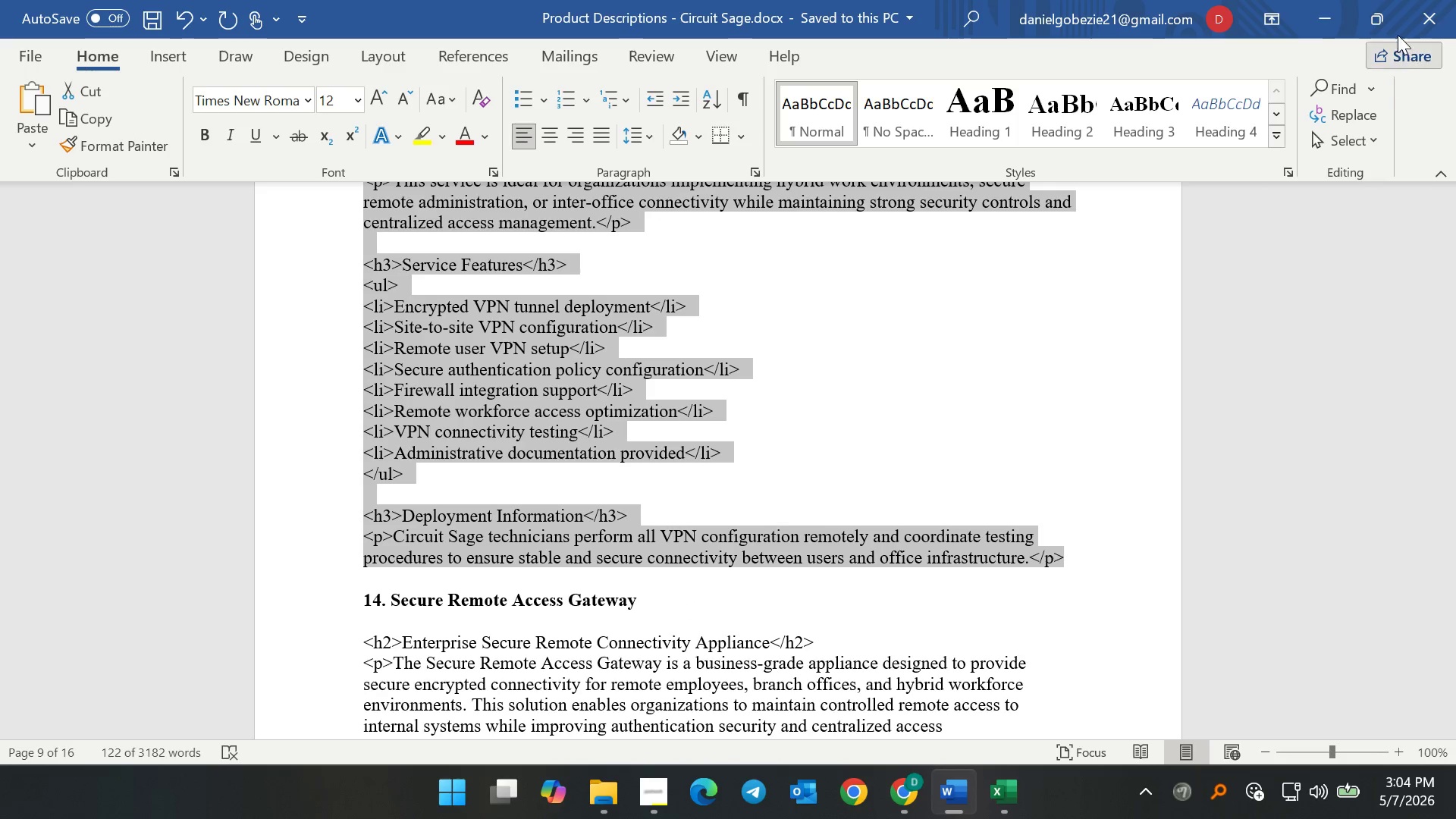 
key(Control+C)
 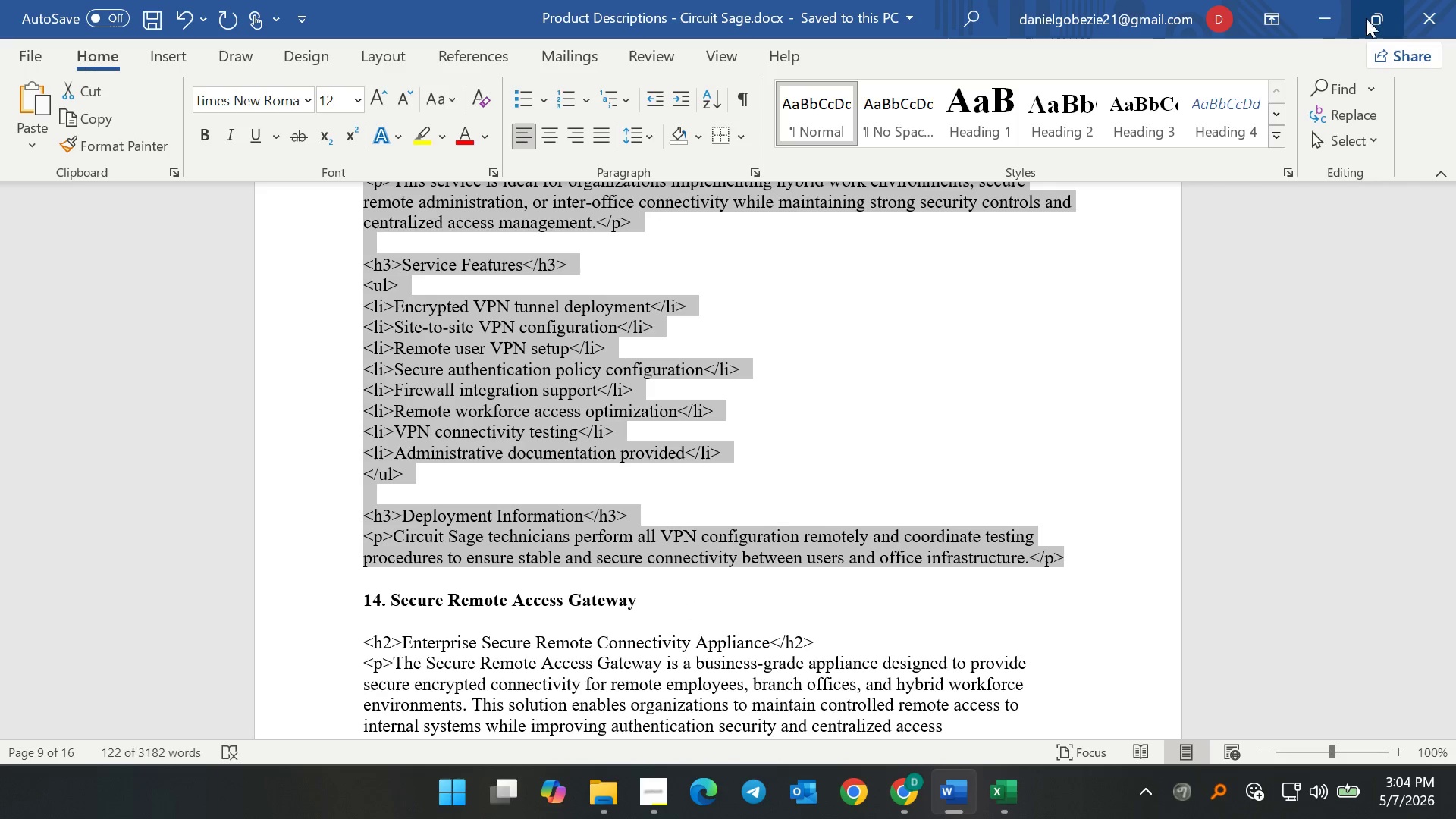 
key(Control+C)
 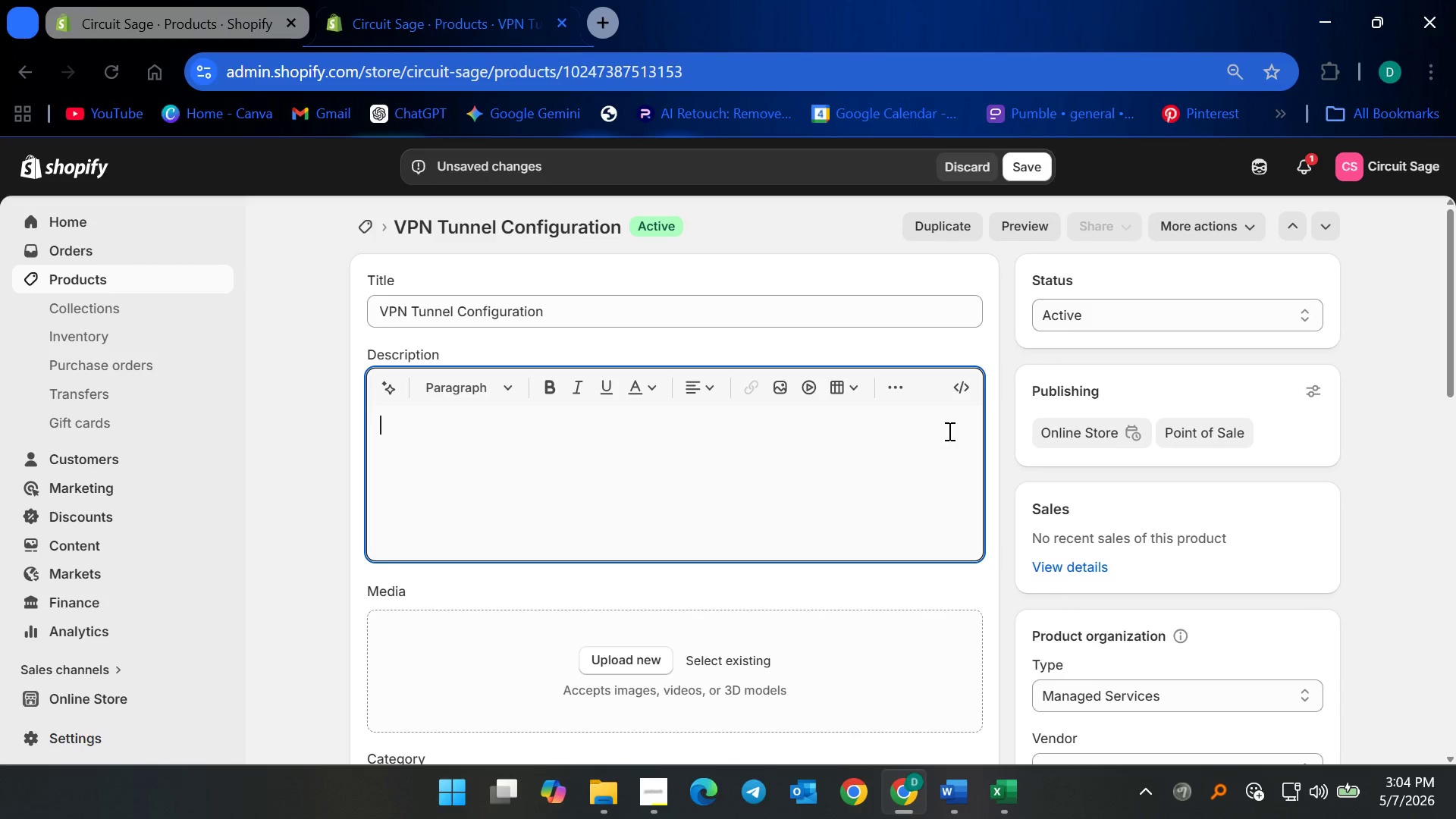 
left_click([968, 390])
 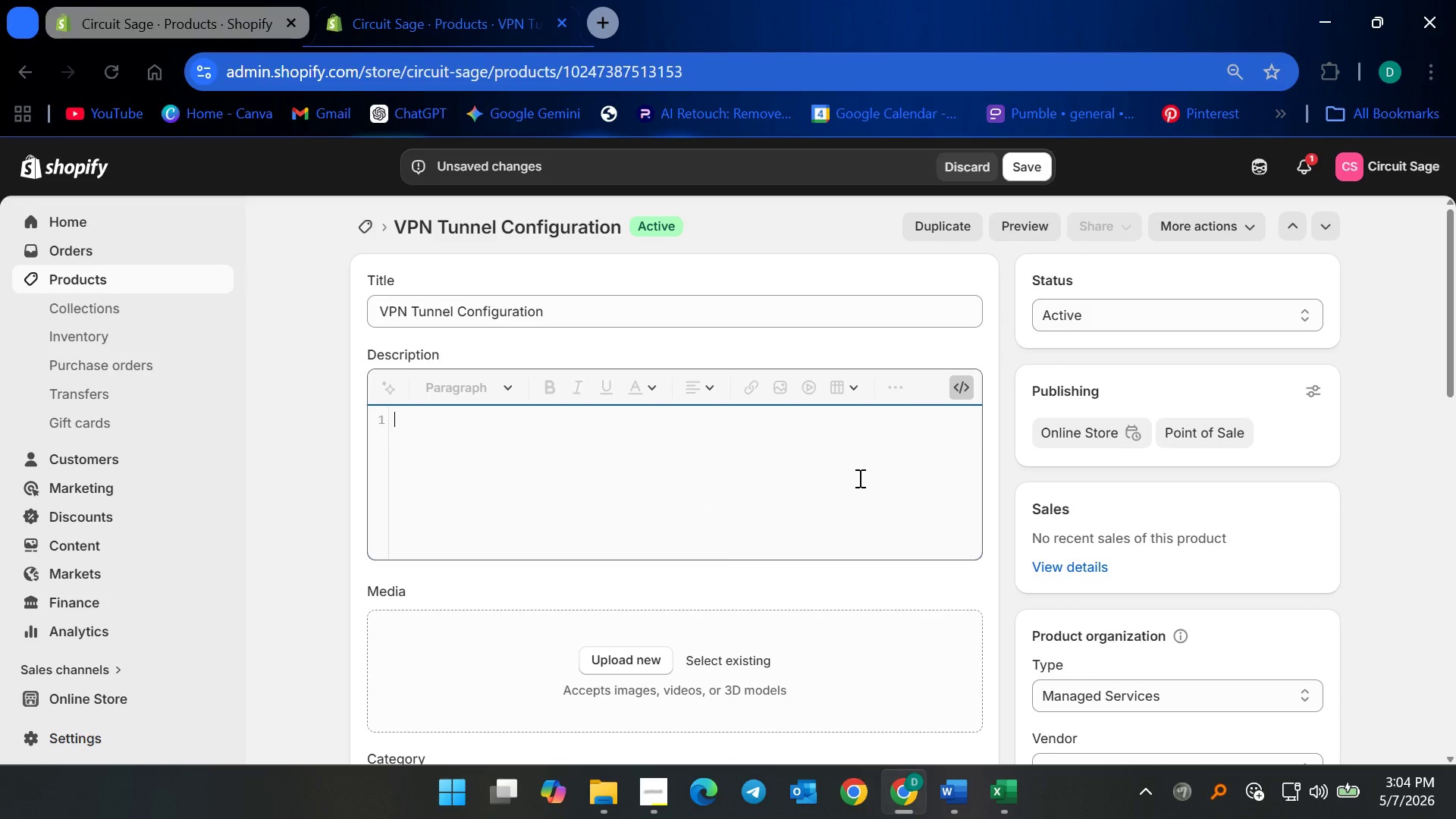 
key(Control+V)
 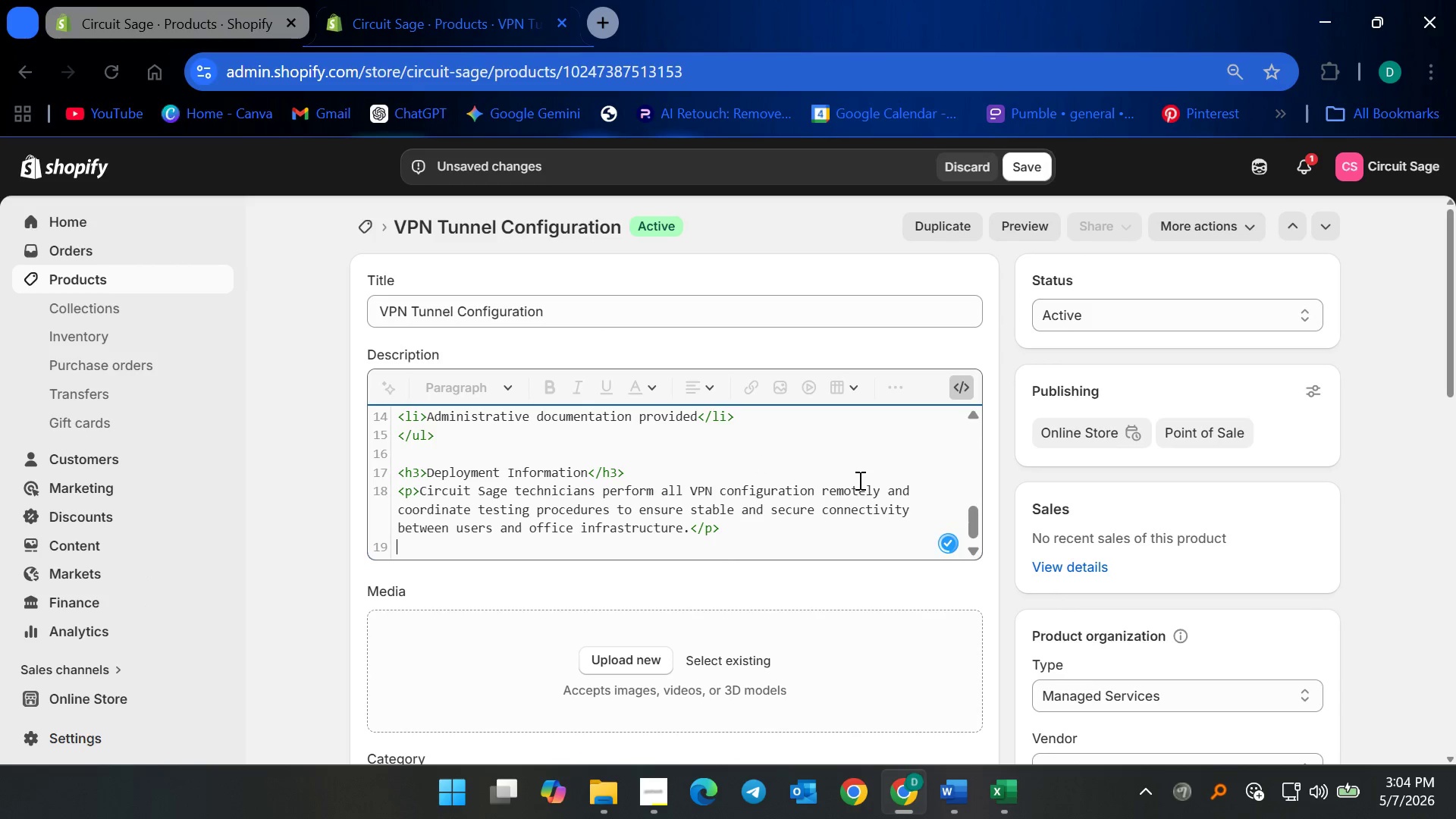 
key(Backspace)
 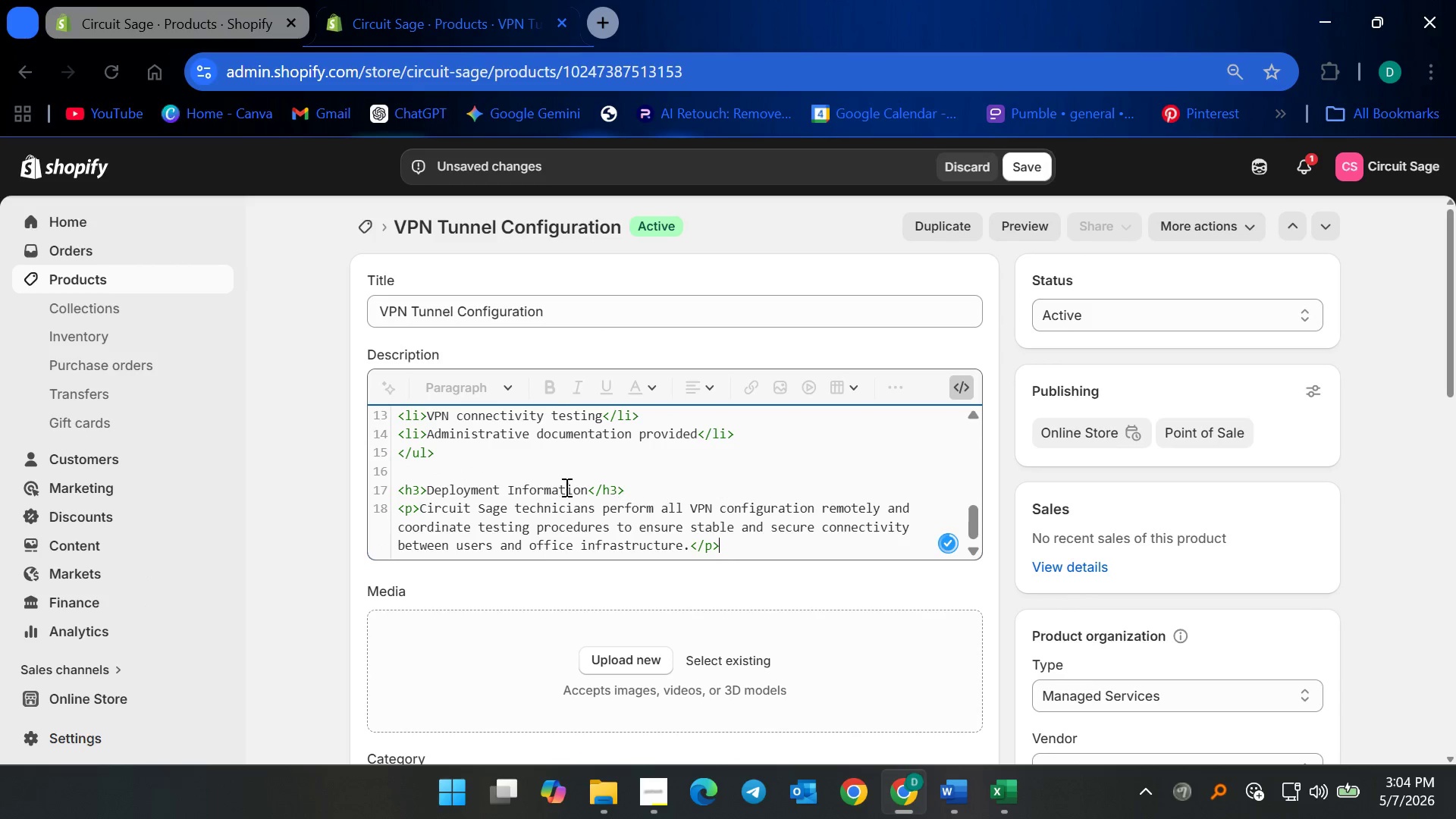 
scroll: coordinate [573, 483], scroll_direction: up, amount: 11.0
 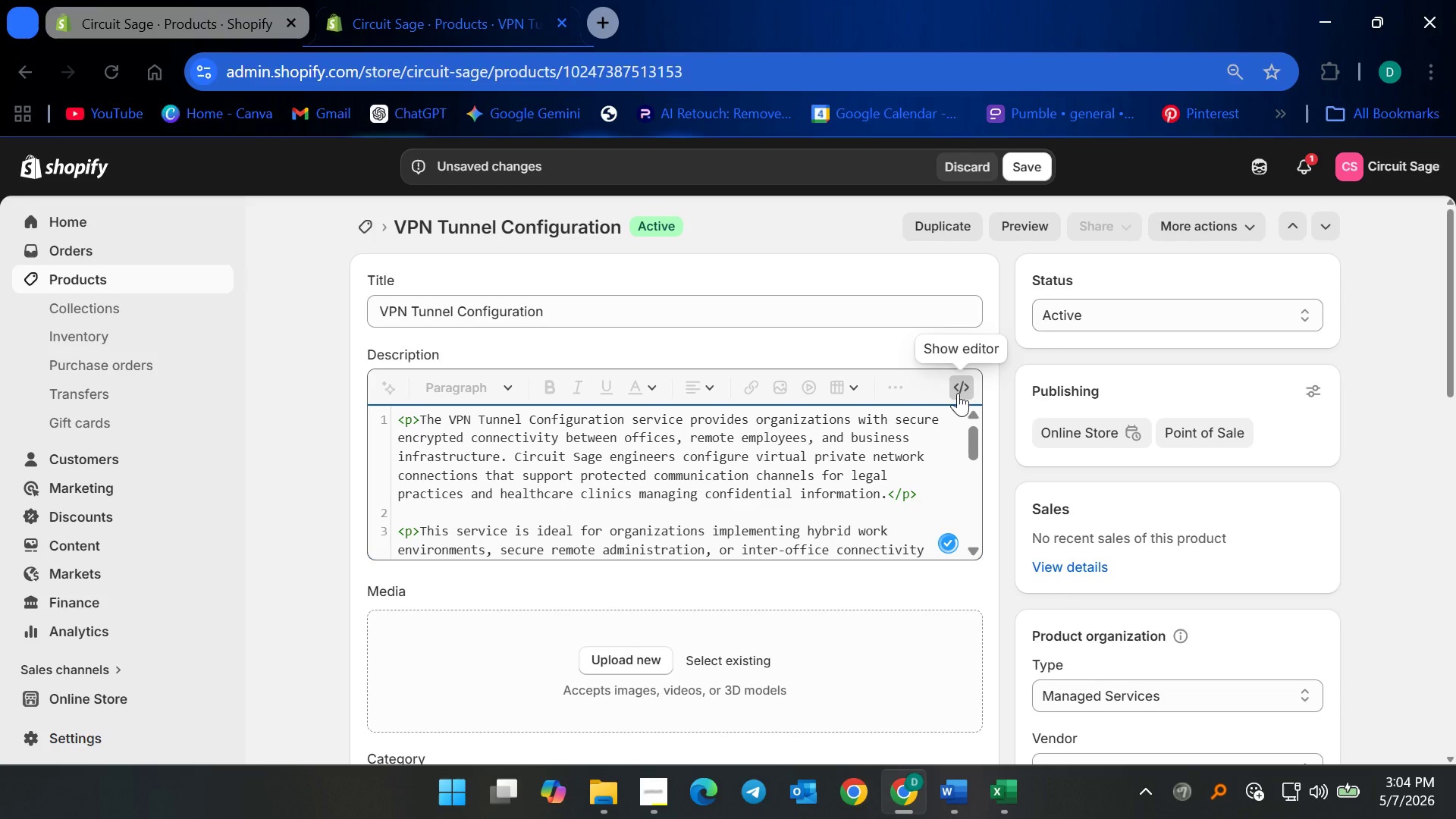 
left_click([958, 387])
 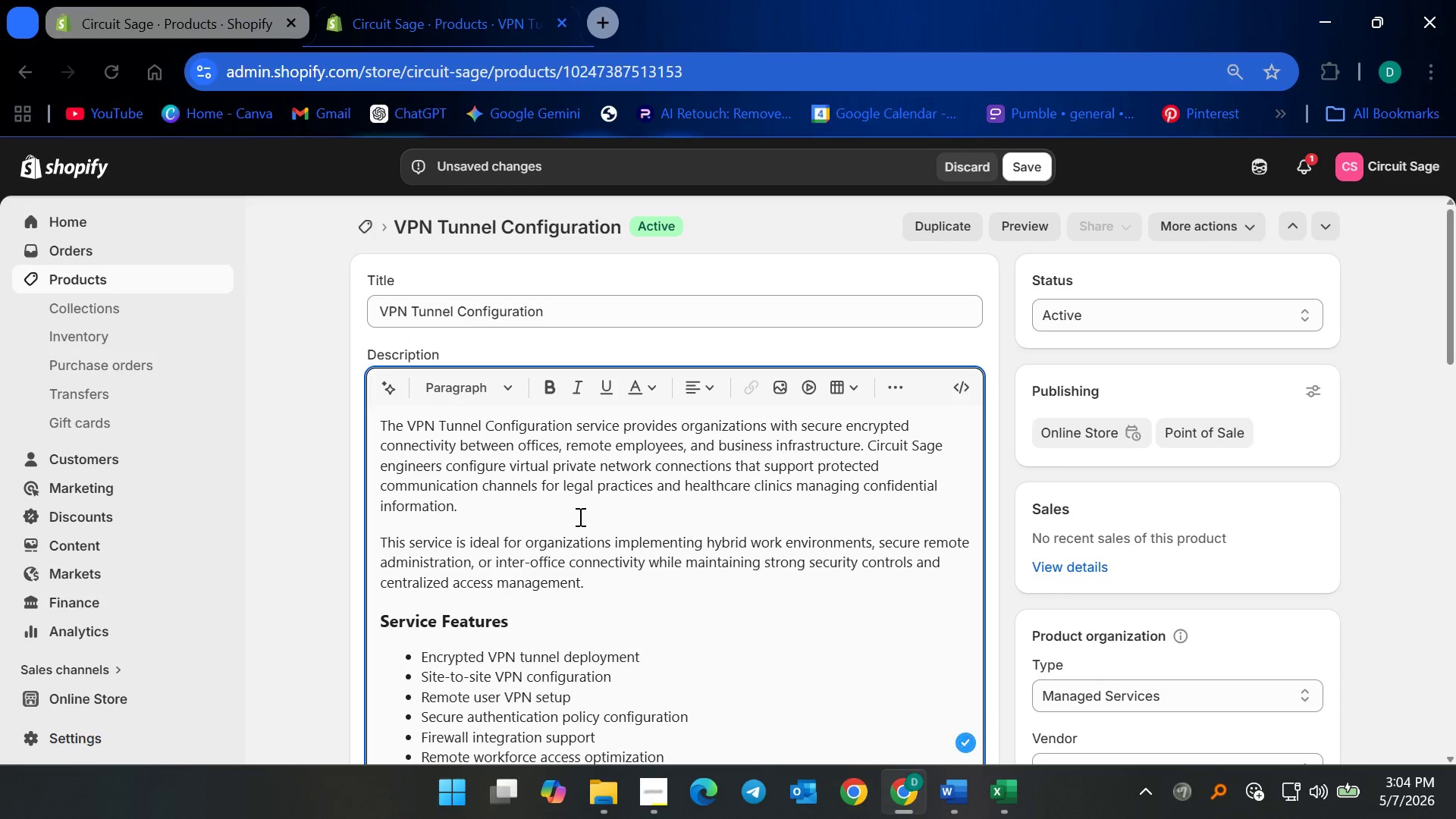 
scroll: coordinate [593, 524], scroll_direction: down, amount: 6.0
 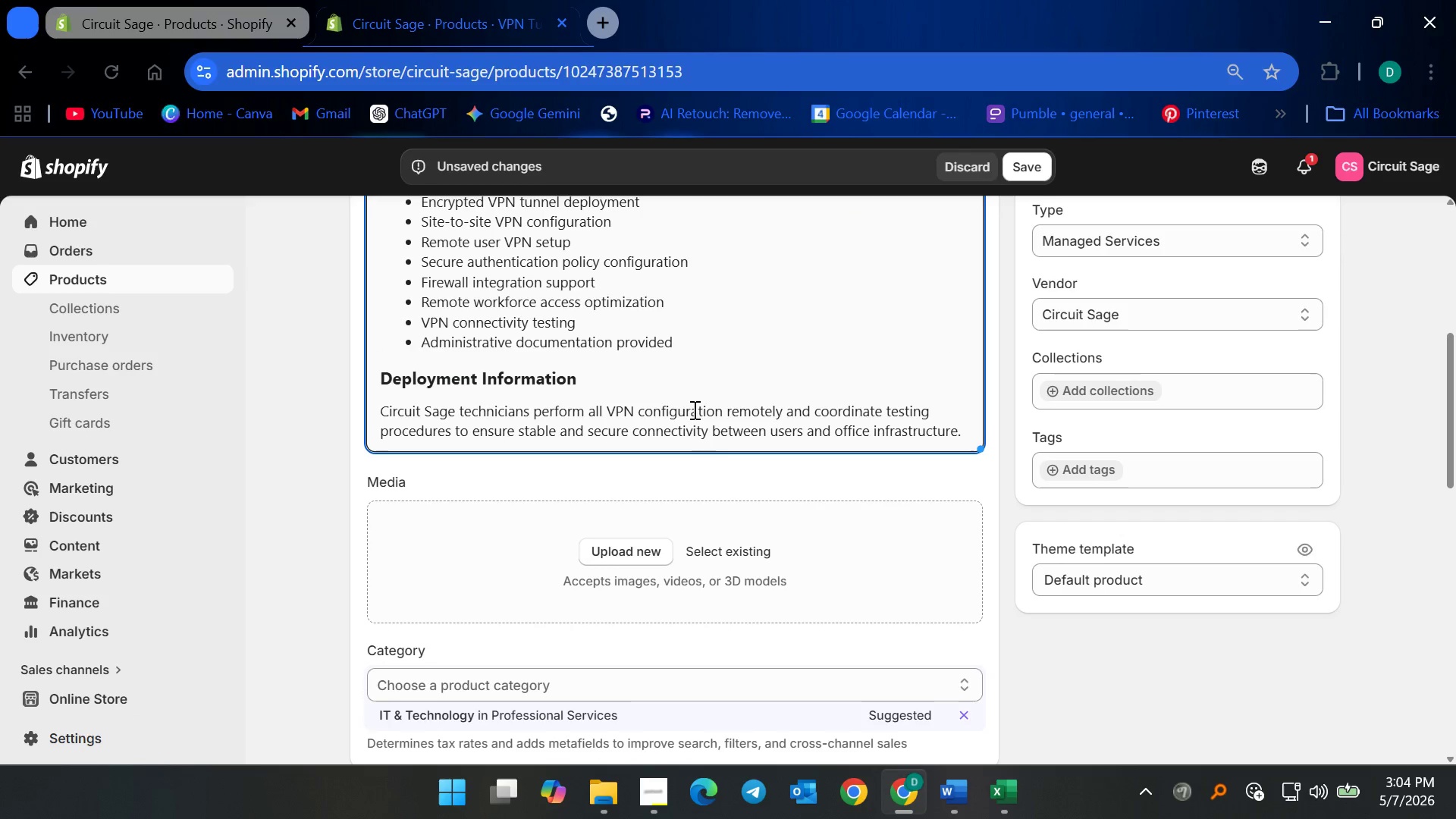 
scroll: coordinate [673, 441], scroll_direction: up, amount: 6.0
 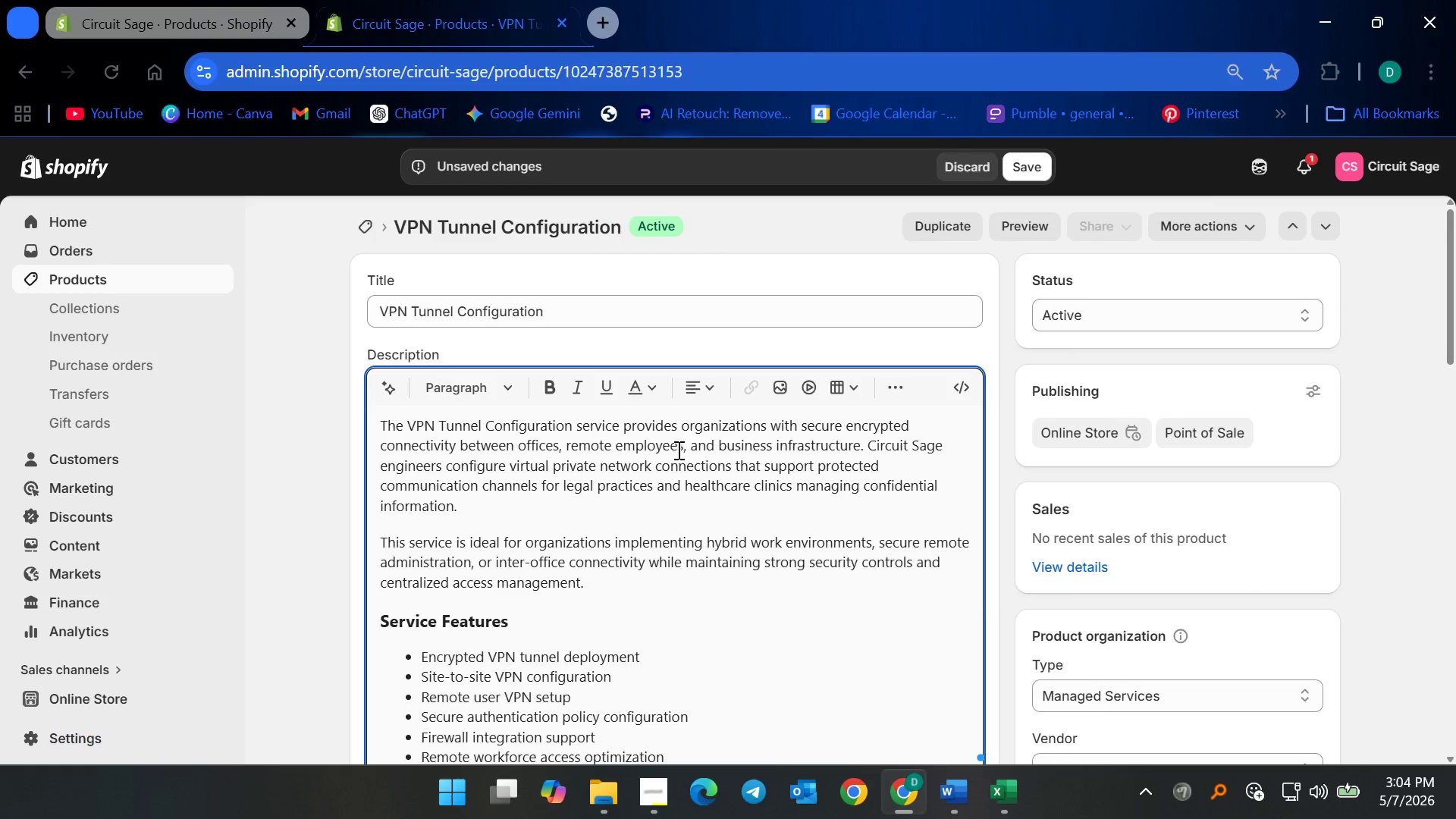 
scroll: coordinate [678, 459], scroll_direction: down, amount: 8.0
 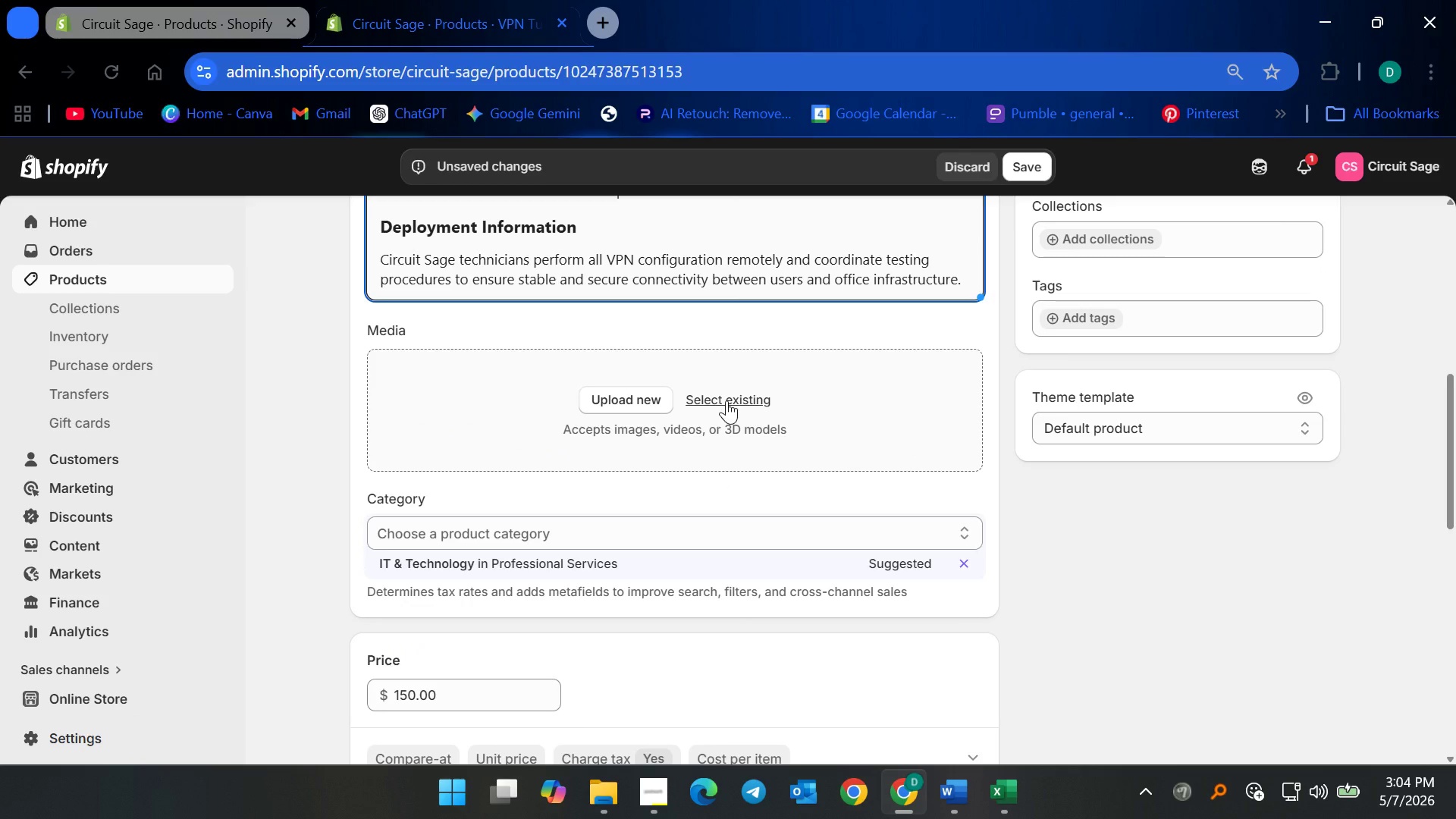 
left_click([726, 400])
 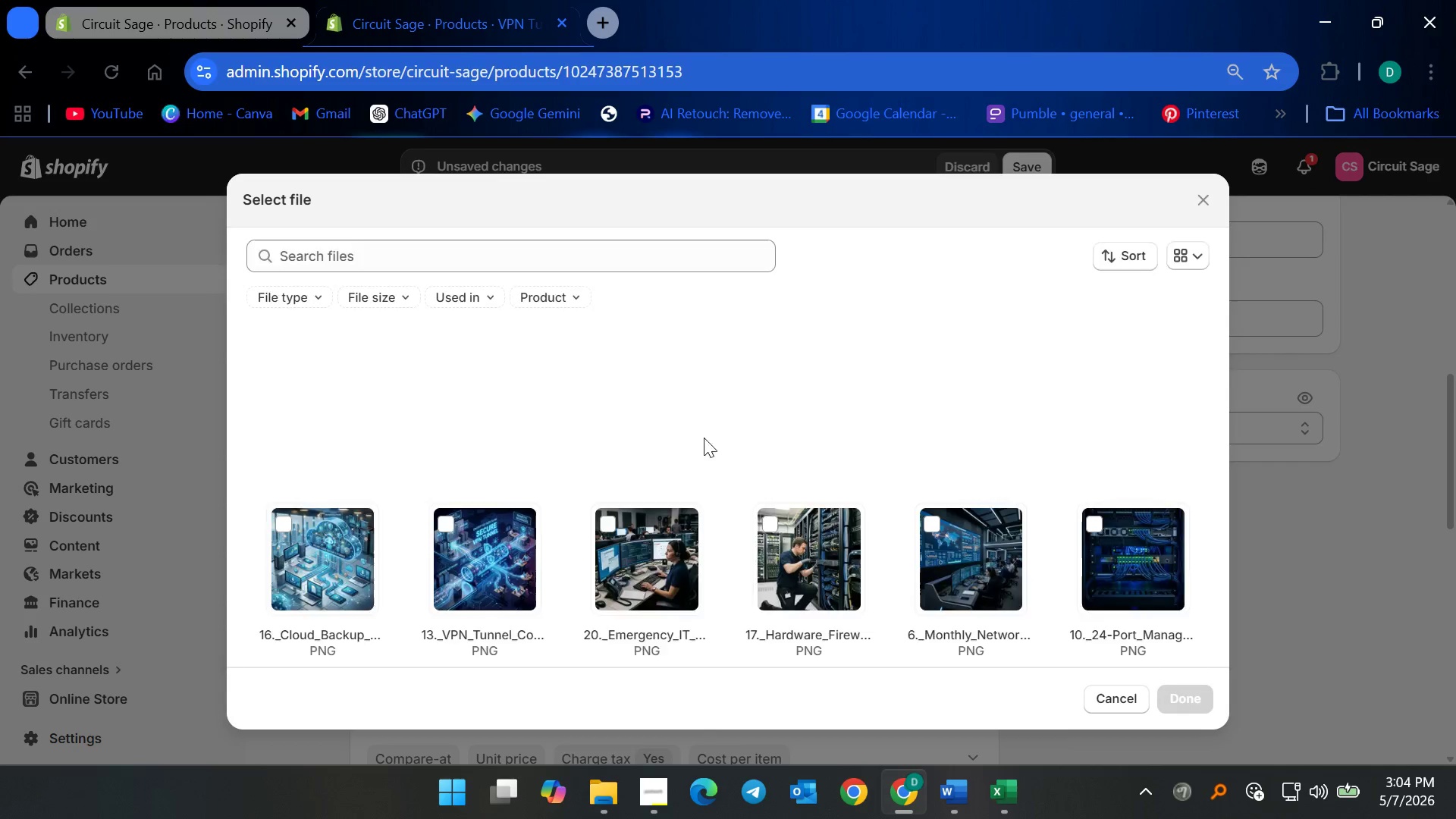 
mouse_move([651, 525])
 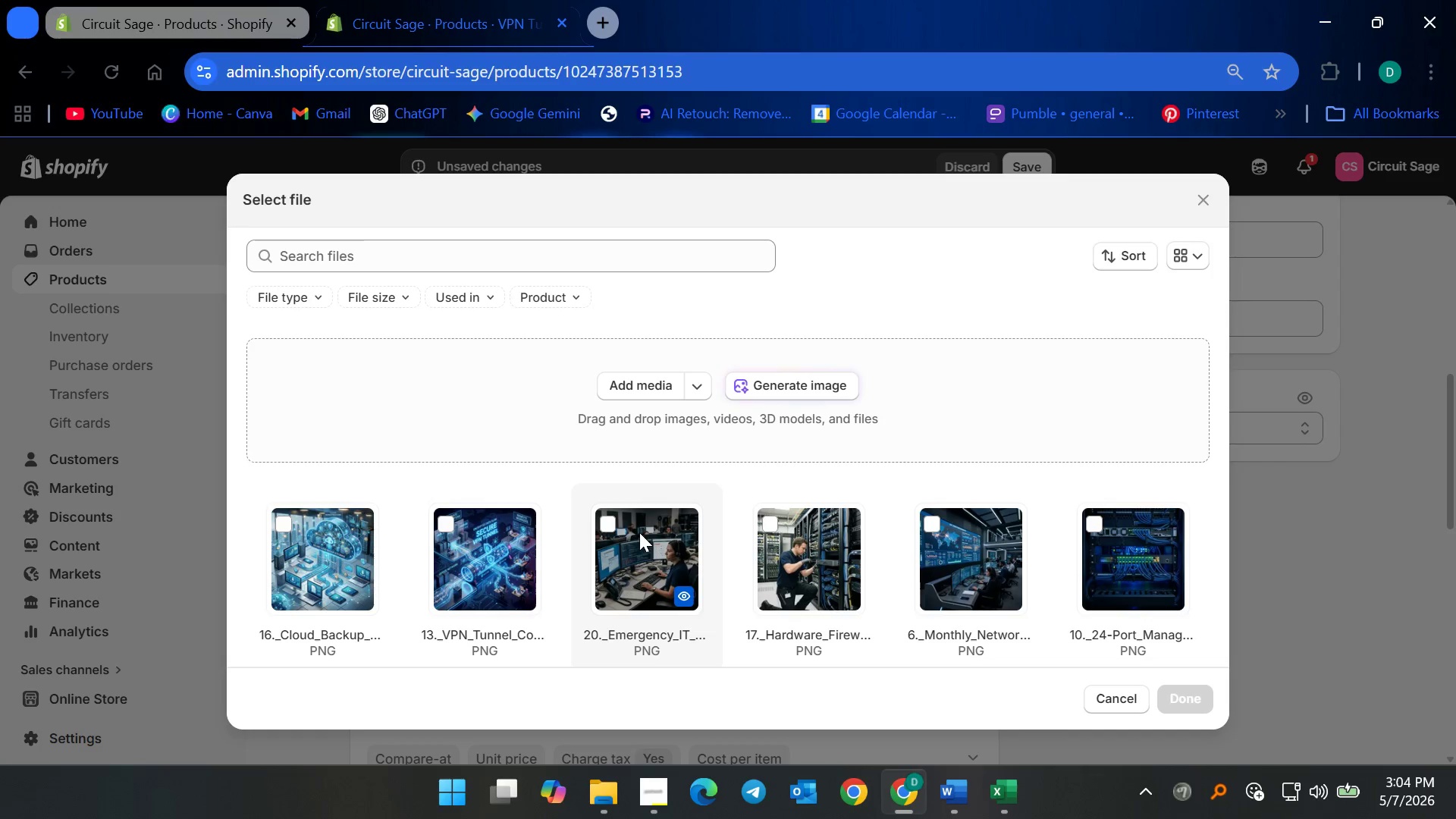 
scroll: coordinate [544, 552], scroll_direction: down, amount: 9.0
 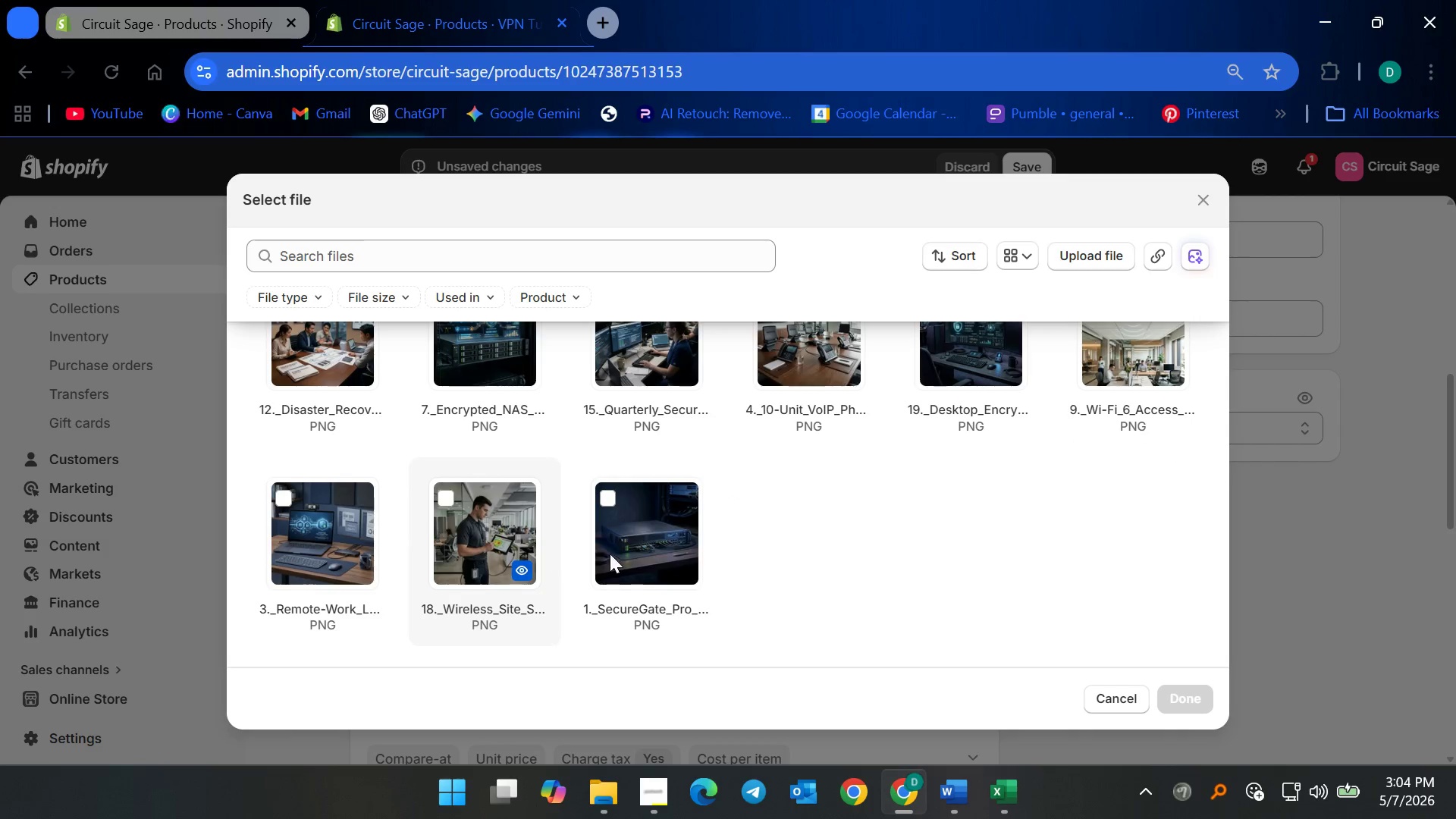 
scroll: coordinate [731, 564], scroll_direction: up, amount: 7.0
 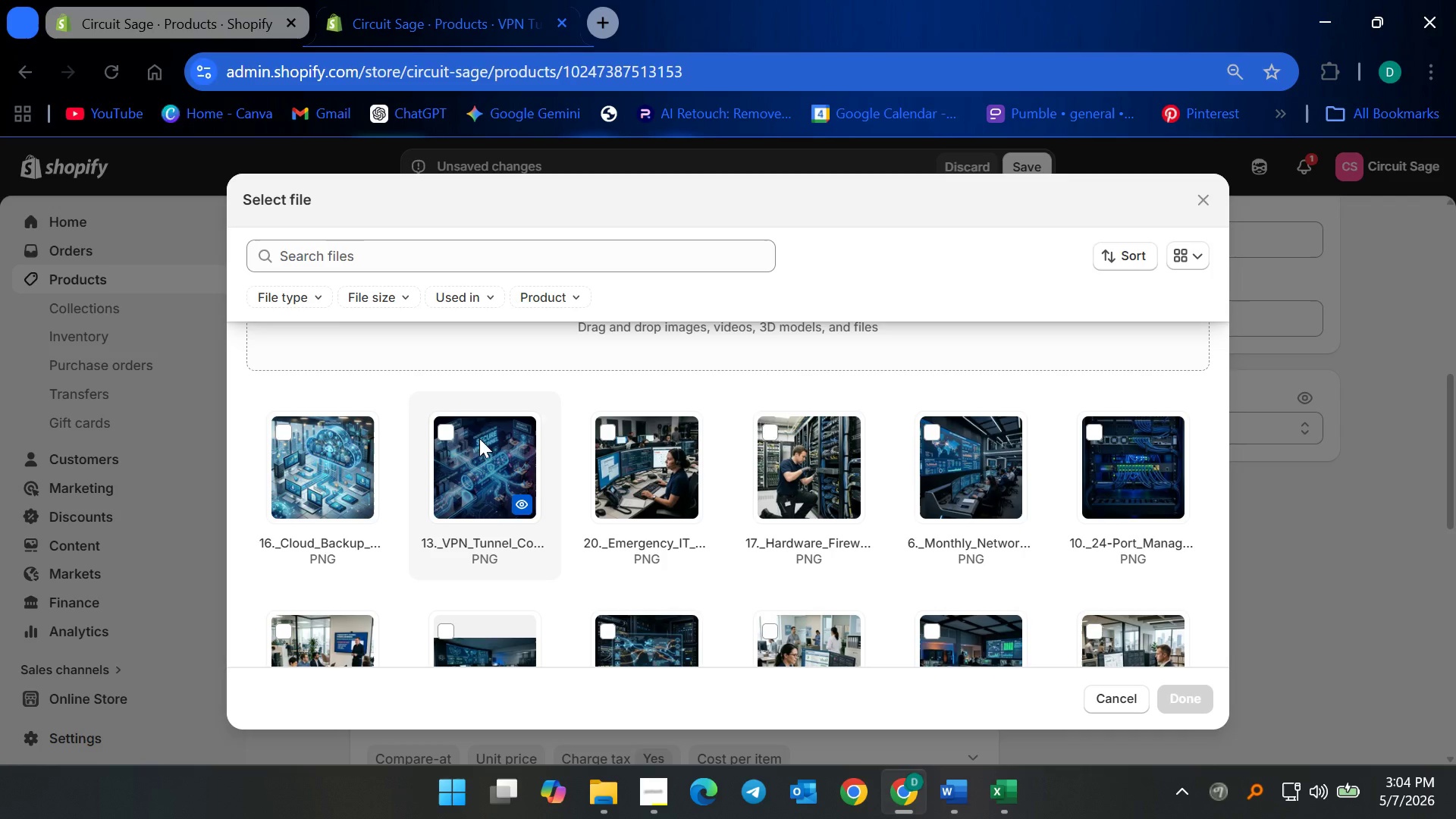 
left_click([442, 434])
 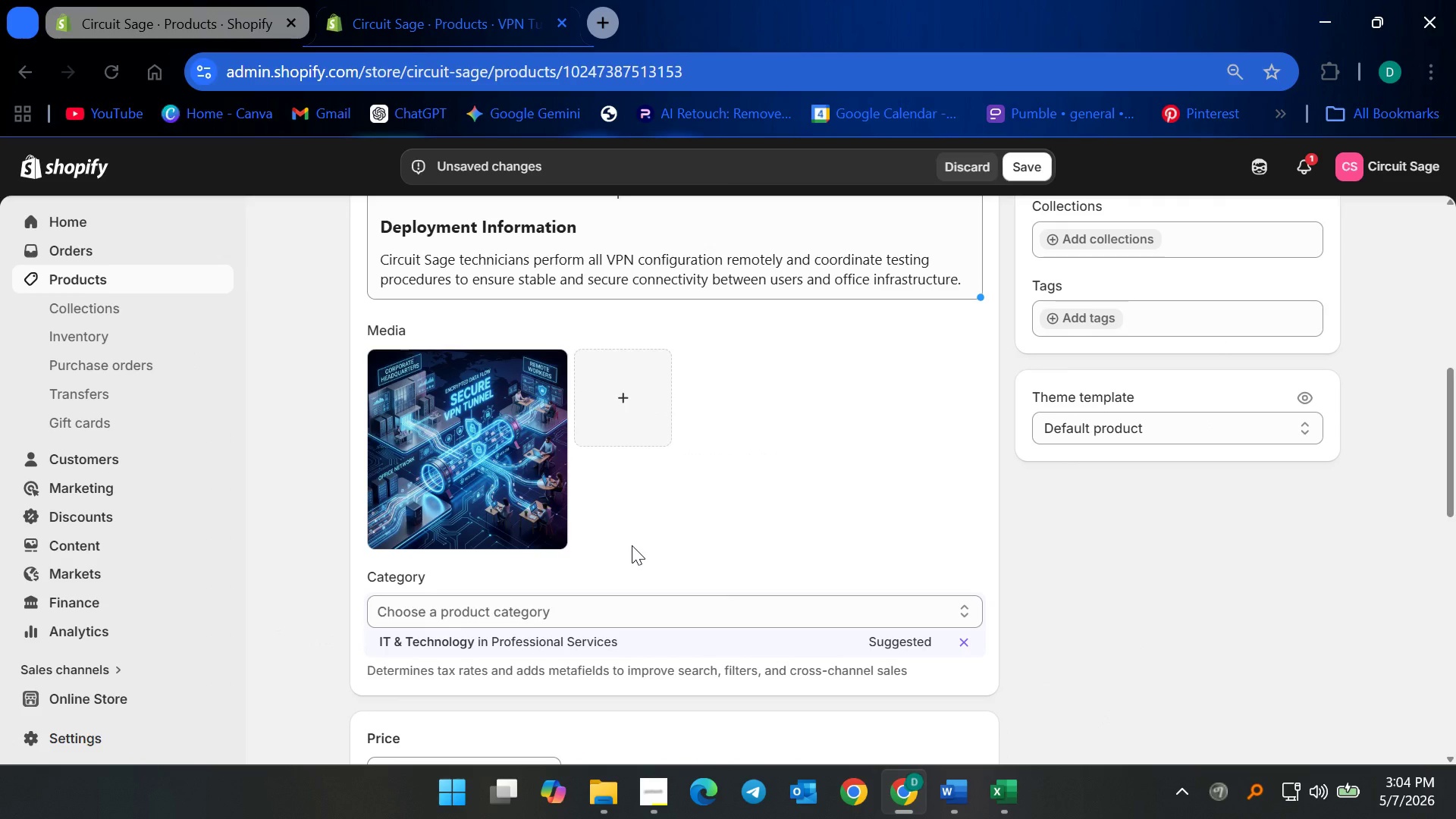 
left_click([583, 635])
 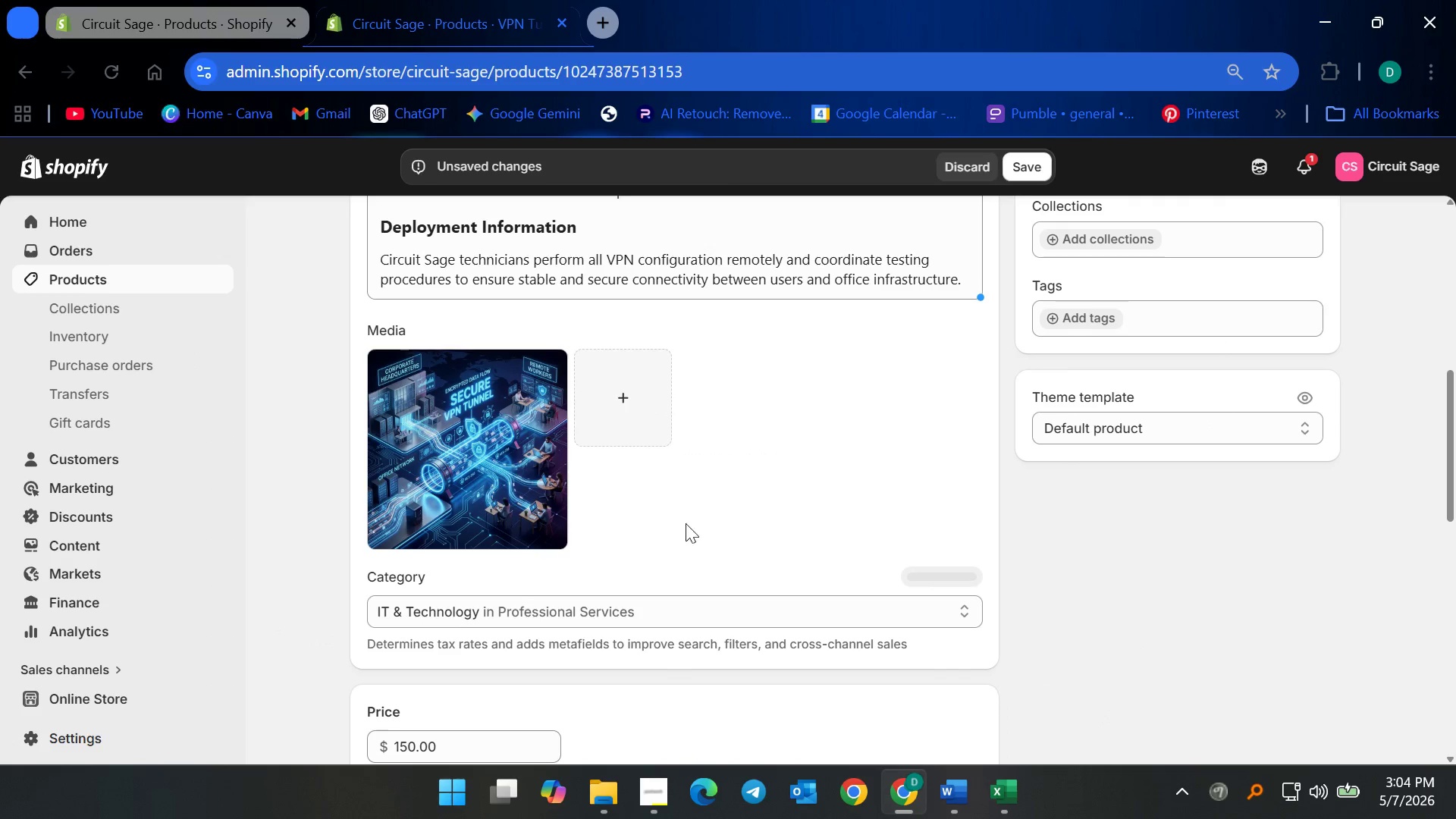 
scroll: coordinate [722, 485], scroll_direction: up, amount: 14.0
 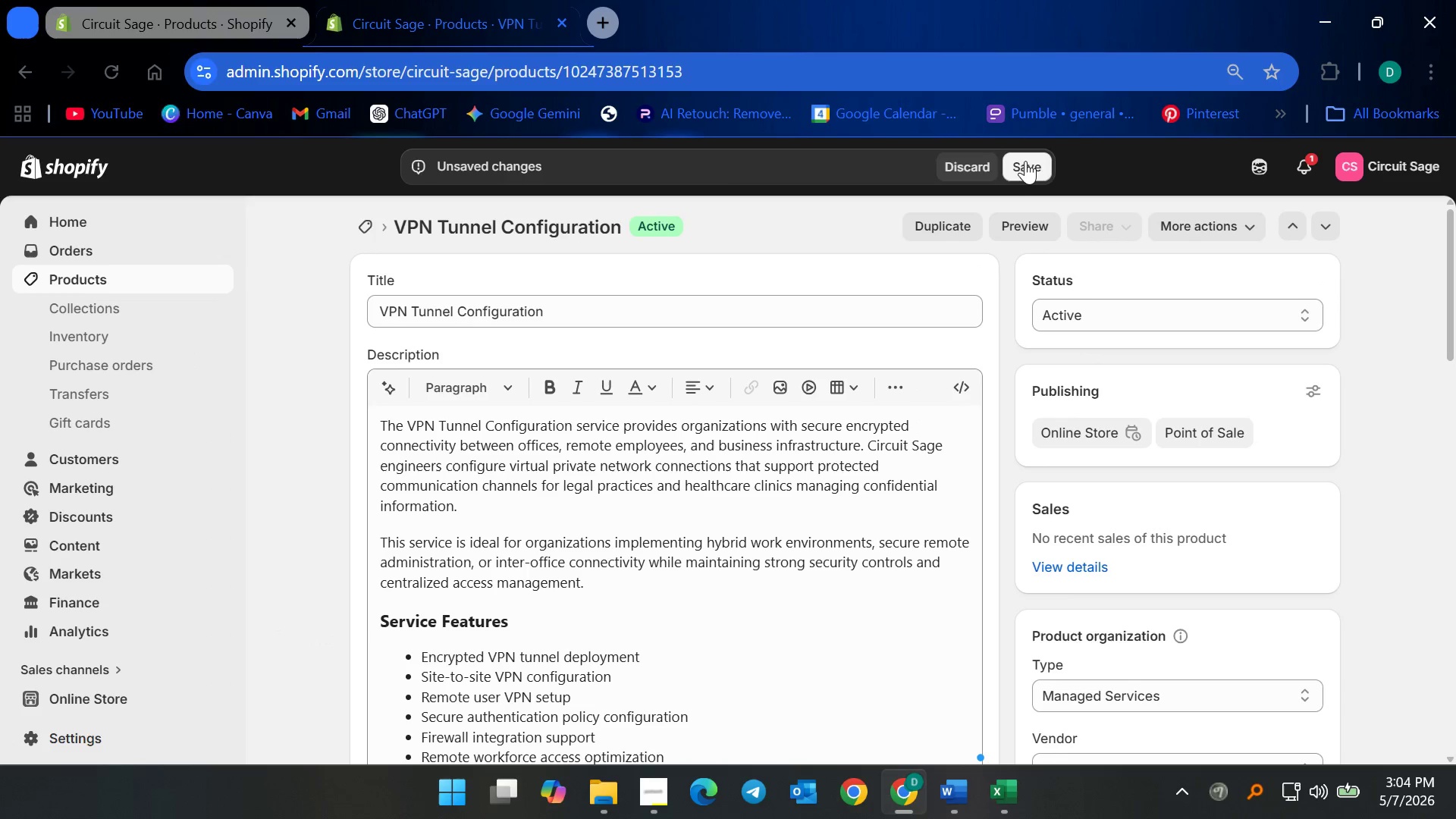 
left_click([1025, 161])
 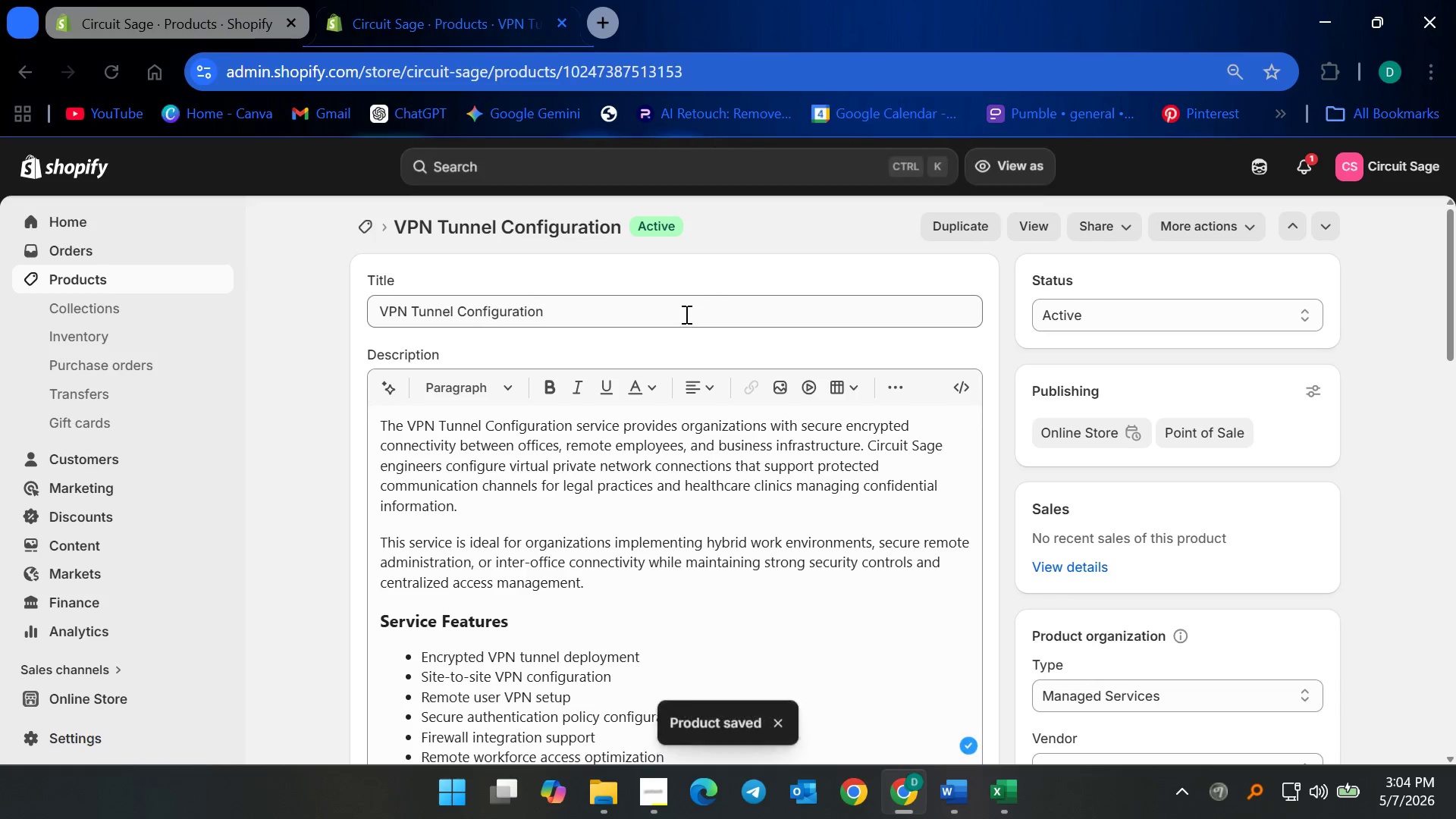 
scroll: coordinate [574, 453], scroll_direction: down, amount: 10.0
 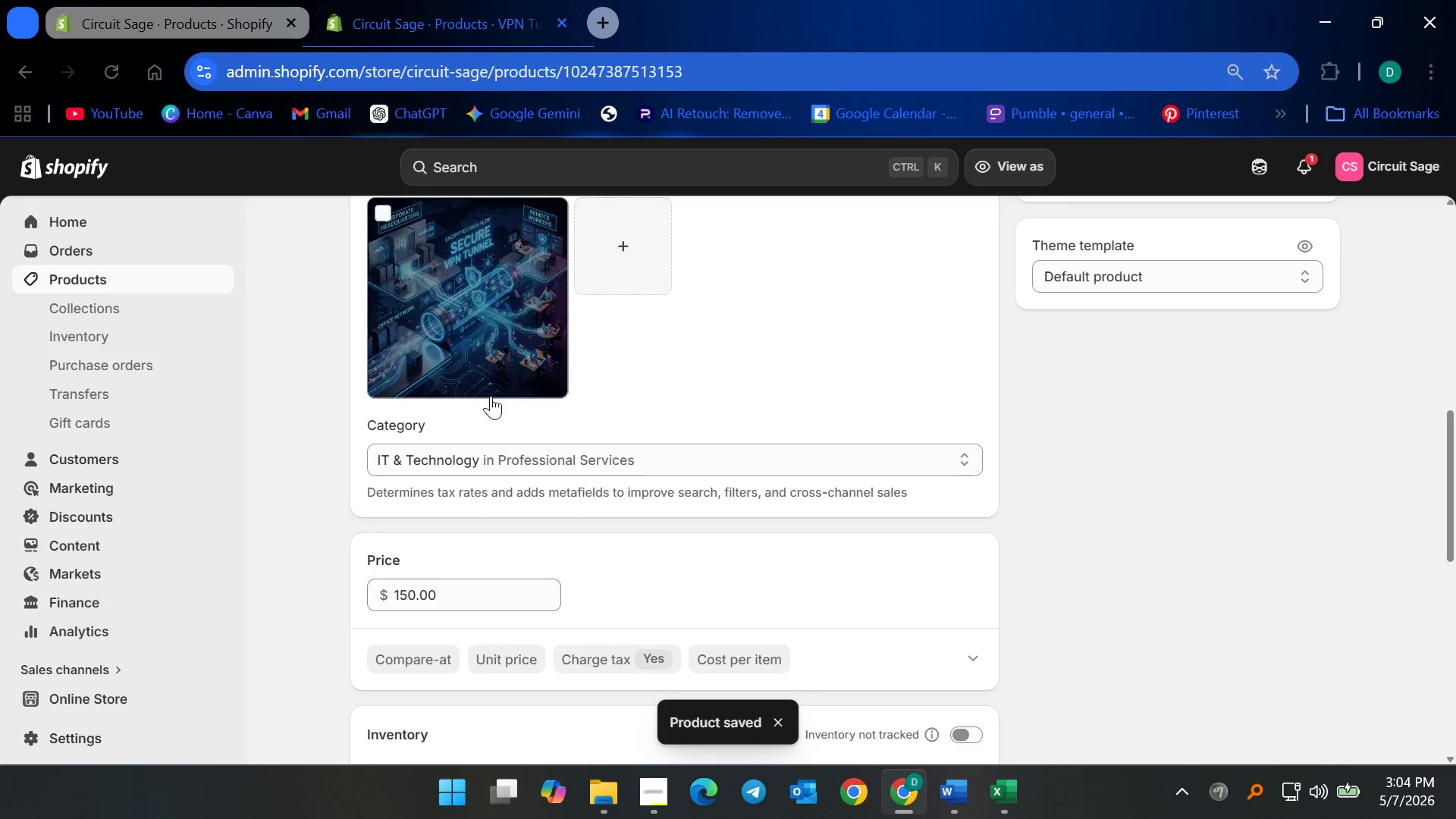 
scroll: coordinate [411, 362], scroll_direction: up, amount: 12.0
 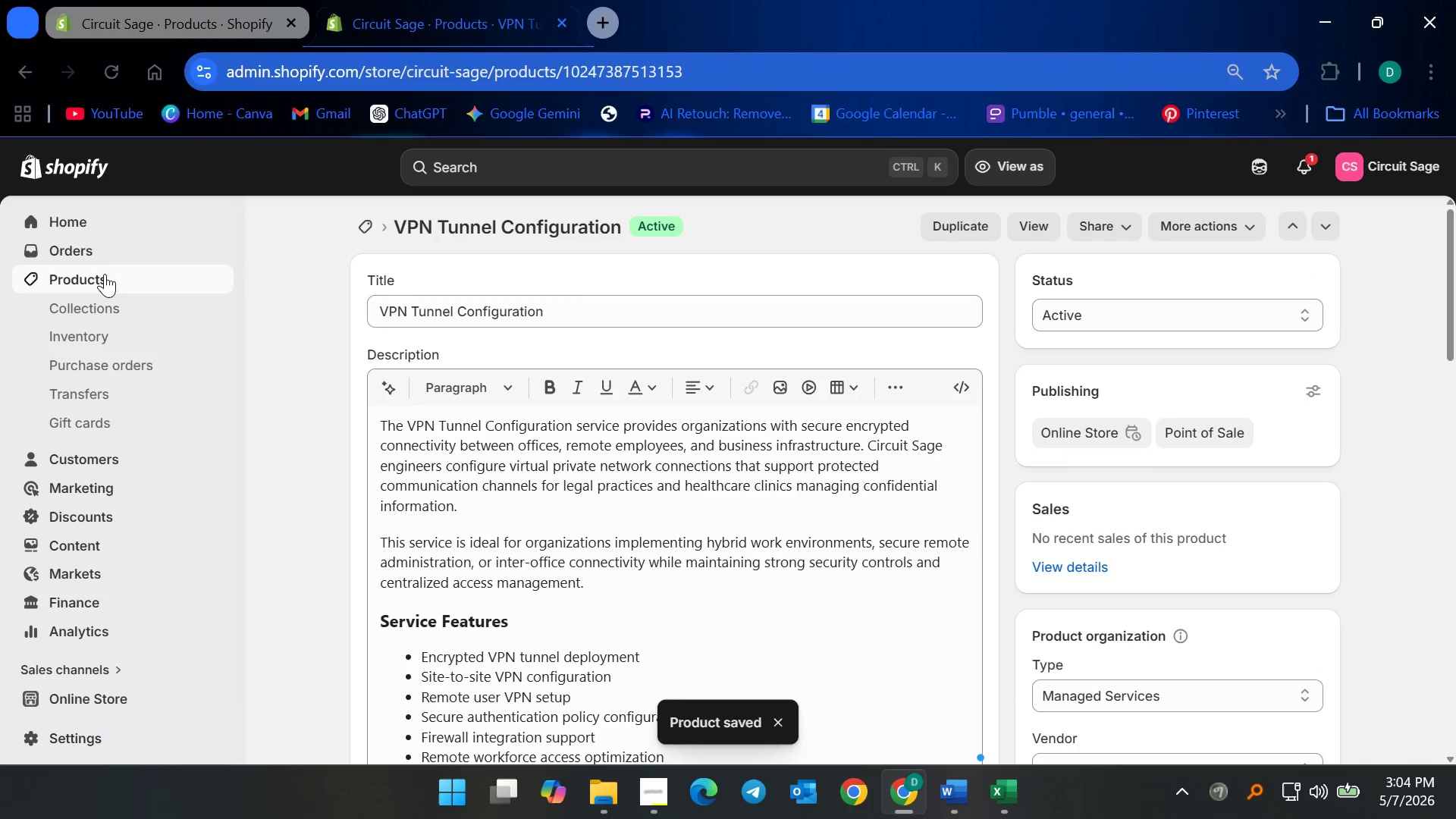 
left_click([104, 274])
 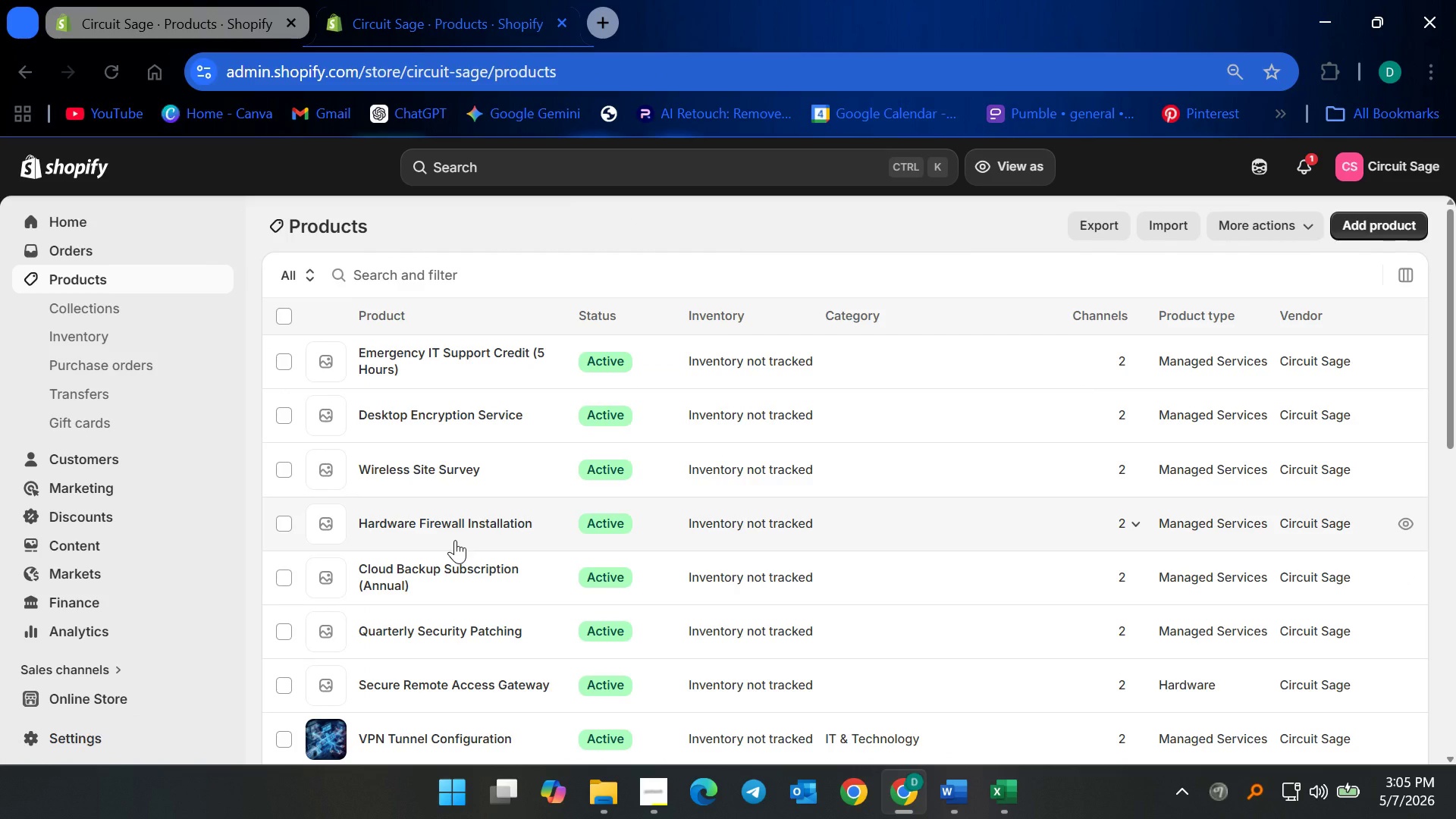 
wait(11.0)
 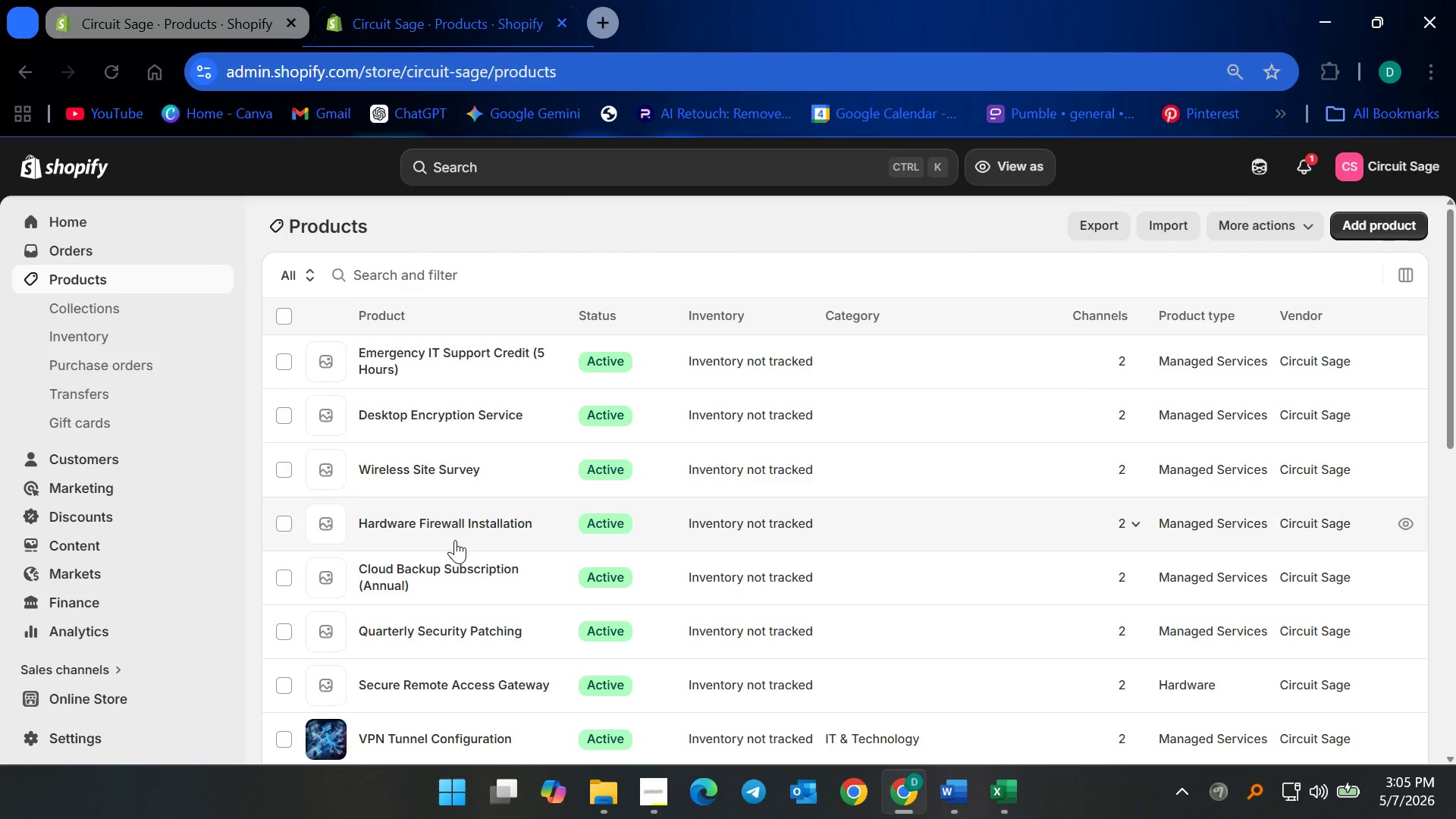 
scroll: coordinate [482, 544], scroll_direction: down, amount: 7.0
 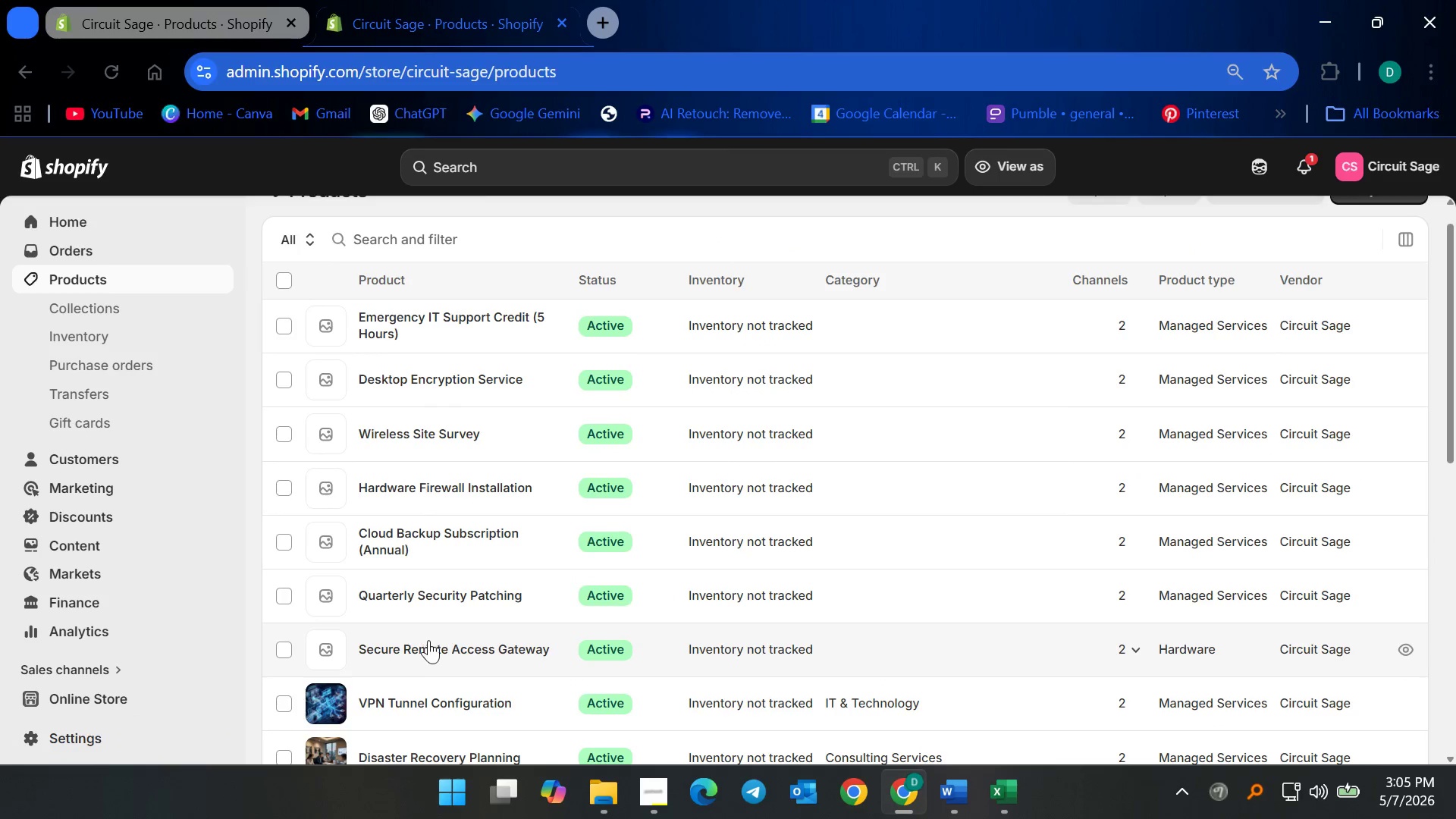 
left_click([428, 646])
 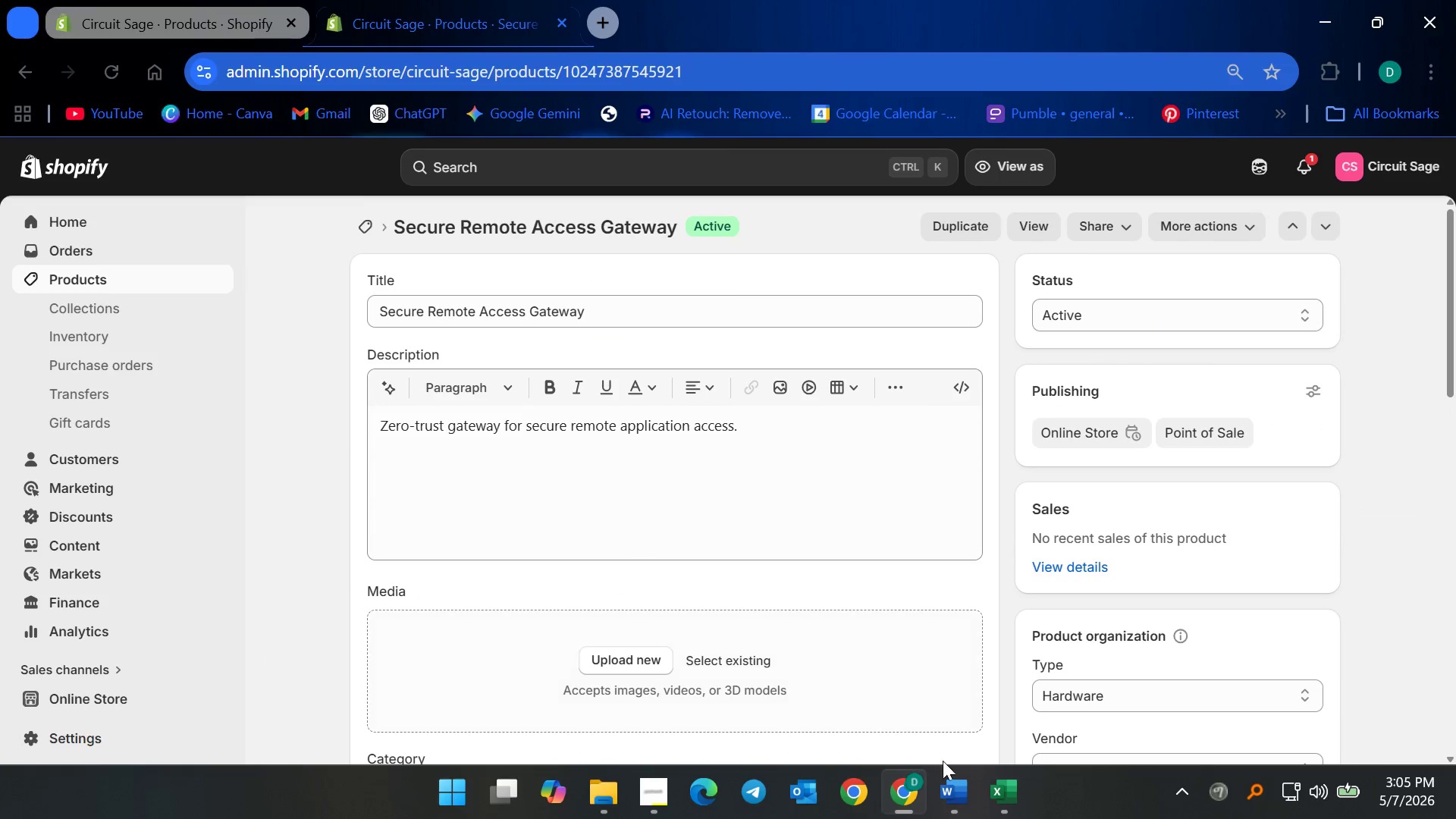 
left_click([733, 469])
 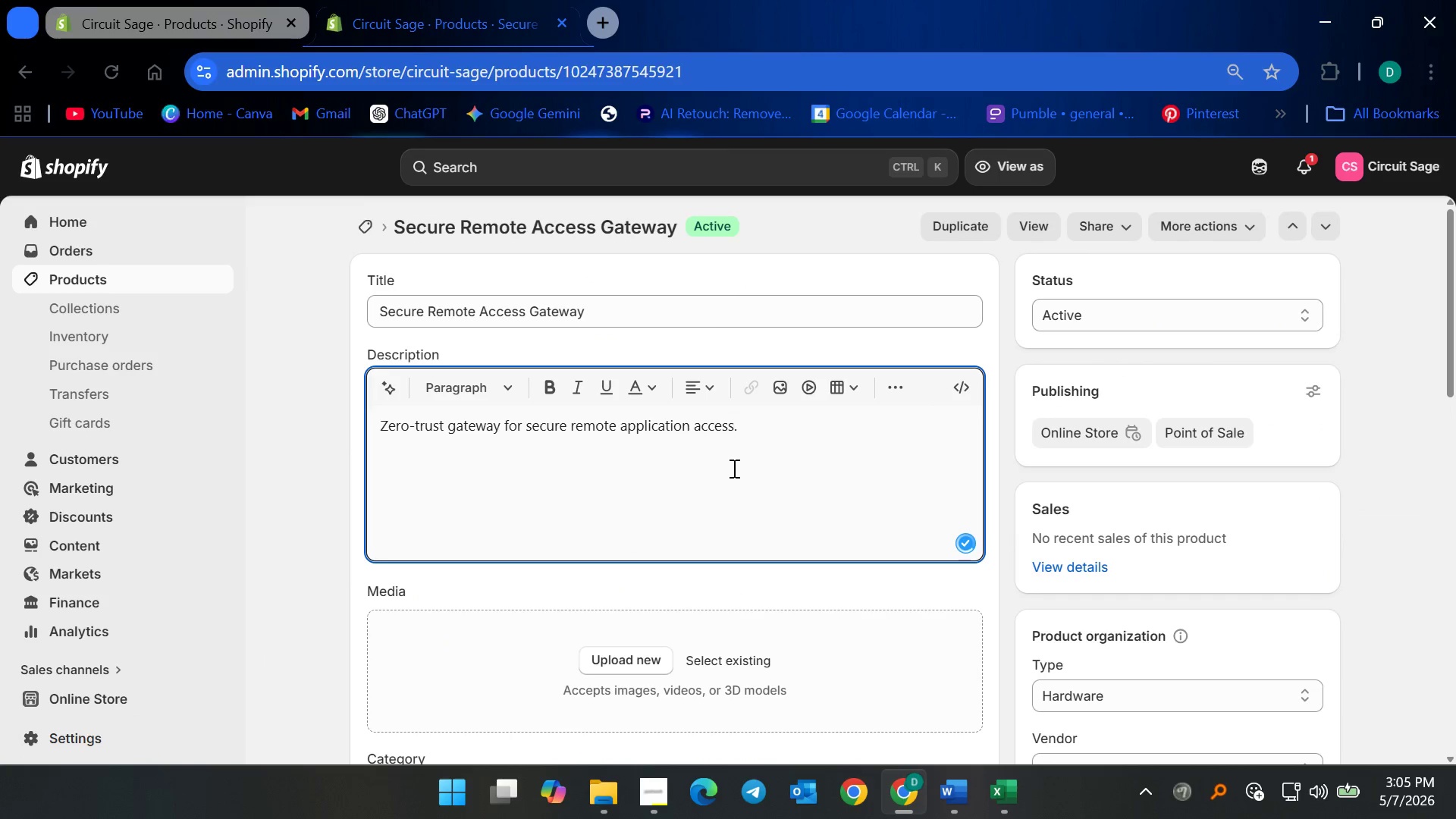 
key(Control+ControlLeft)
 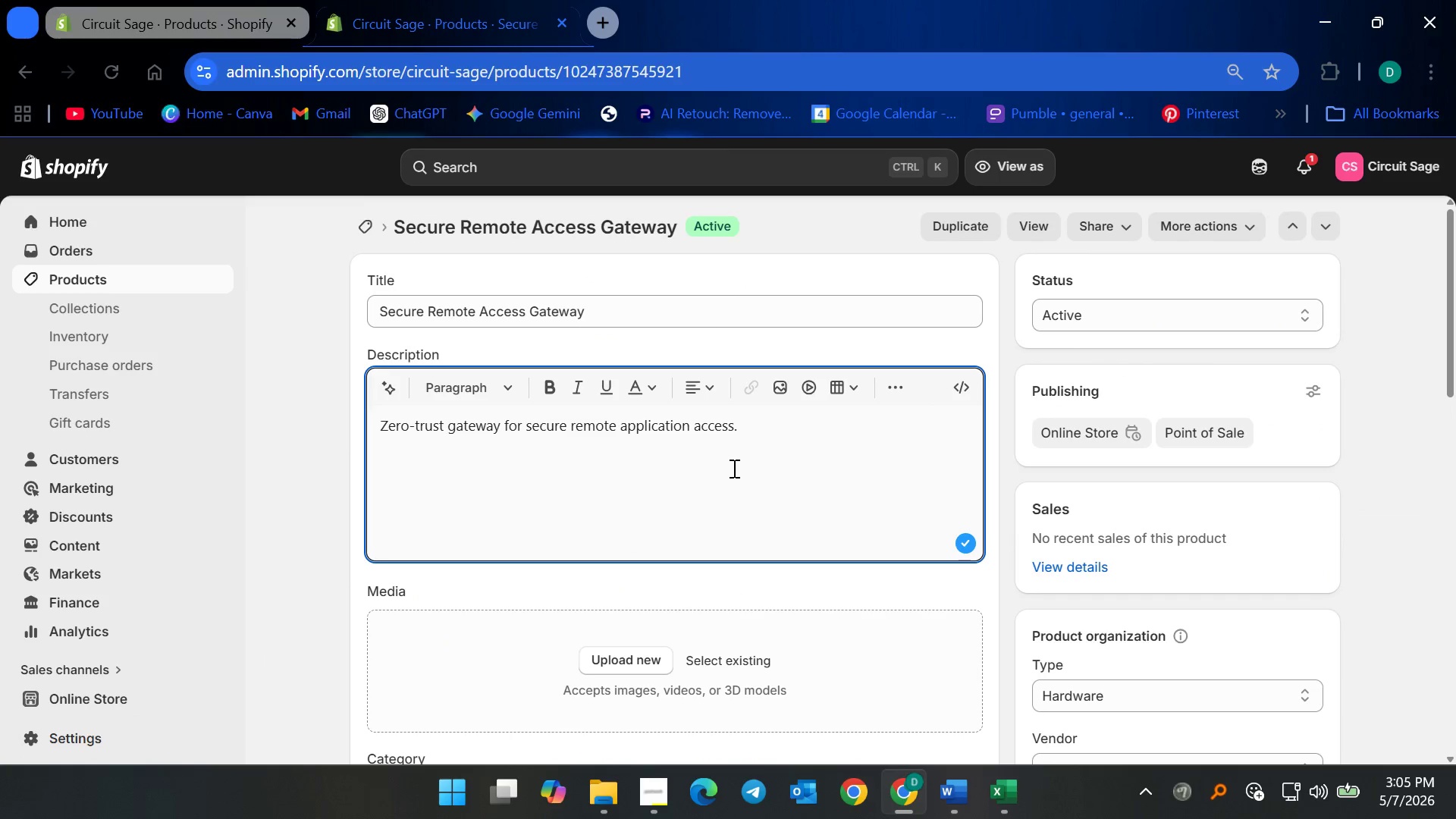 
key(Control+A)
 